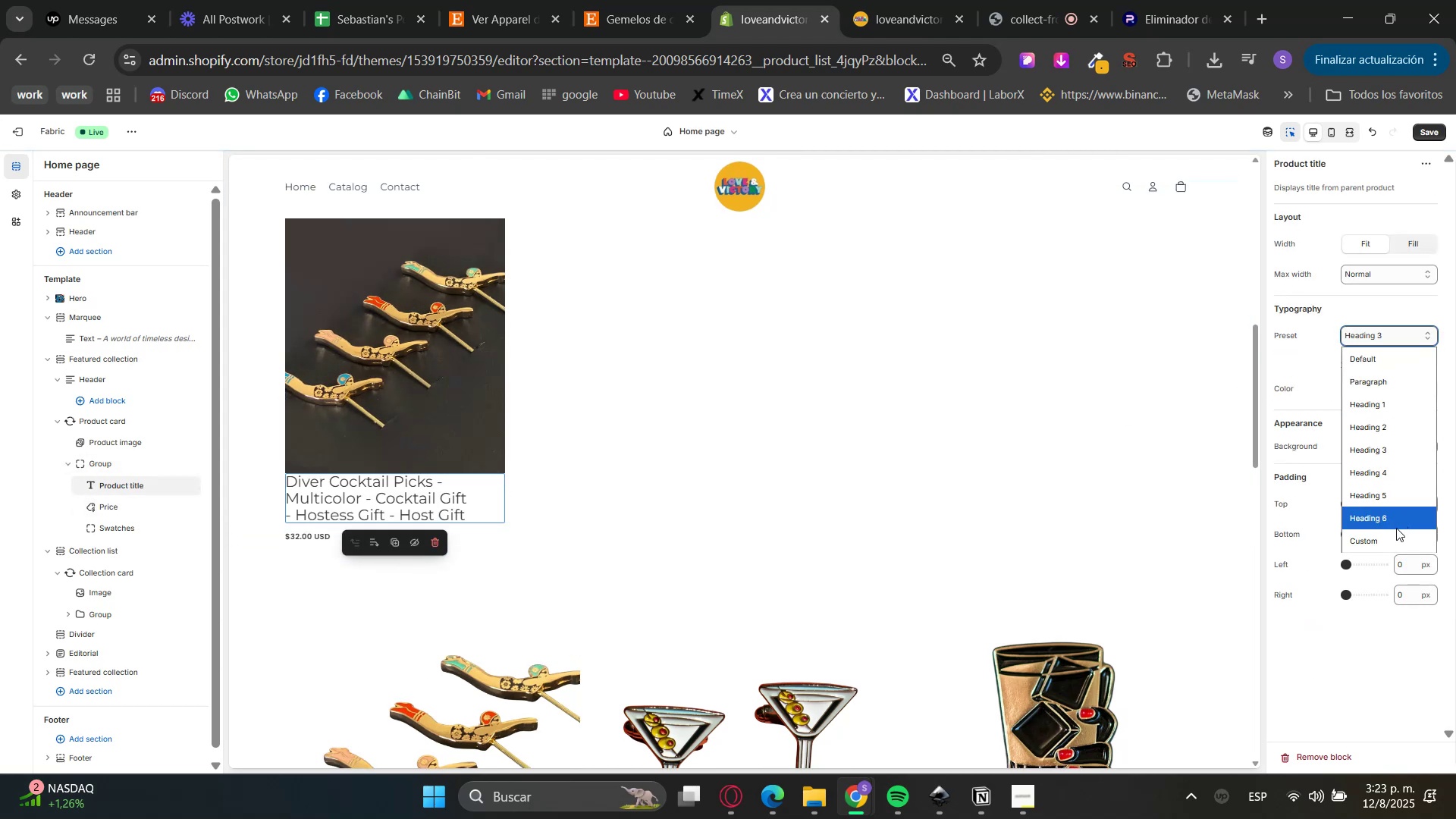 
left_click([1385, 512])
 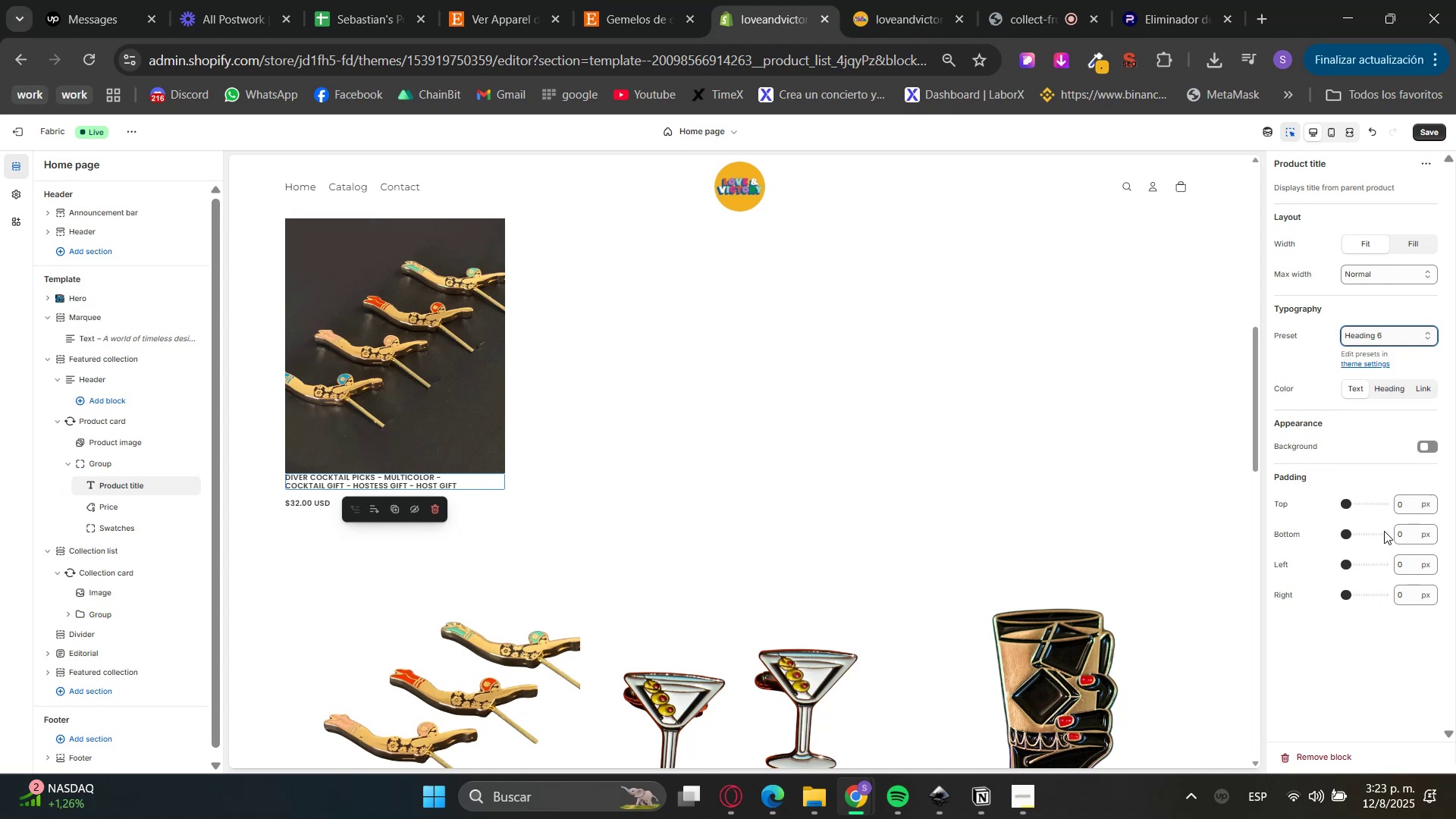 
left_click([1387, 336])
 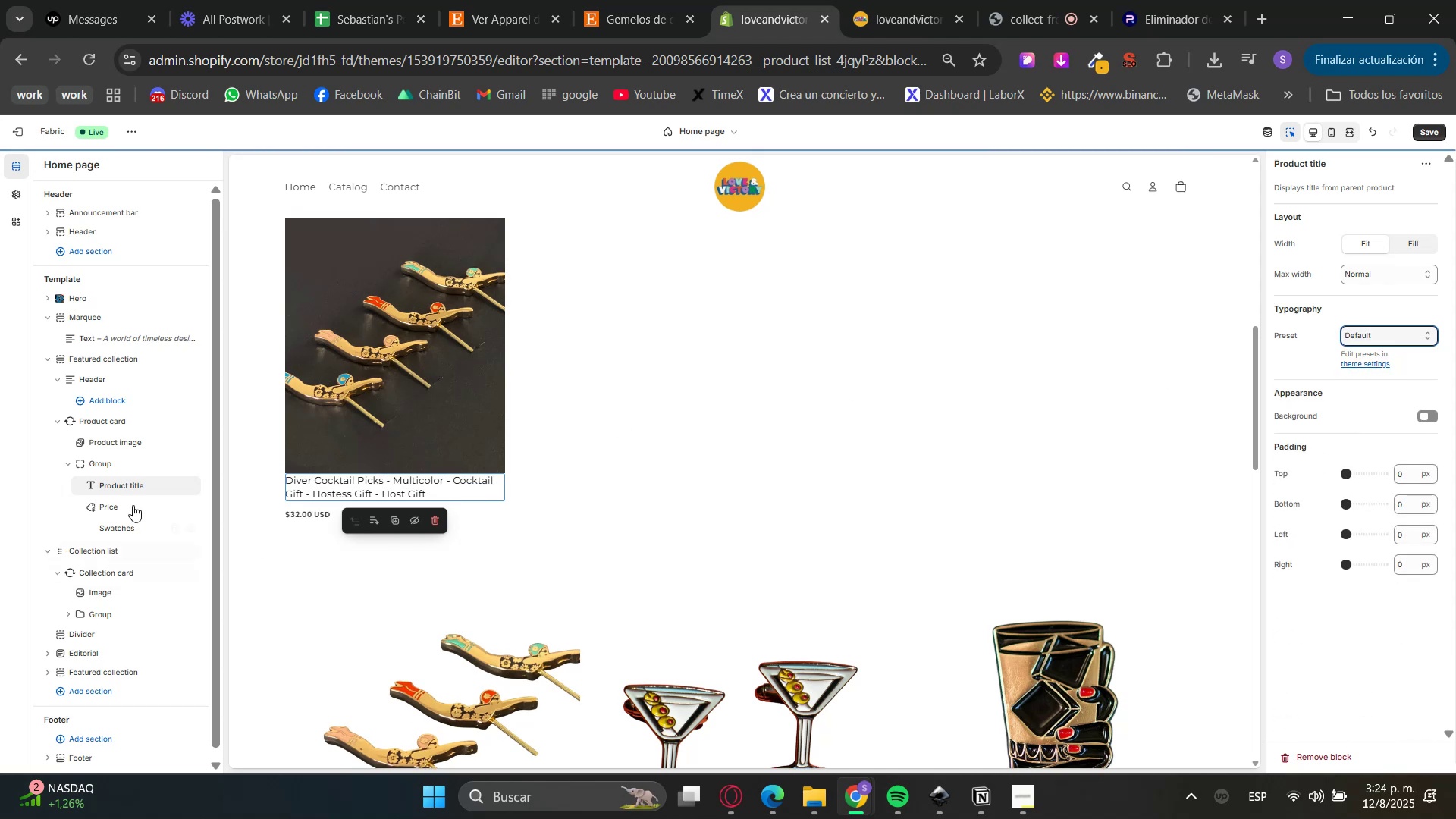 
left_click([99, 463])
 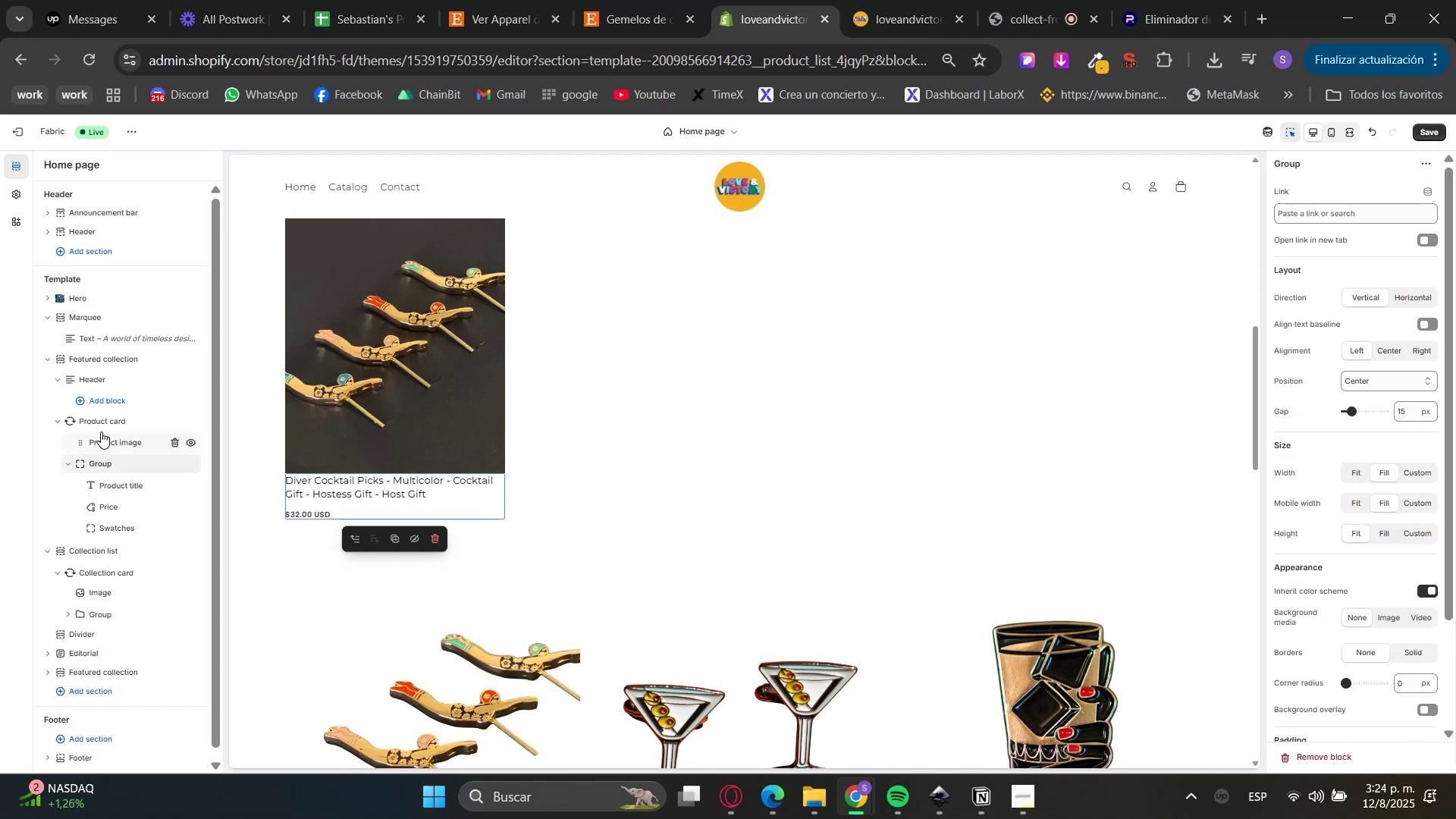 
left_click([102, 418])
 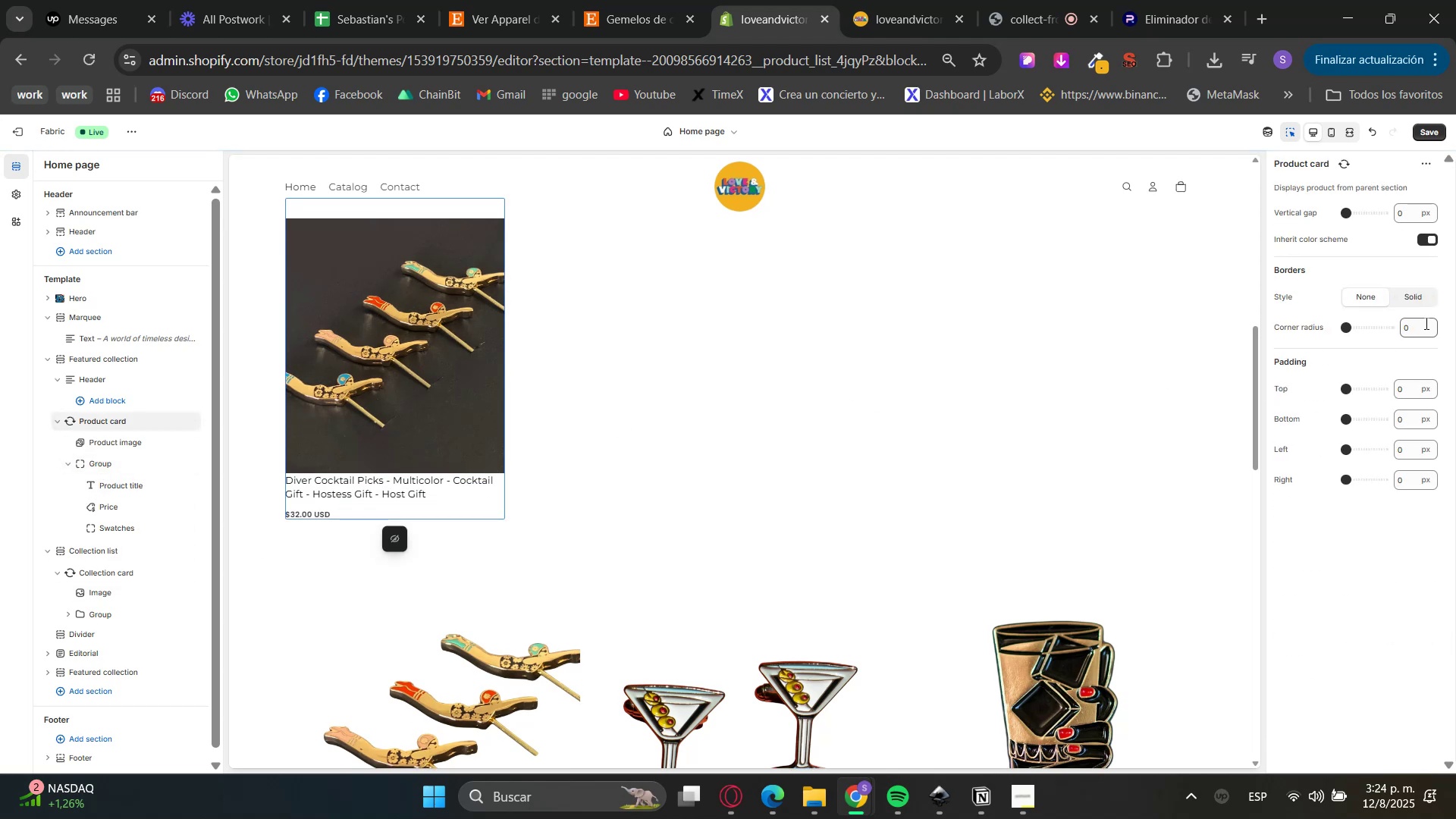 
left_click_drag(start_coordinate=[1419, 214], to_coordinate=[1396, 212])
 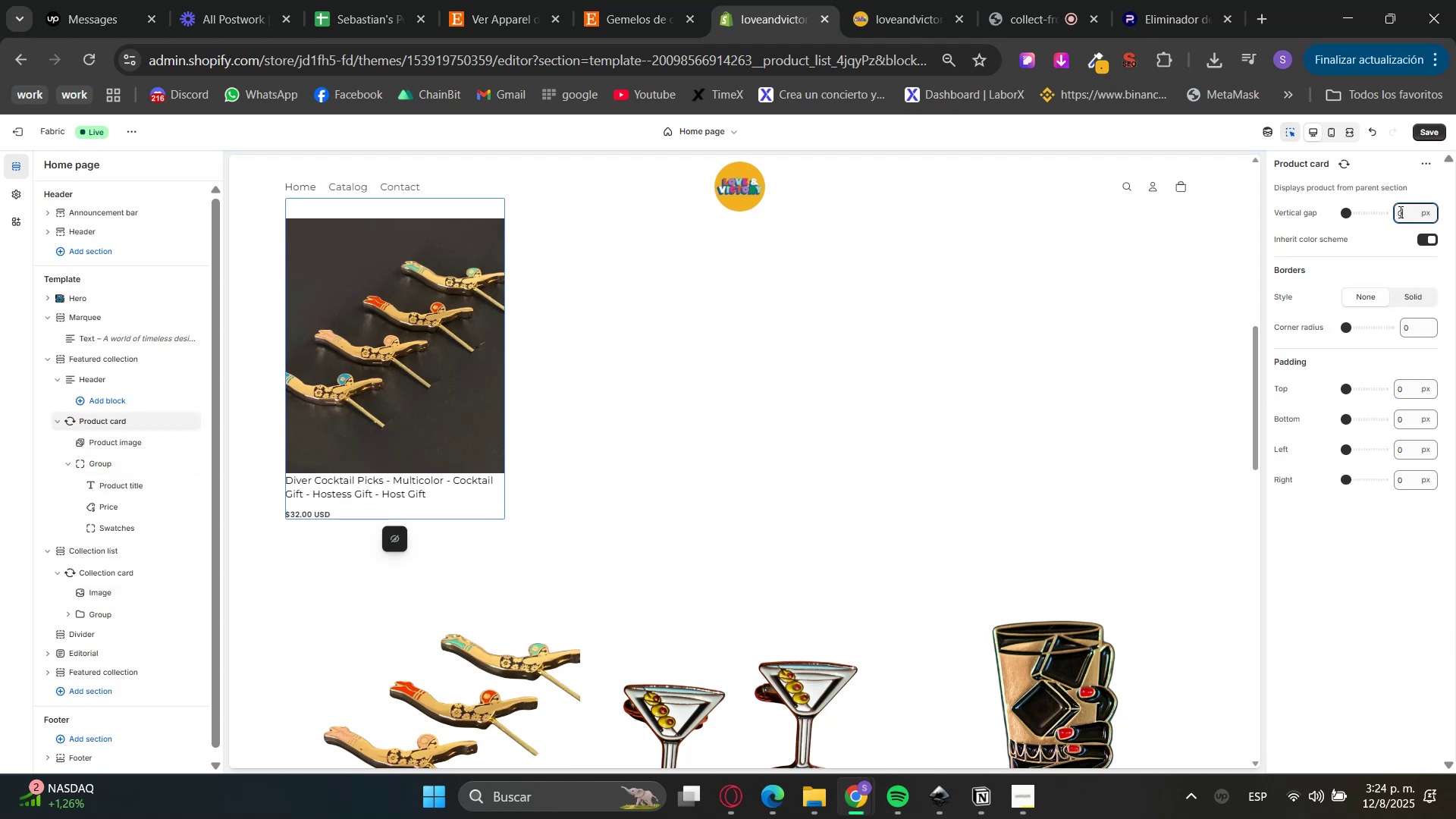 
key(Numpad1)
 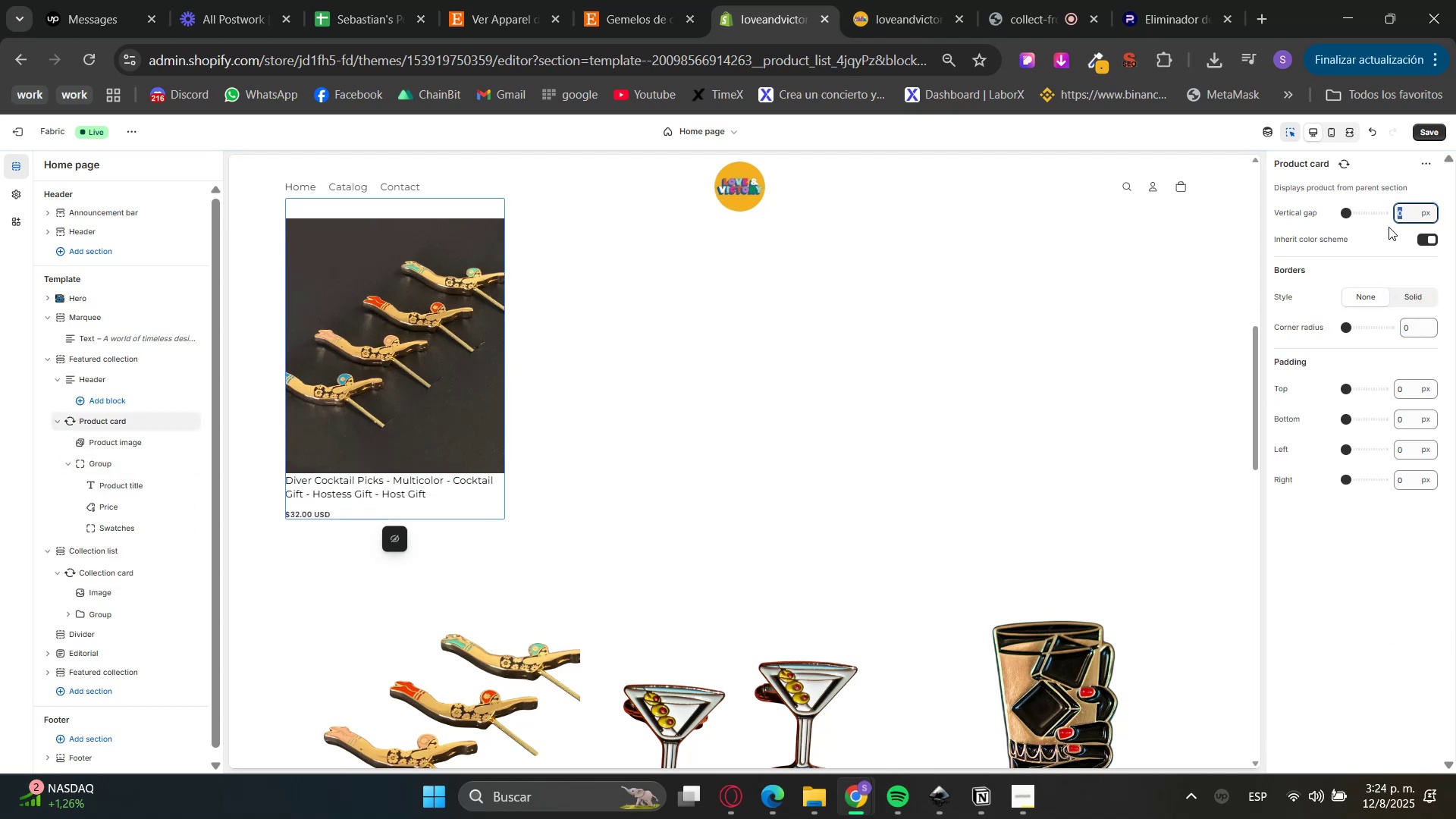 
key(Numpad5)
 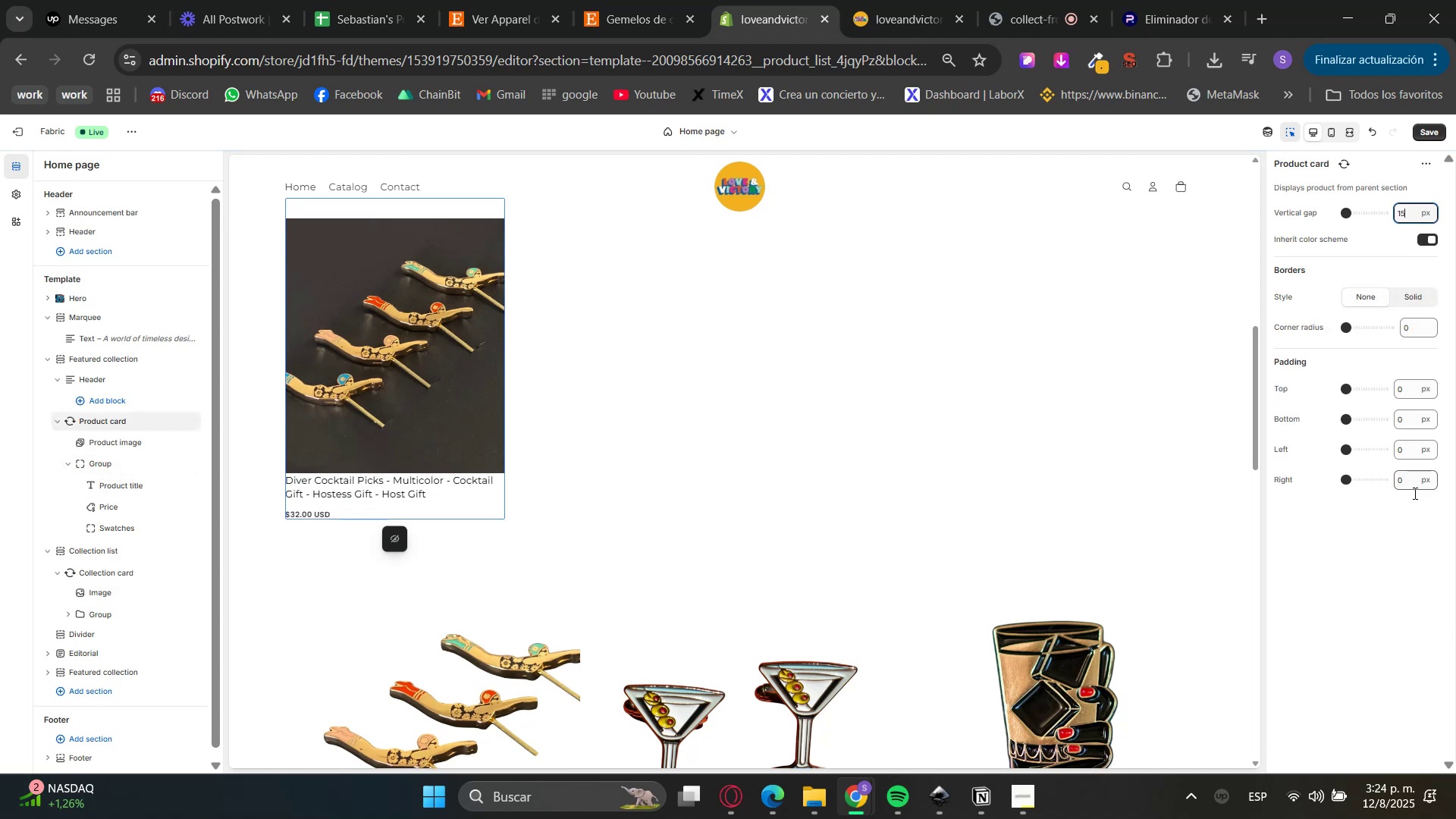 
left_click([1392, 592])
 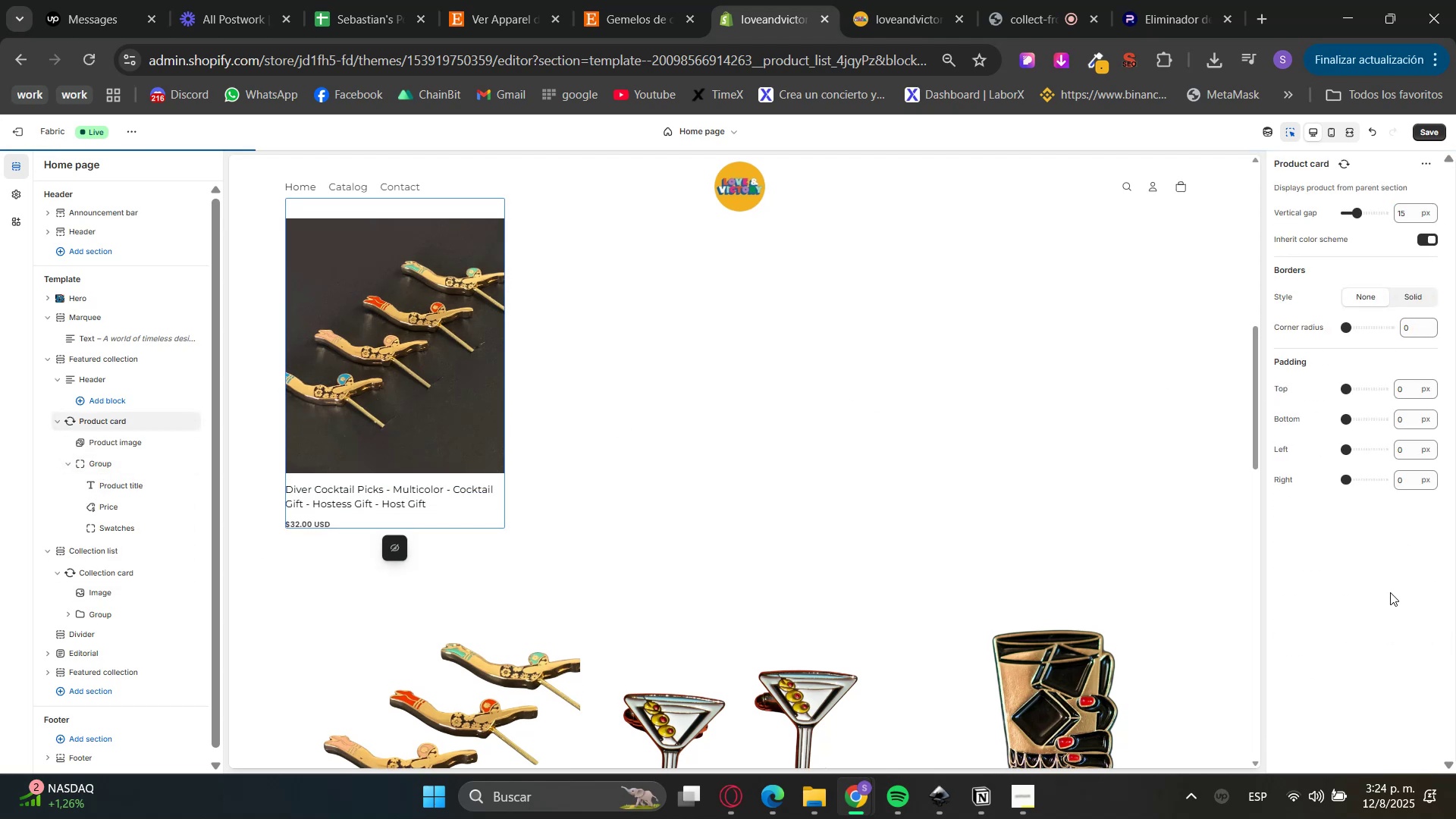 
scroll: coordinate [952, 330], scroll_direction: up, amount: 1.0
 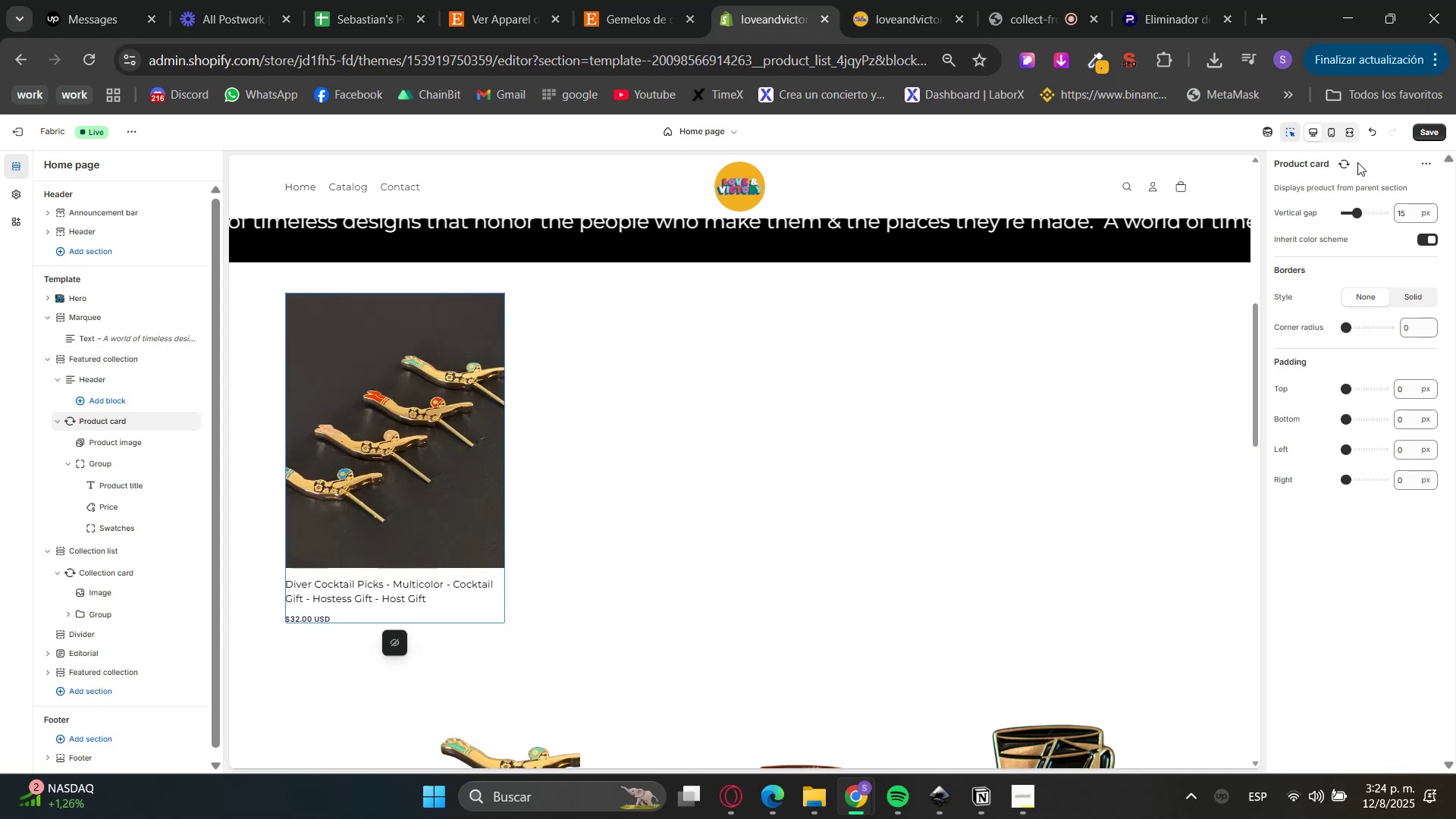 
left_click([1290, 136])
 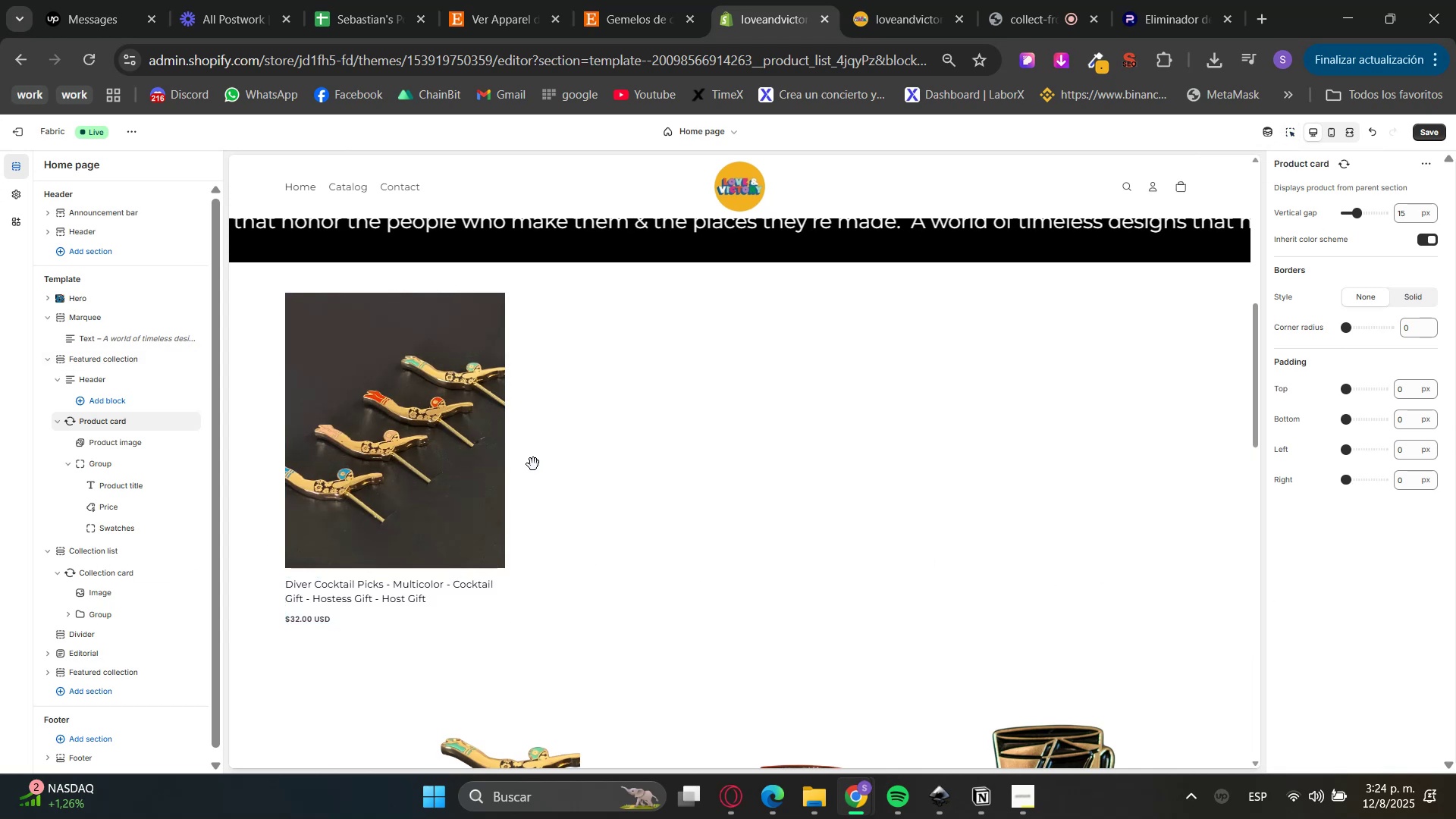 
scroll: coordinate [732, 565], scroll_direction: down, amount: 4.0
 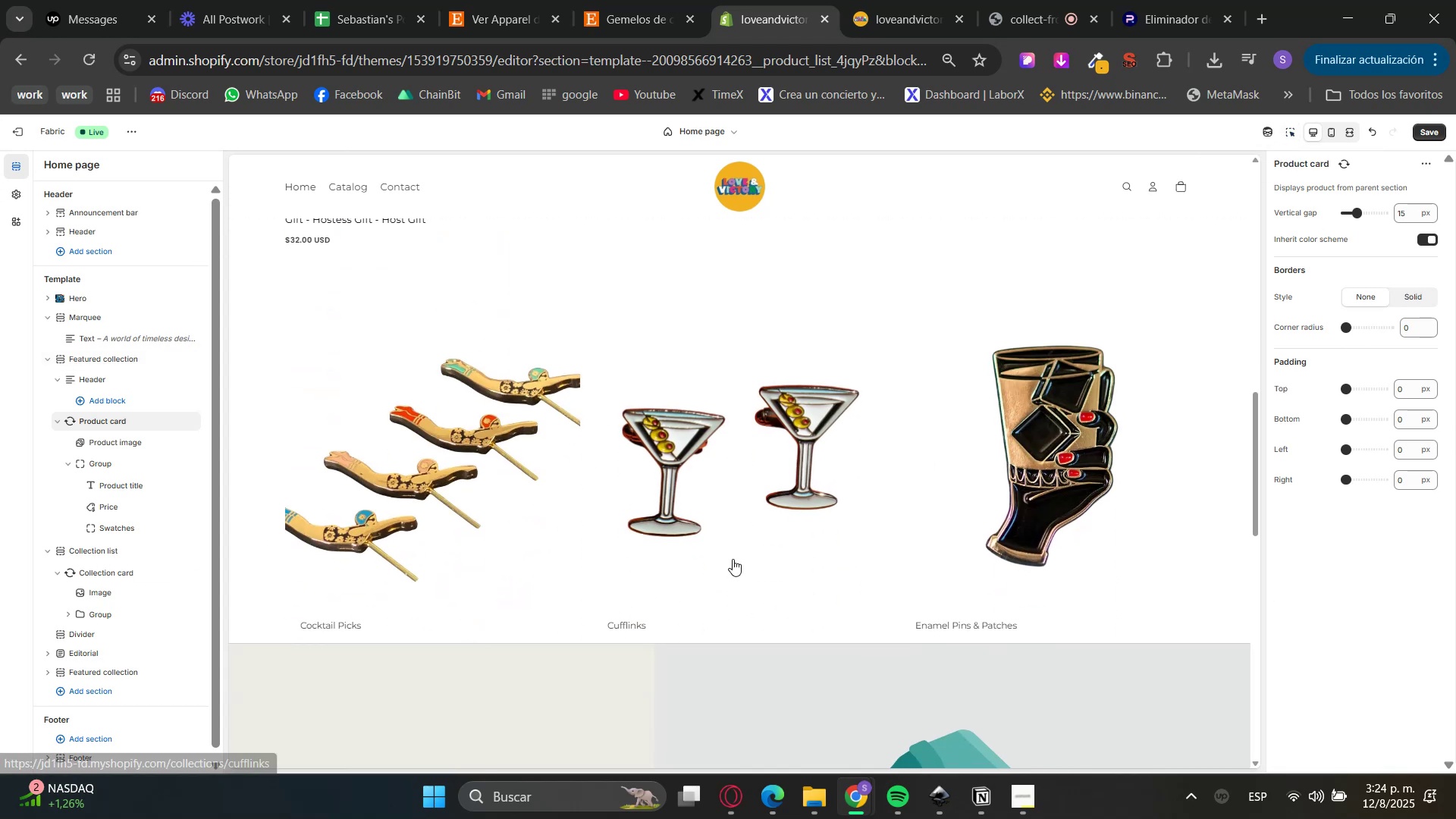 
scroll: coordinate [740, 579], scroll_direction: up, amount: 7.0
 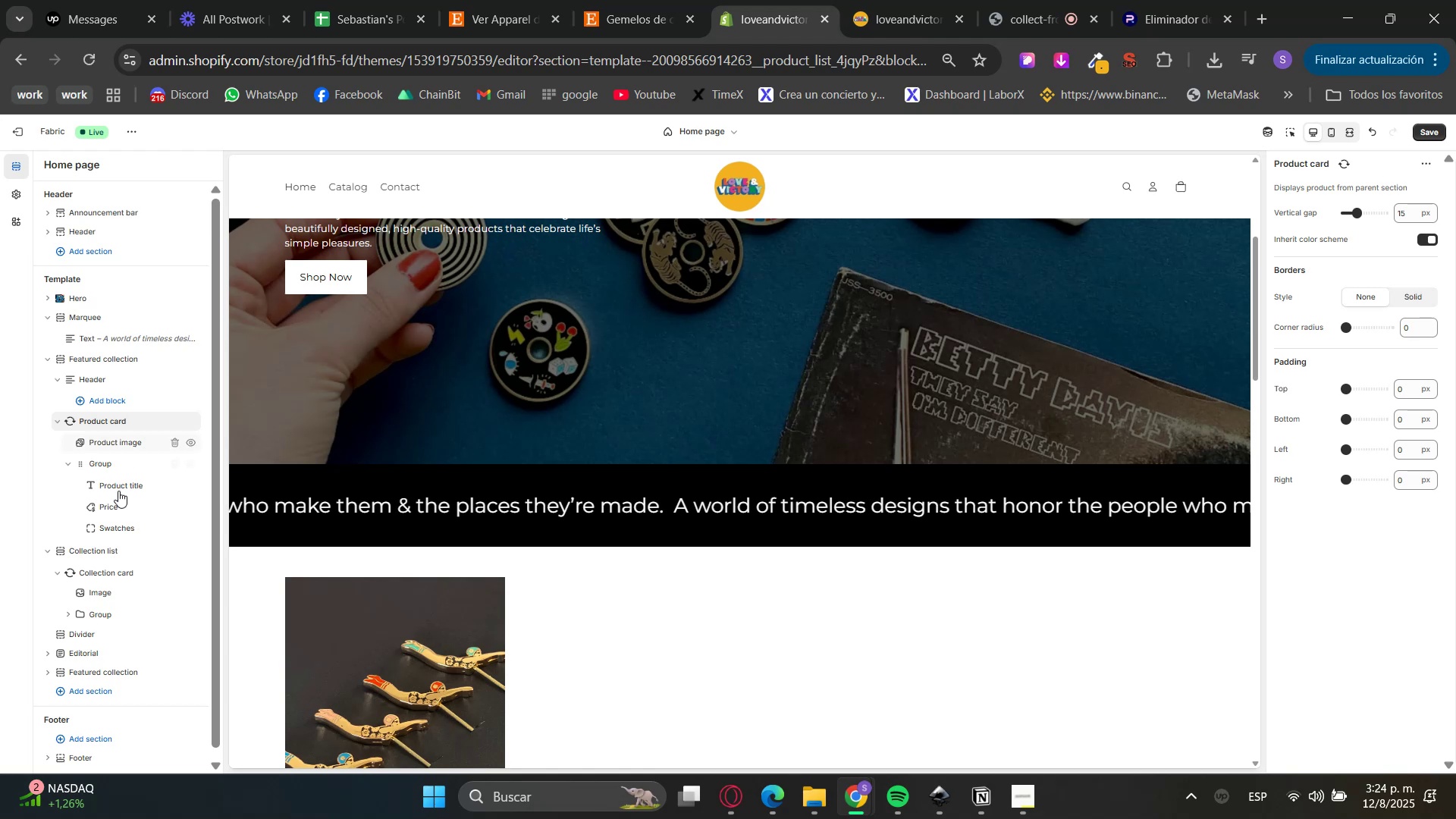 
double_click([40, 554])
 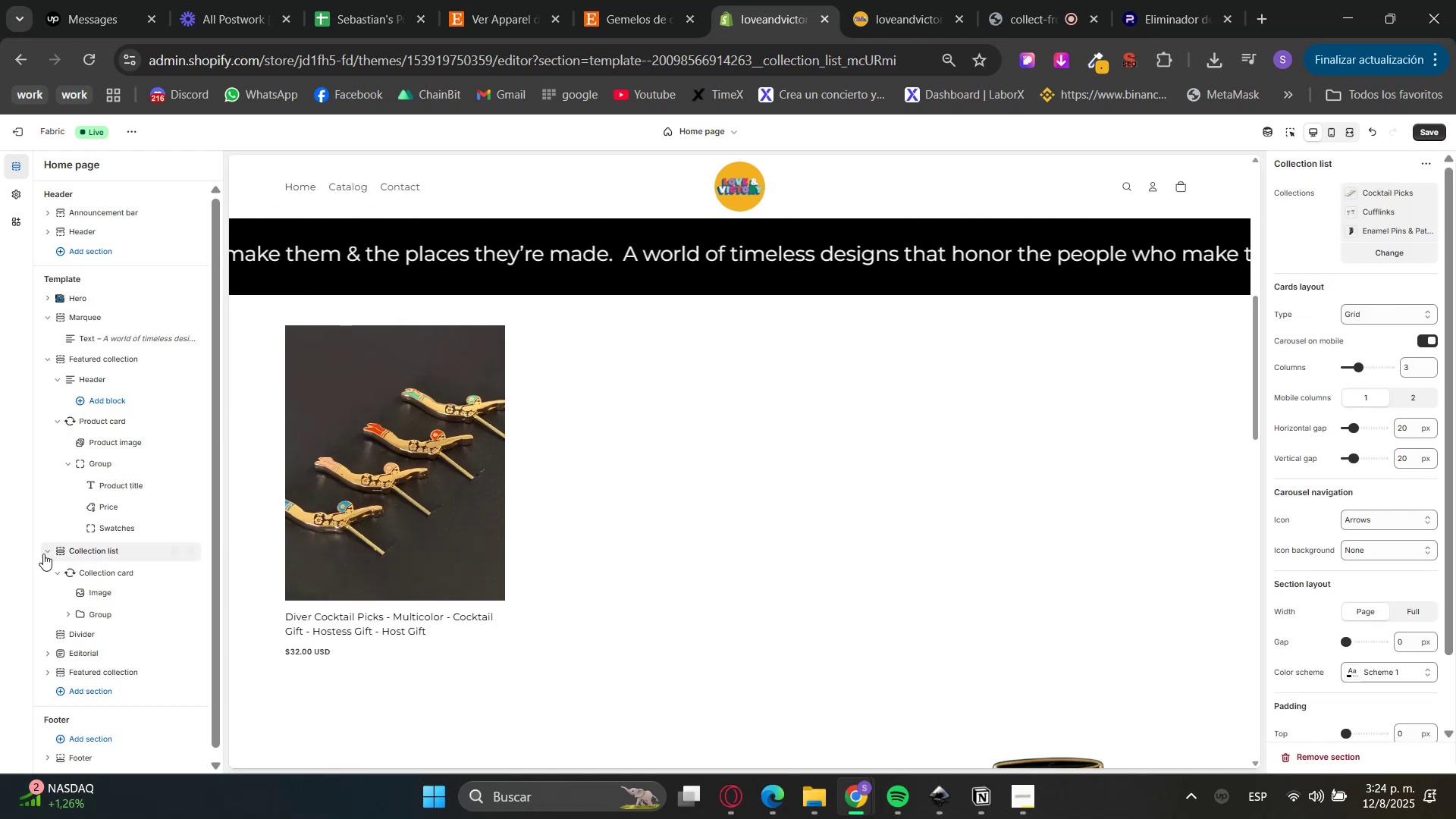 
triple_click([46, 554])
 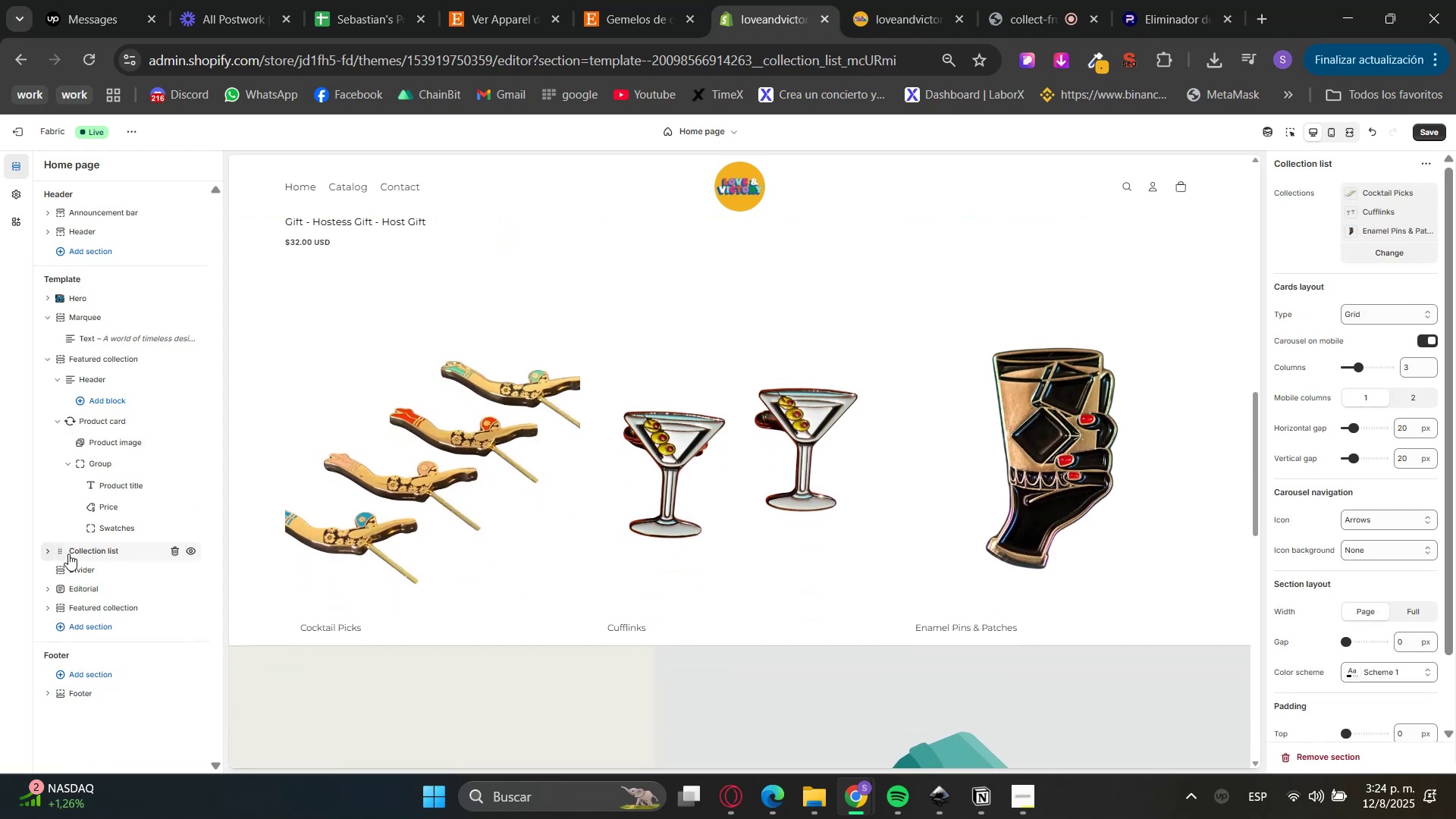 
left_click_drag(start_coordinate=[85, 552], to_coordinate=[105, 358])
 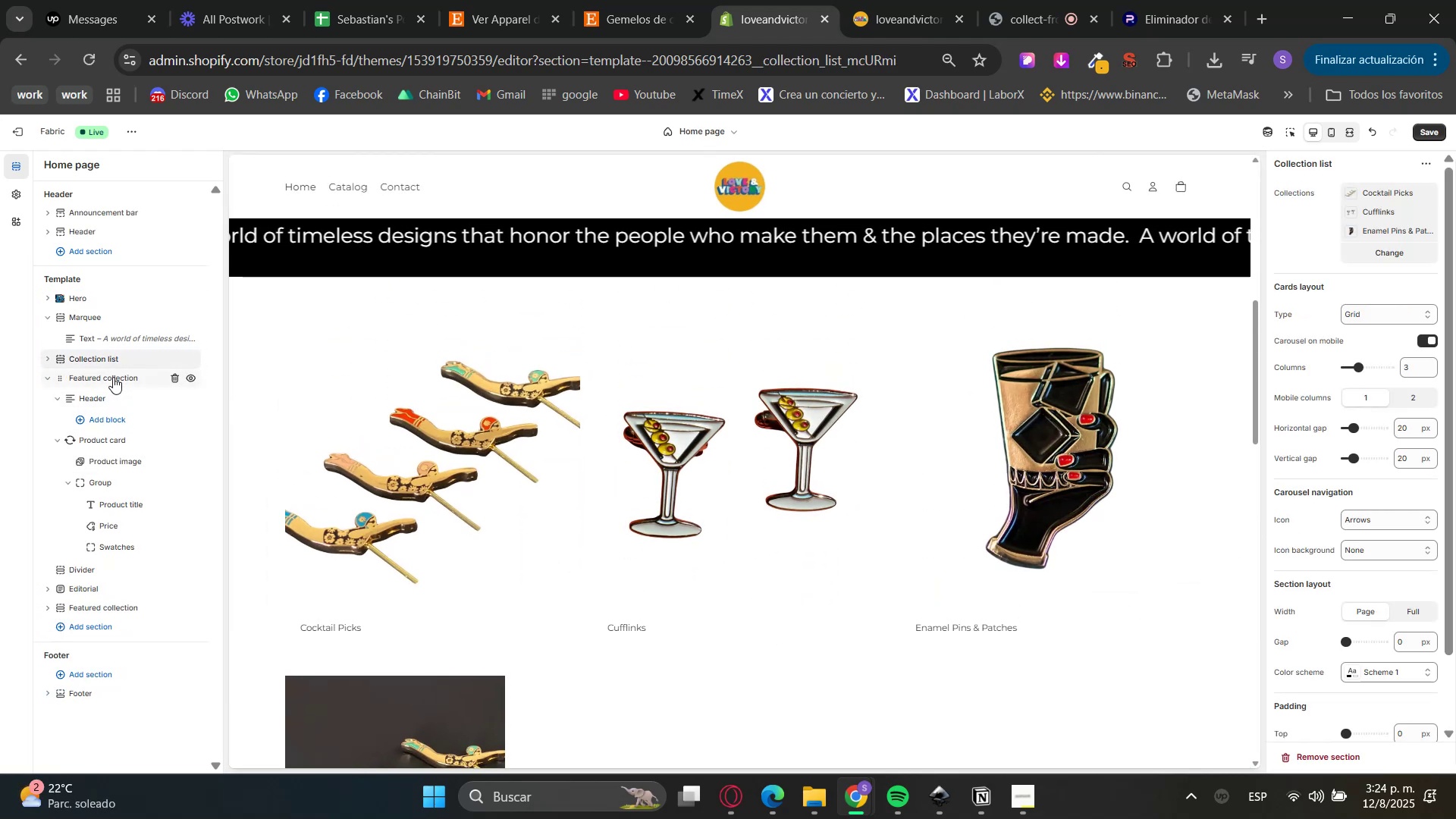 
left_click([49, 356])
 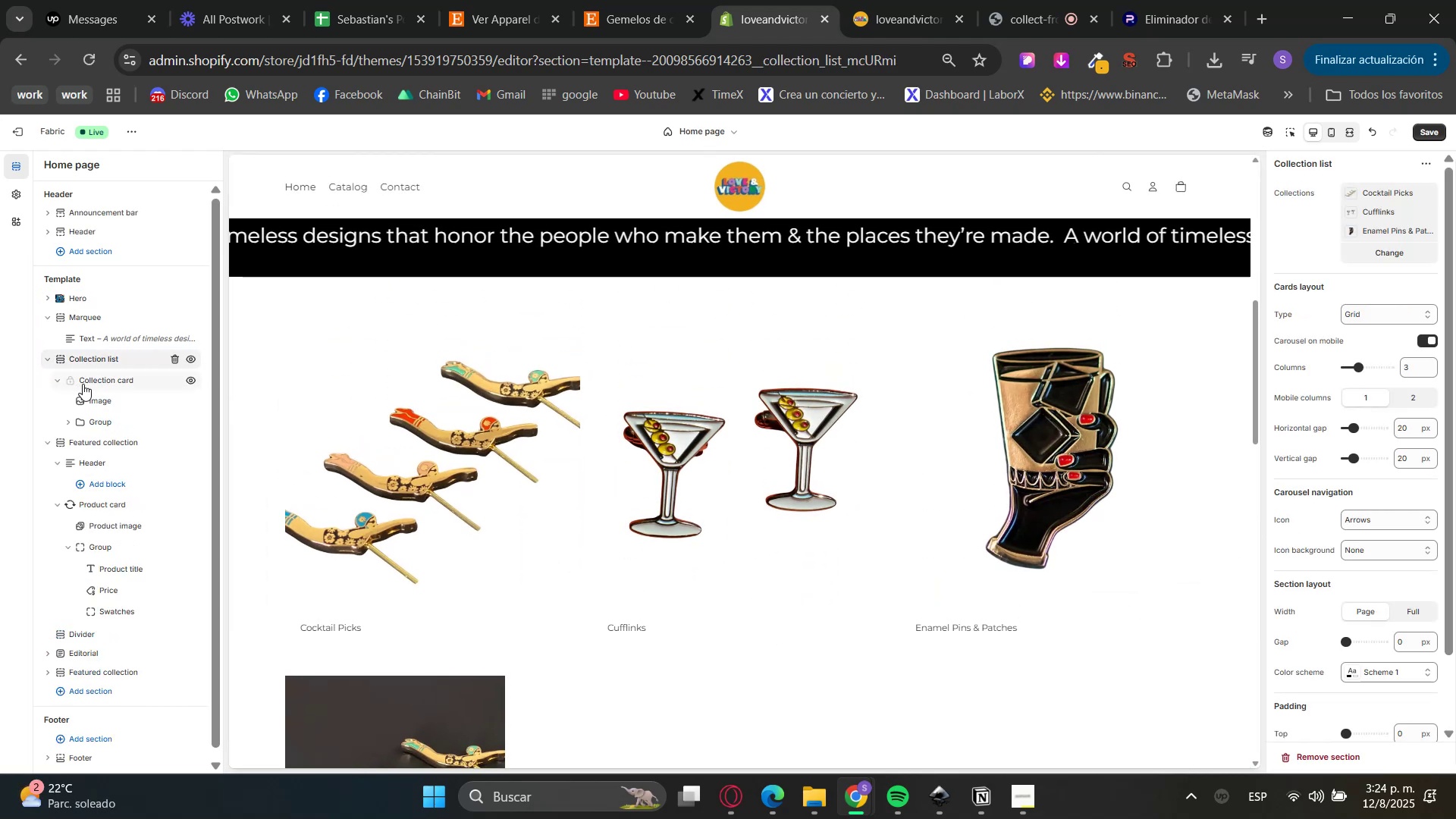 
left_click([111, 403])
 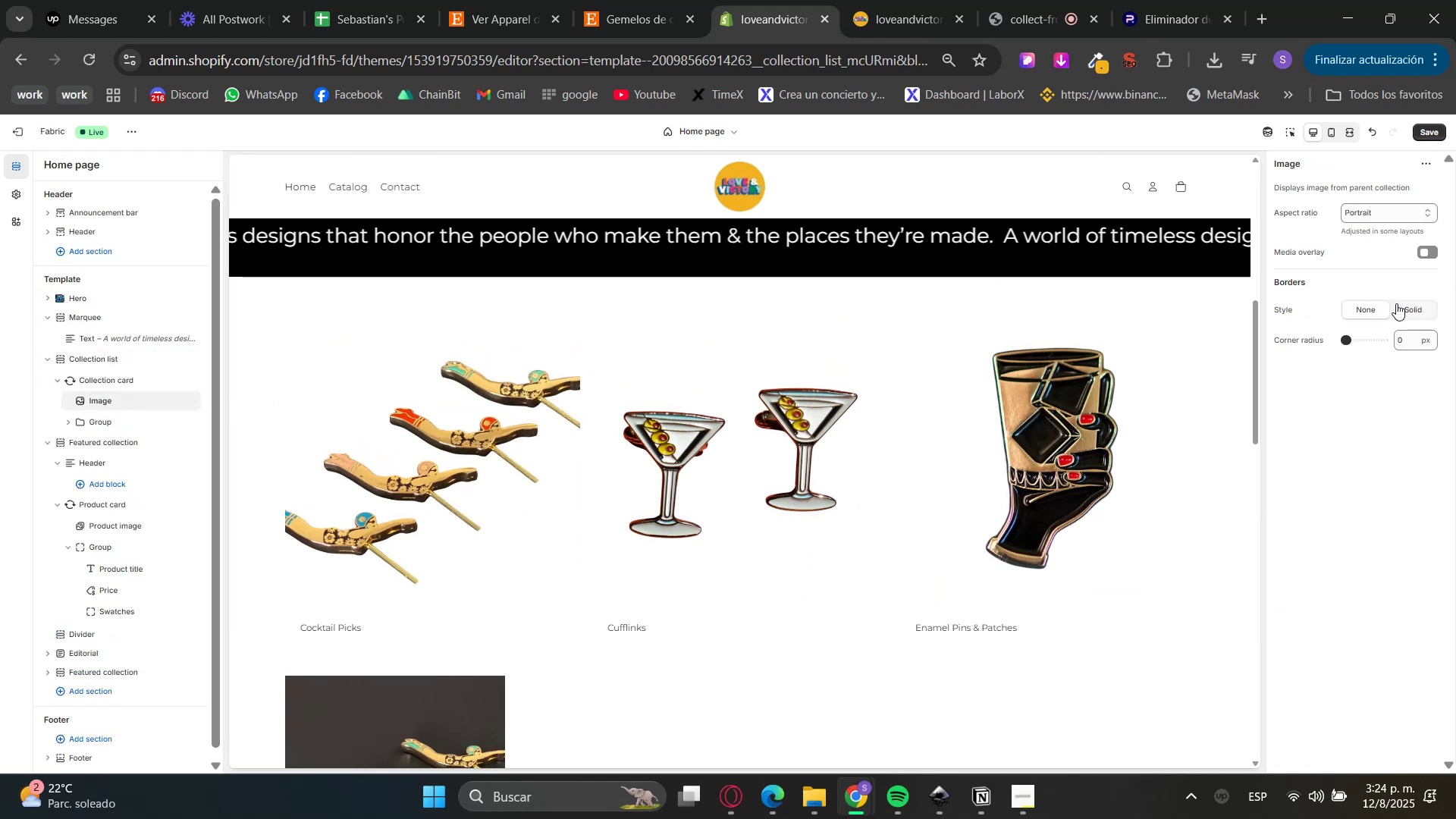 
left_click([1368, 221])
 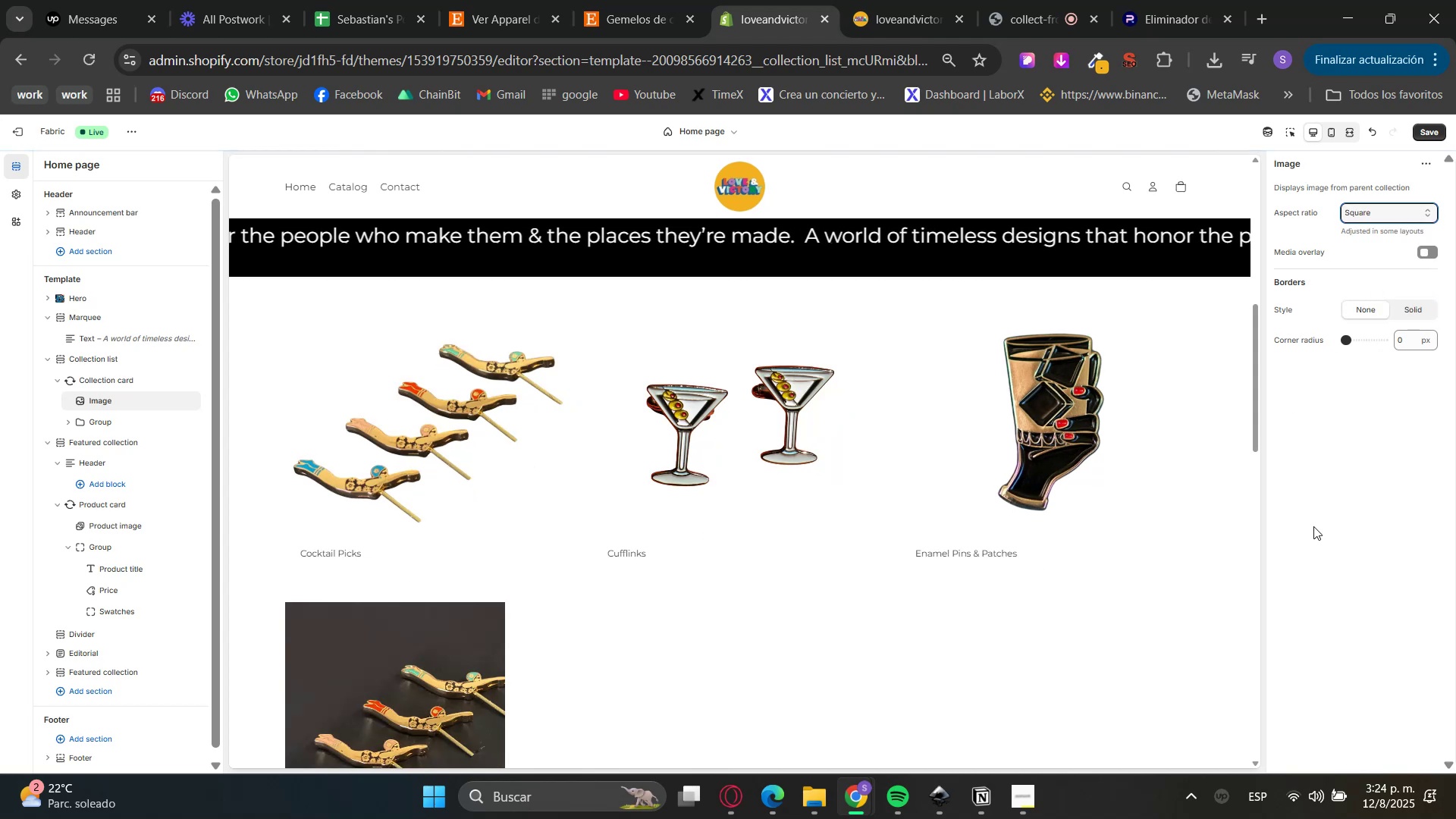 
wait(5.22)
 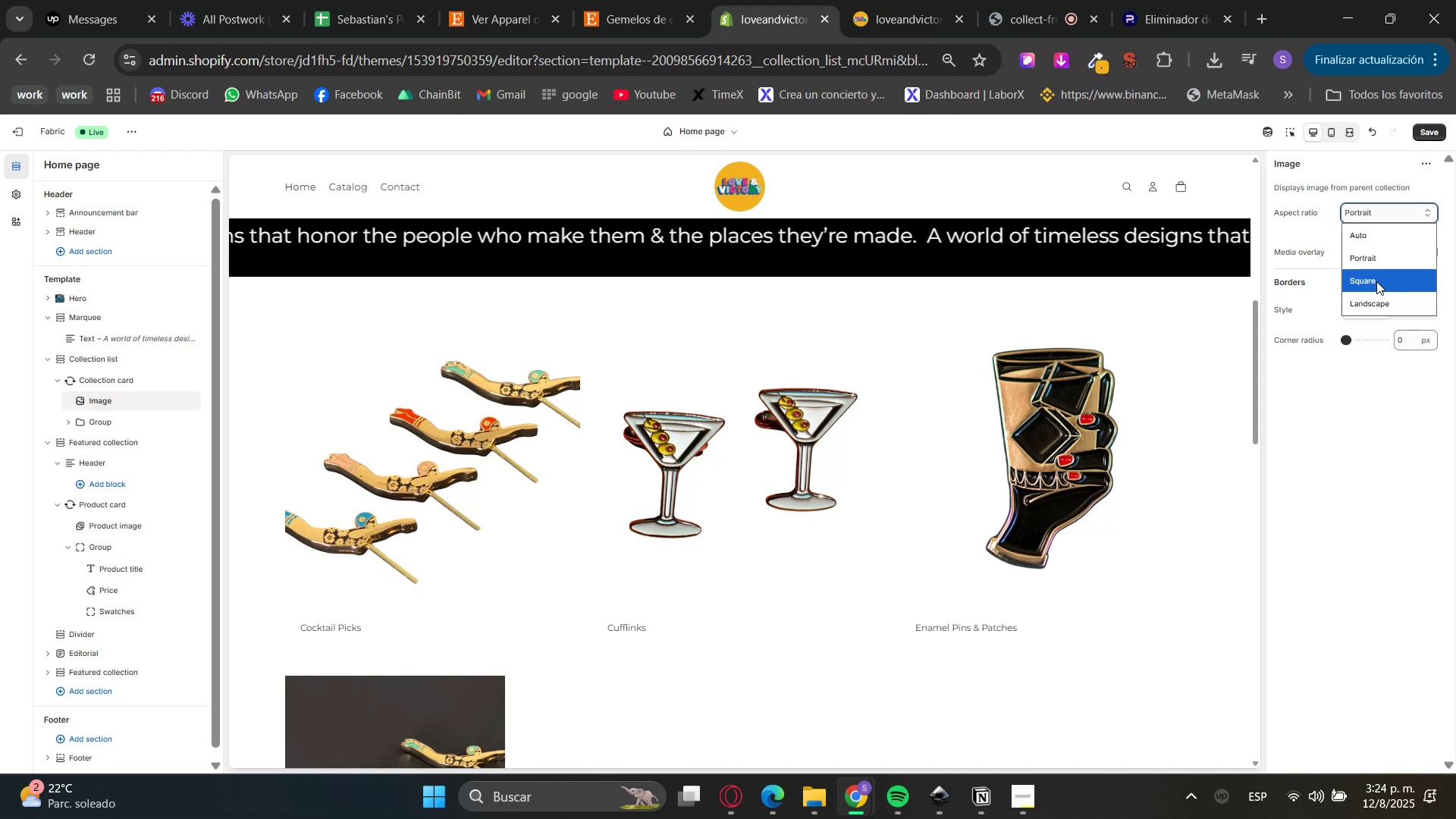 
left_click([1426, 250])
 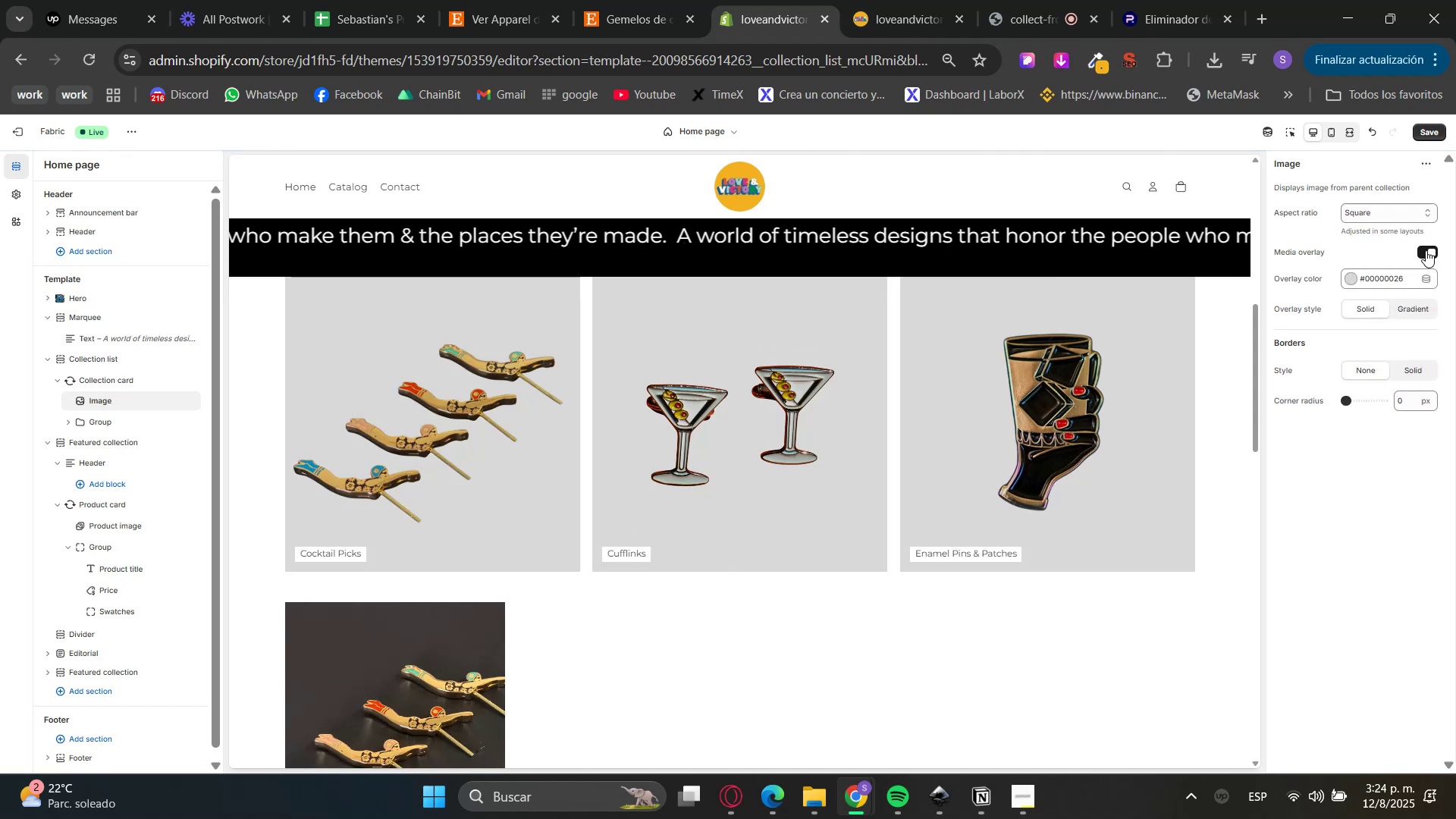 
left_click([1426, 250])
 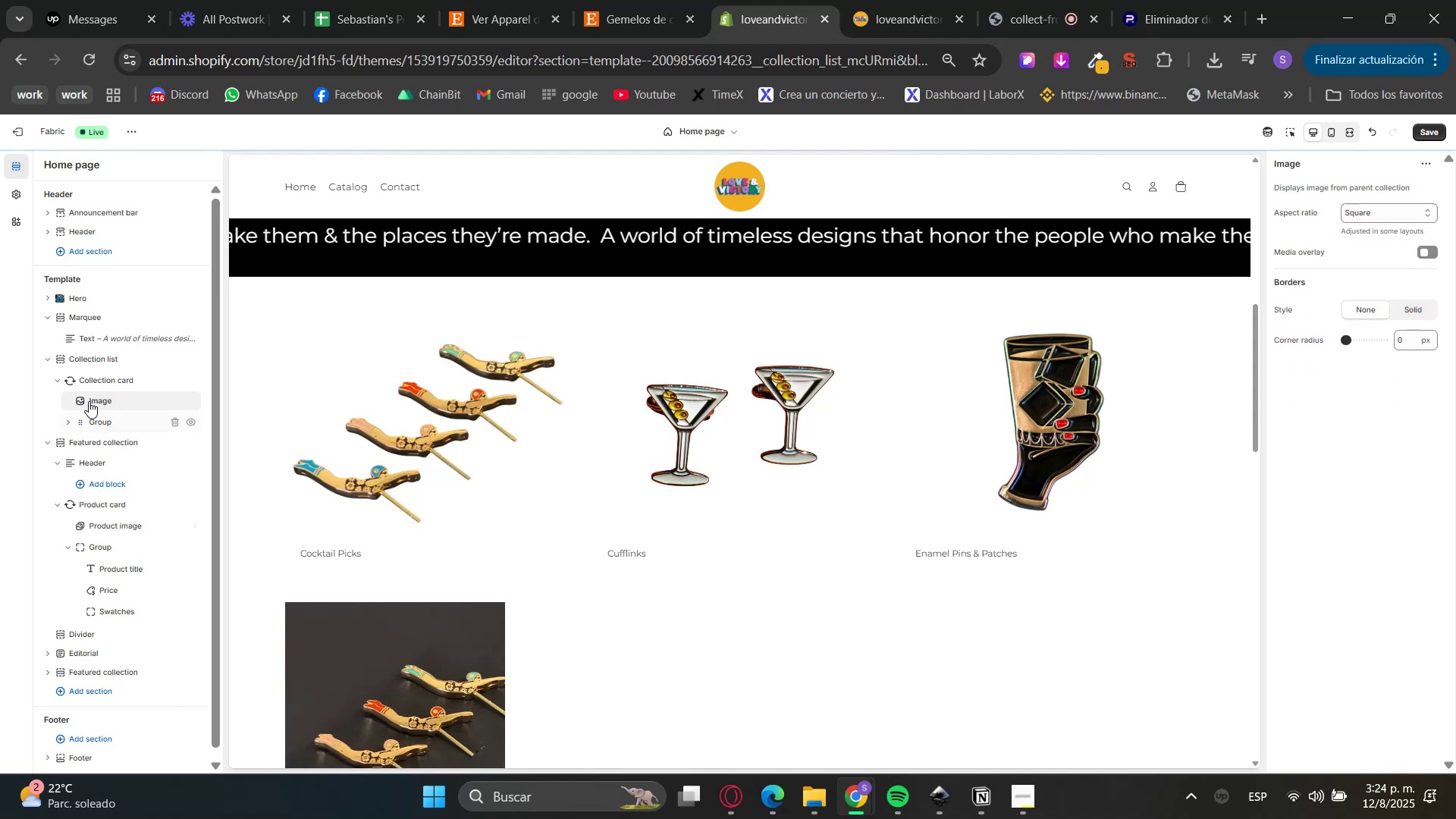 
left_click([85, 357])
 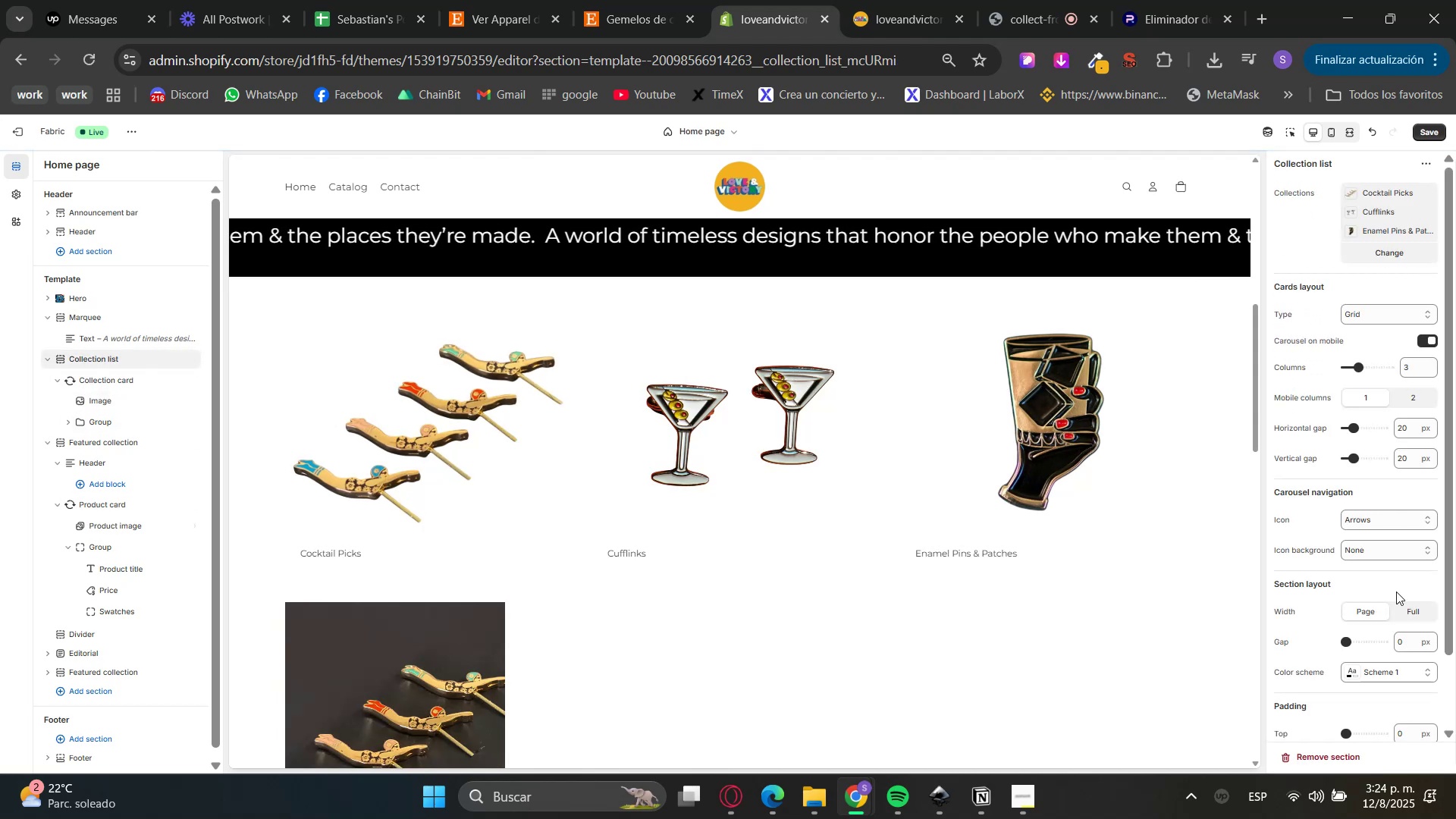 
scroll: coordinate [1405, 660], scroll_direction: down, amount: 3.0
 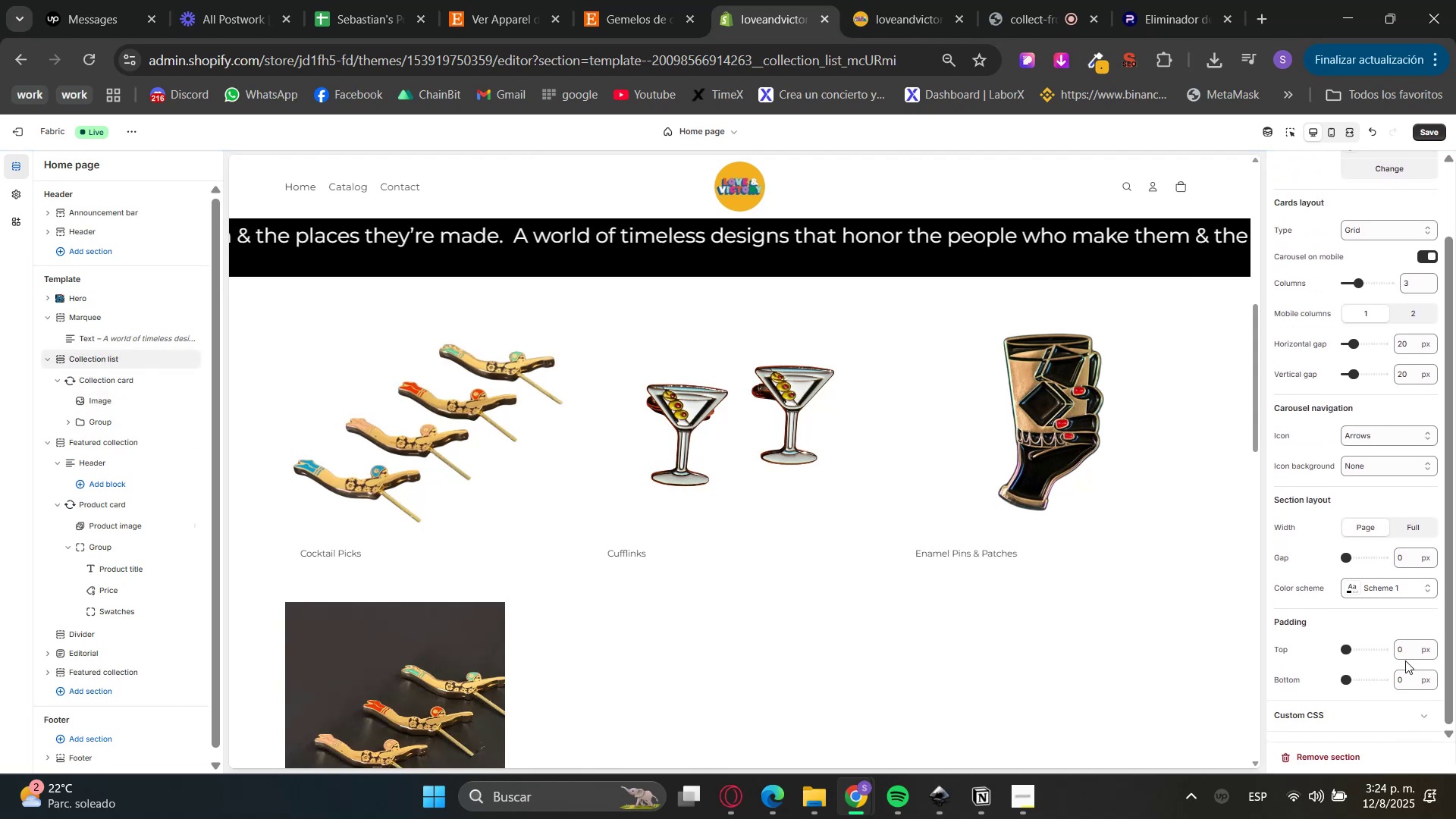 
left_click_drag(start_coordinate=[1406, 658], to_coordinate=[1394, 658])
 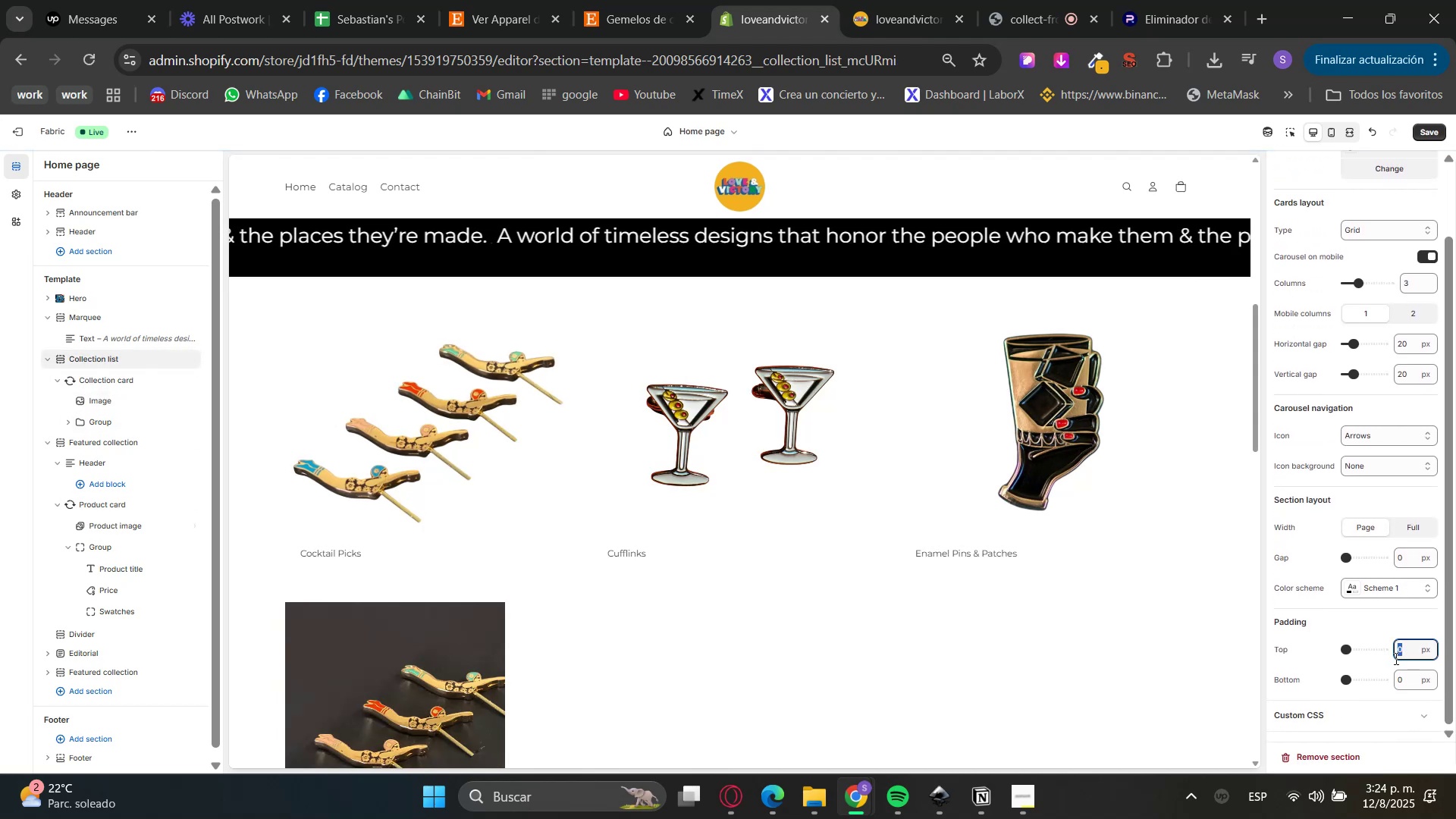 
key(Numpad4)
 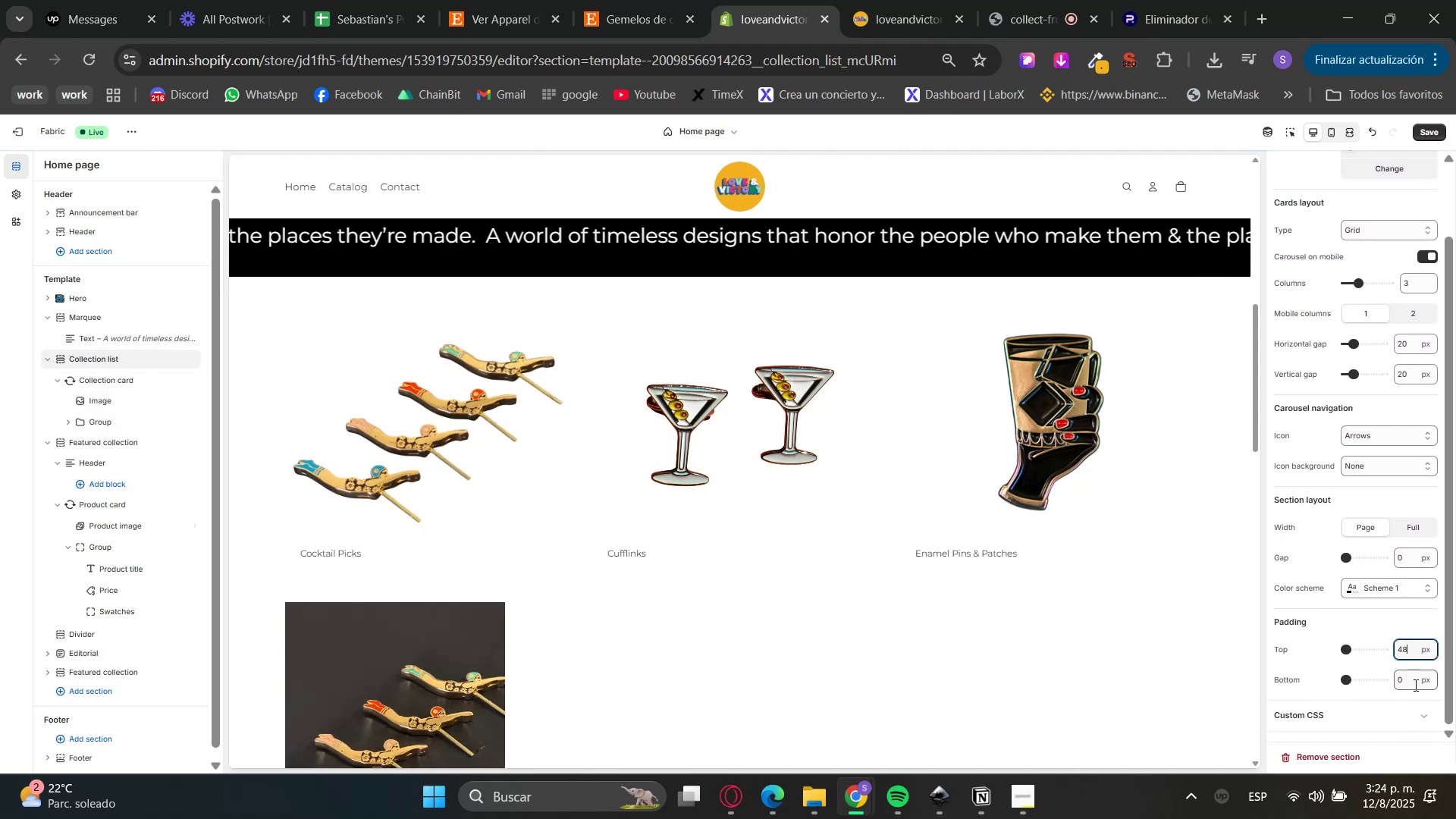 
key(Numpad8)
 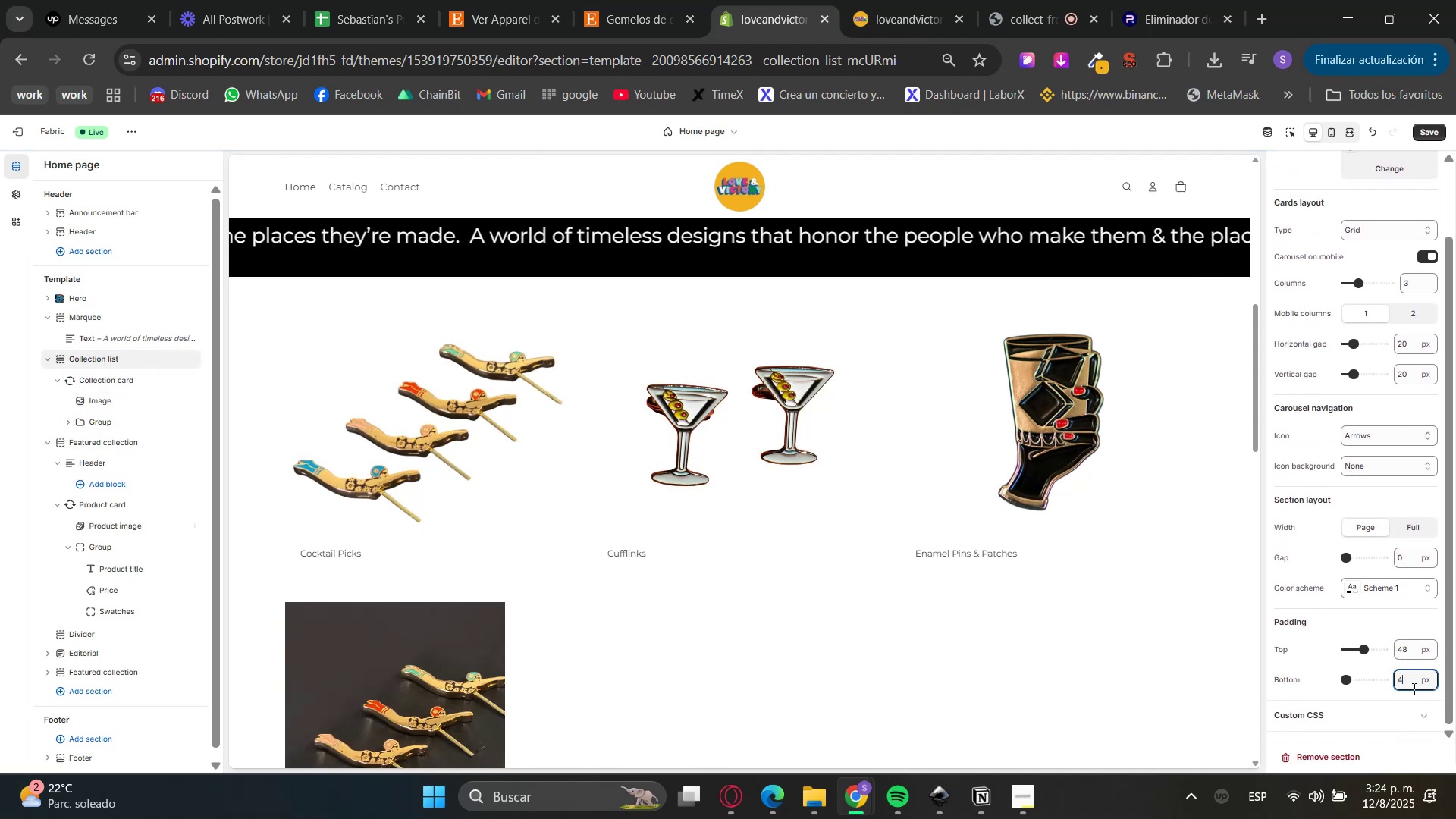 
double_click([1413, 689])
 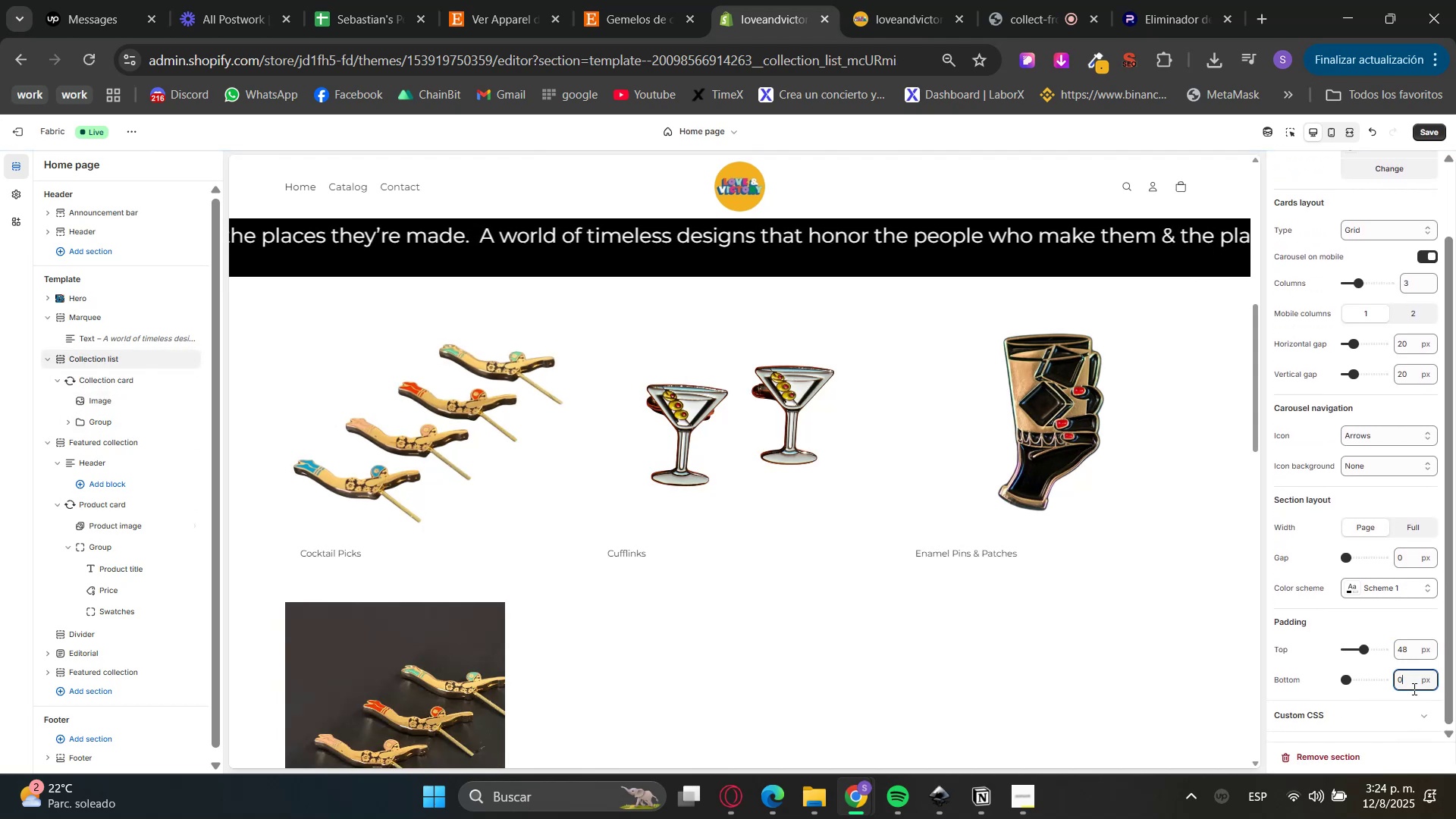 
triple_click([1413, 689])
 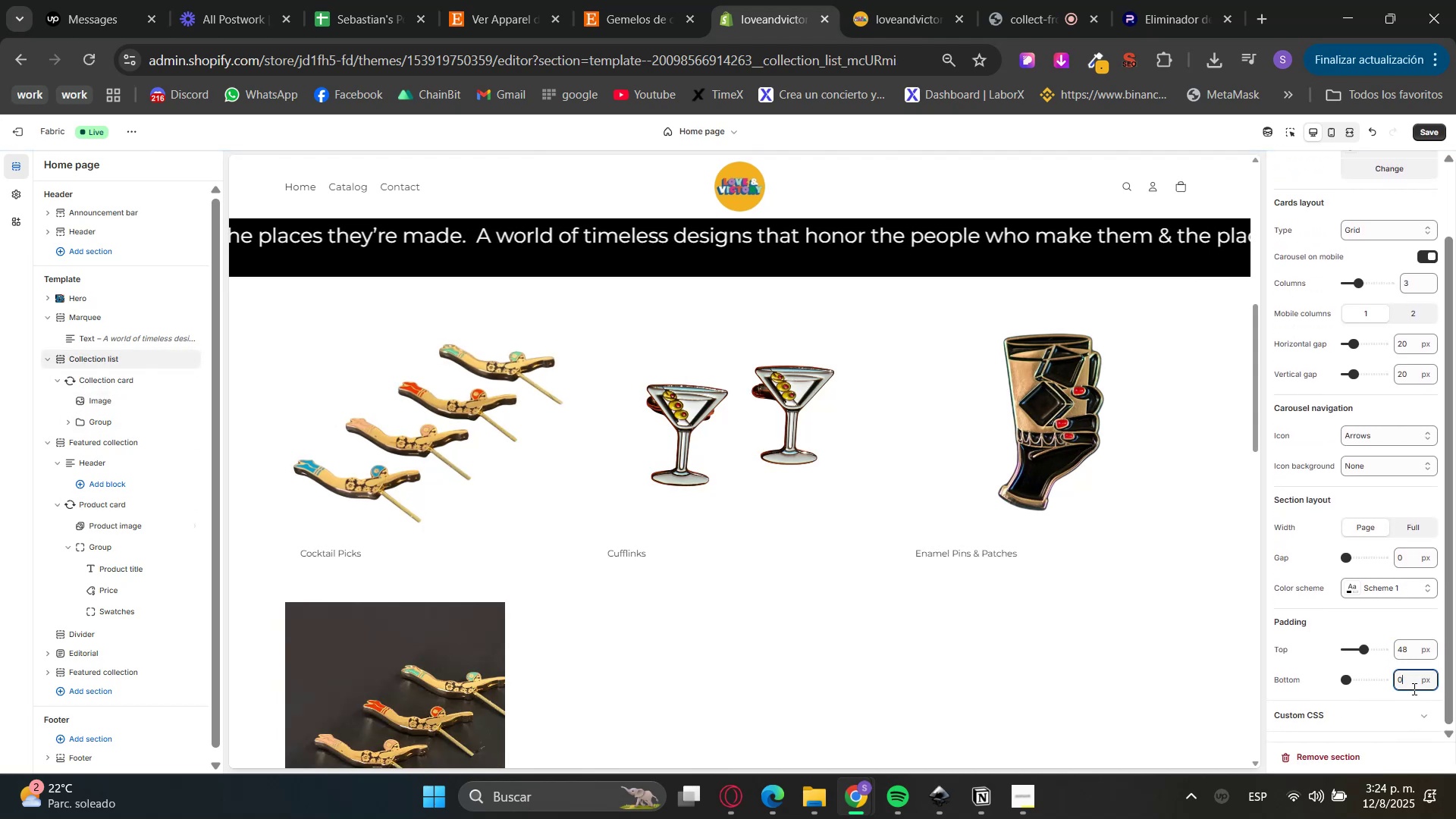 
key(Numpad4)
 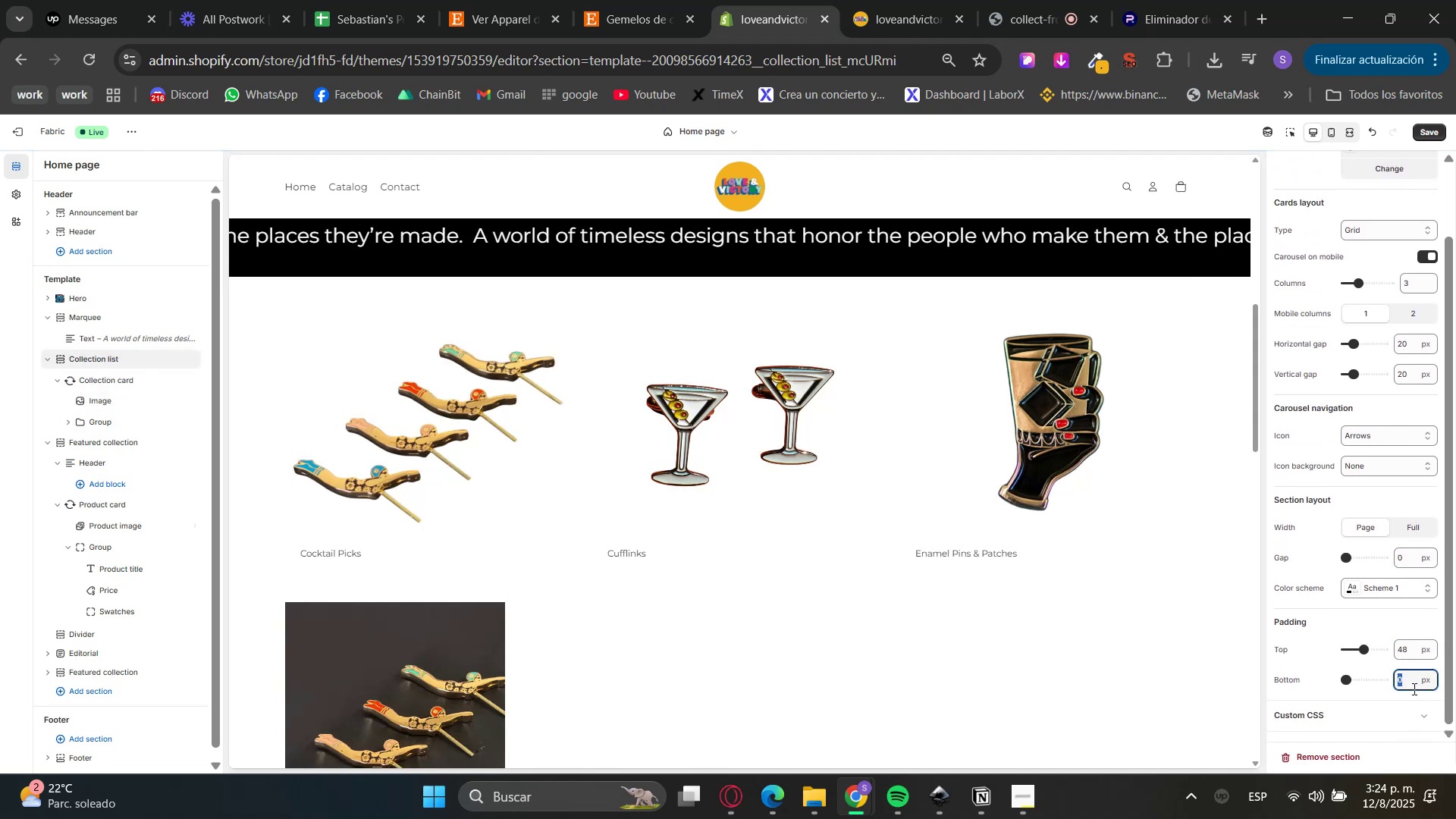 
key(Numpad8)
 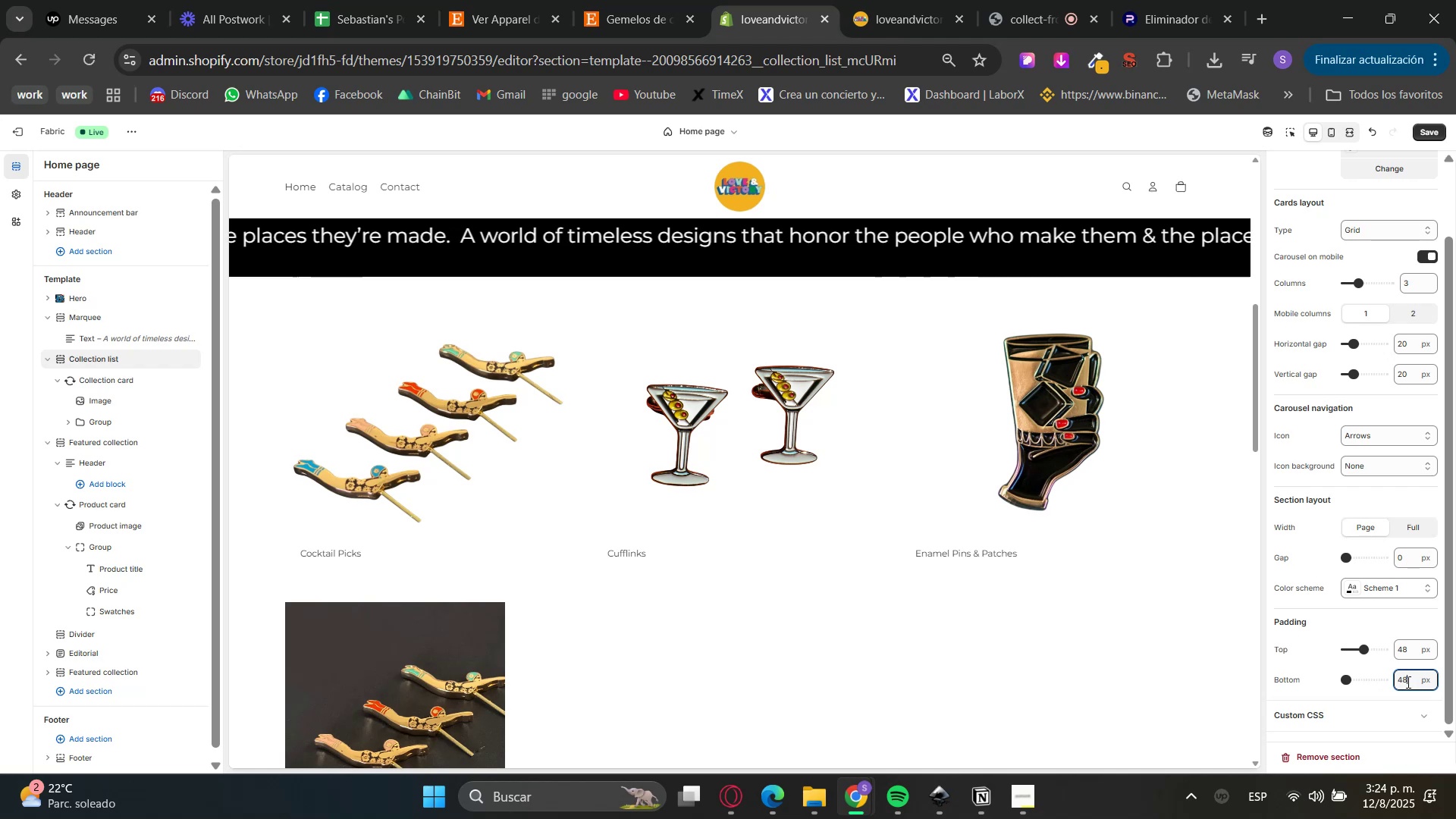 
triple_click([1407, 671])
 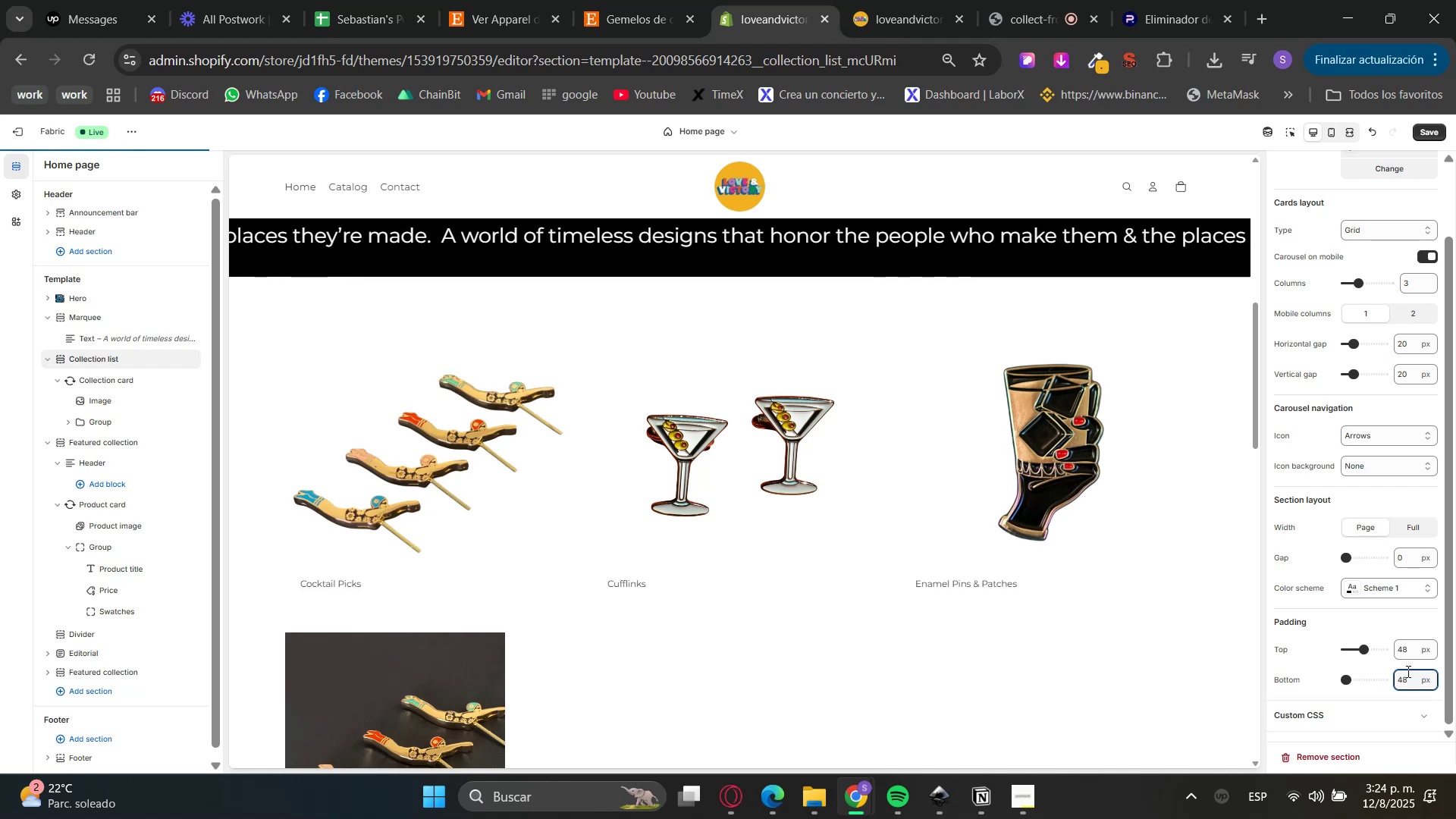 
triple_click([1408, 668])
 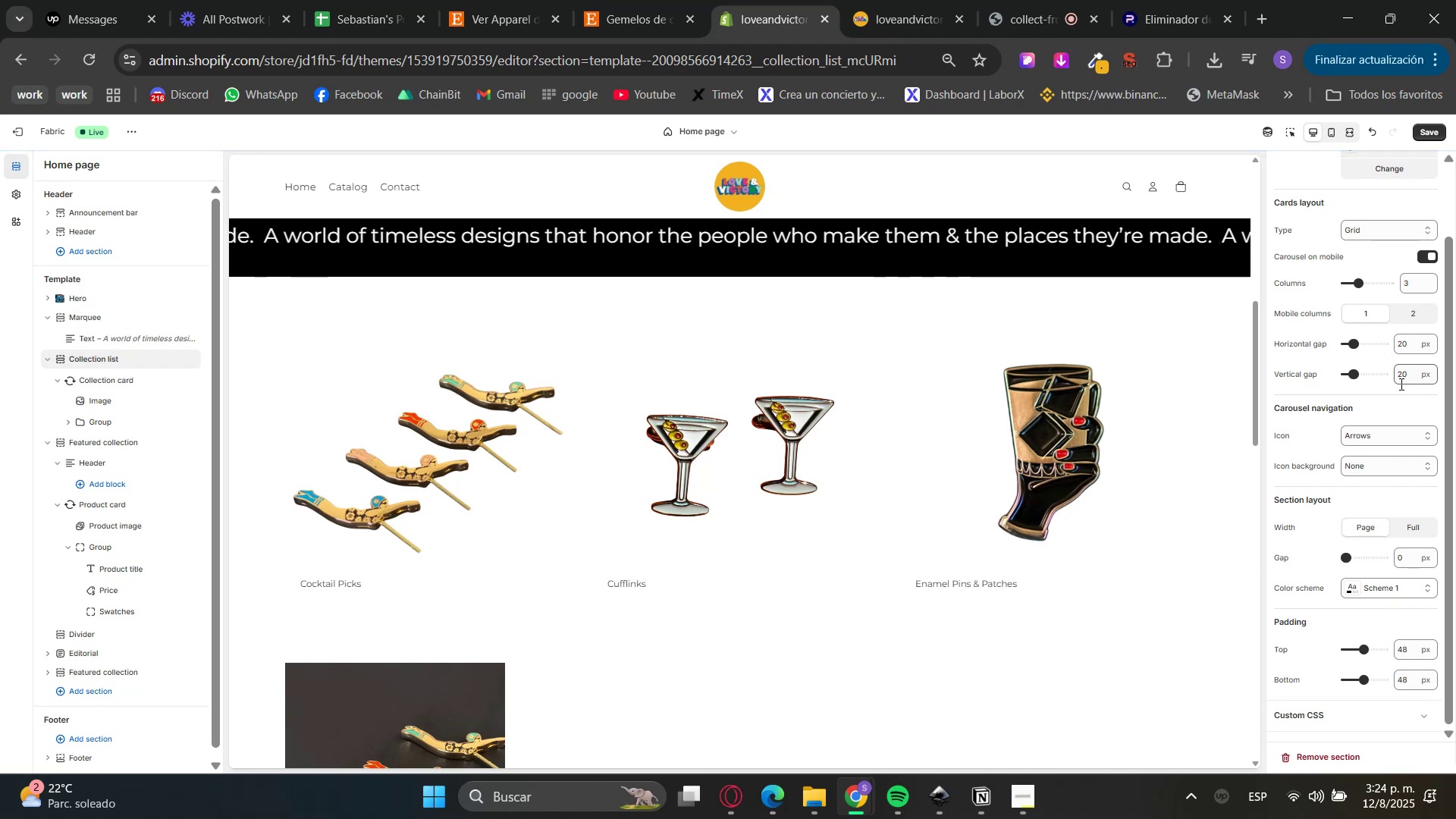 
scroll: coordinate [1384, 379], scroll_direction: up, amount: 2.0
 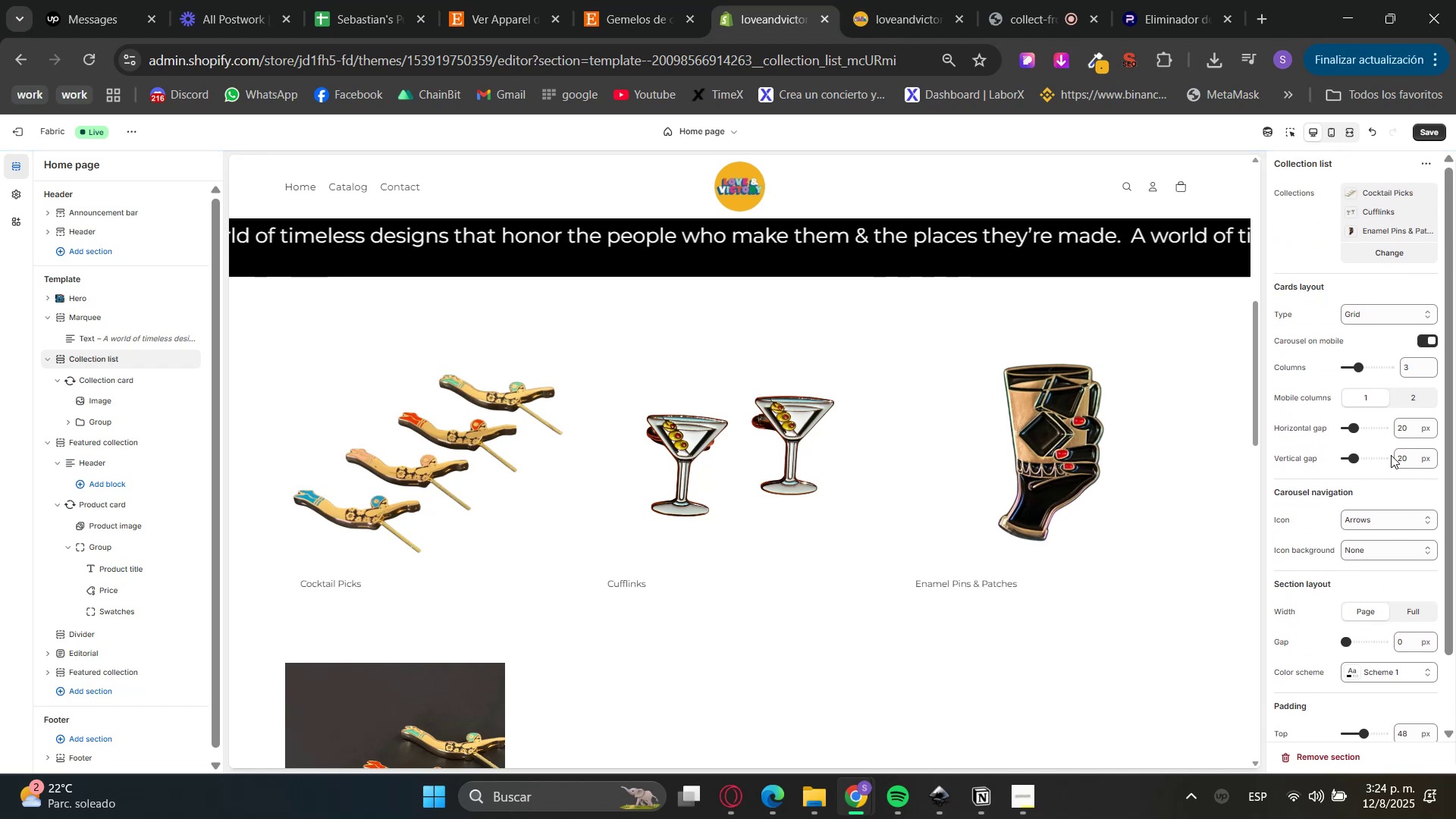 
scroll: coordinate [1397, 555], scroll_direction: down, amount: 1.0
 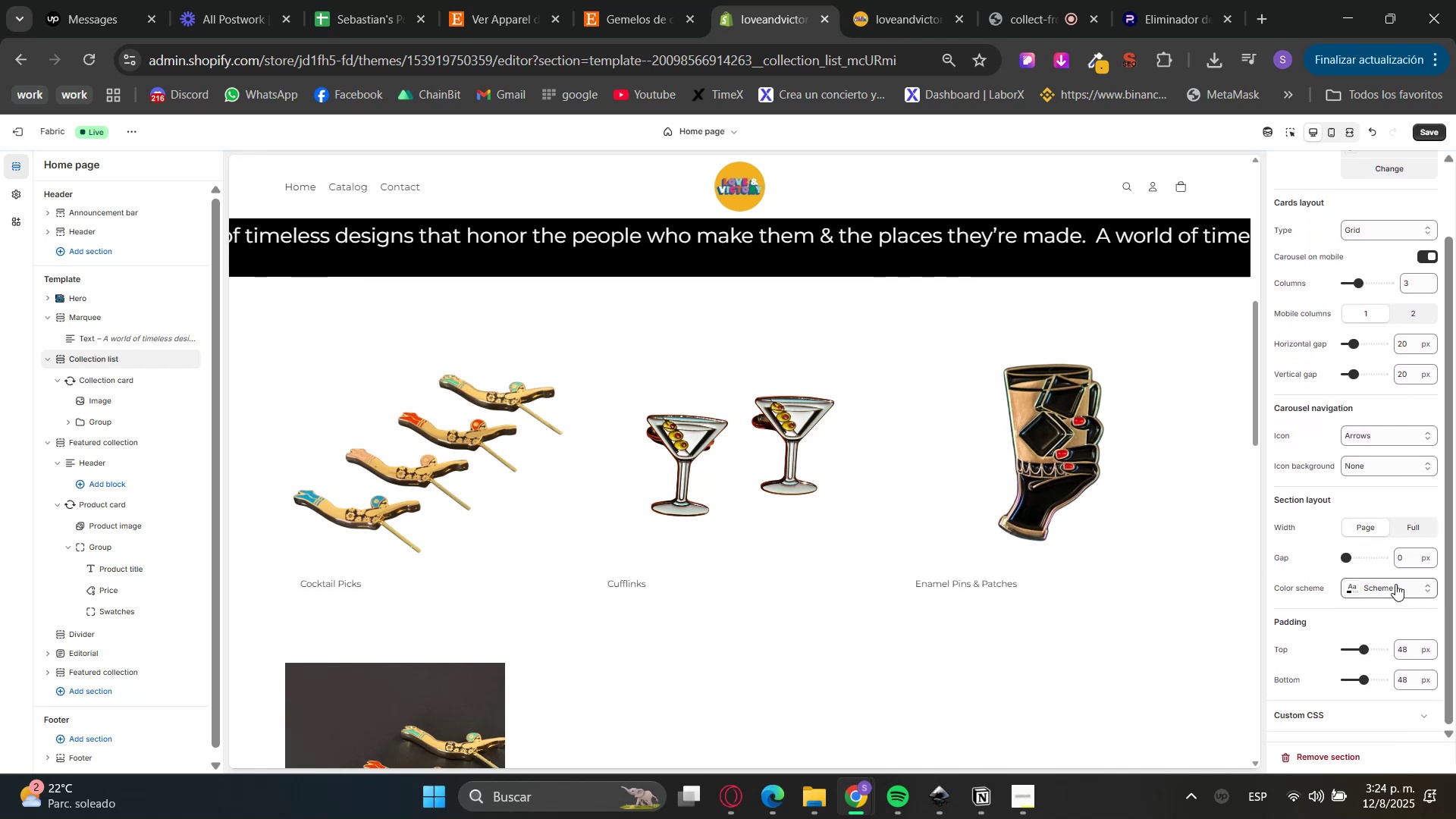 
left_click([1394, 595])
 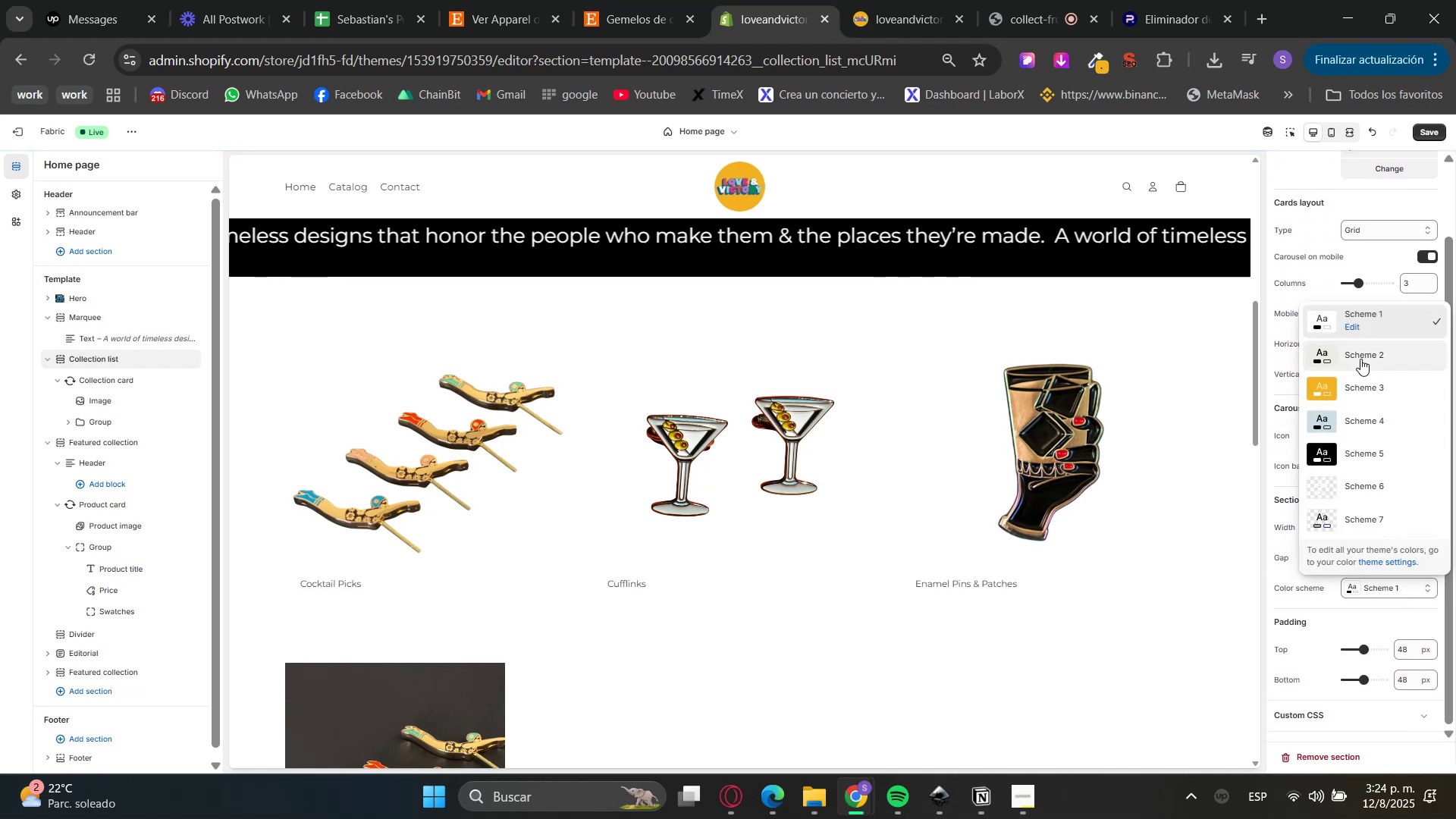 
left_click([1352, 359])
 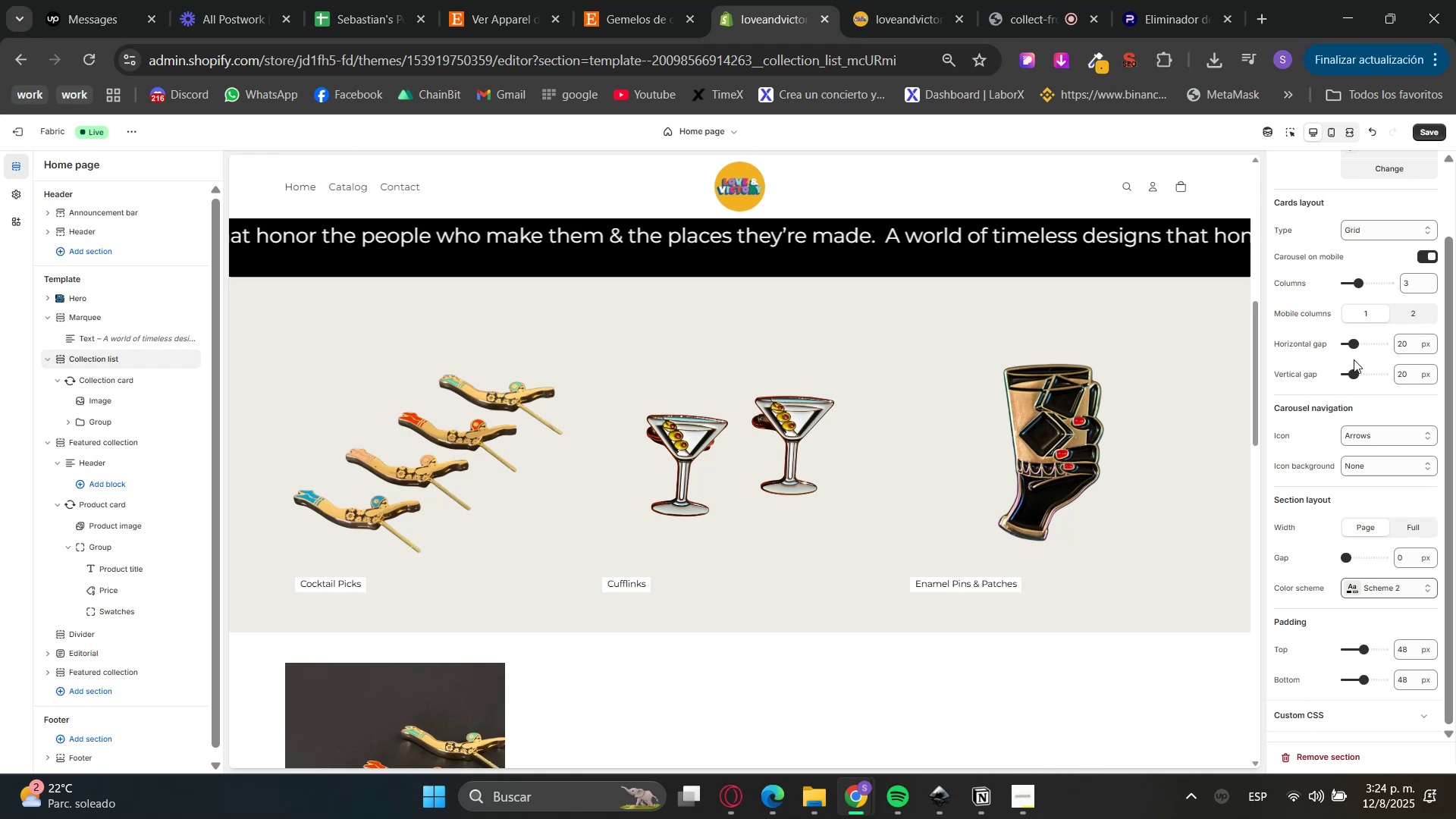 
left_click([1398, 589])
 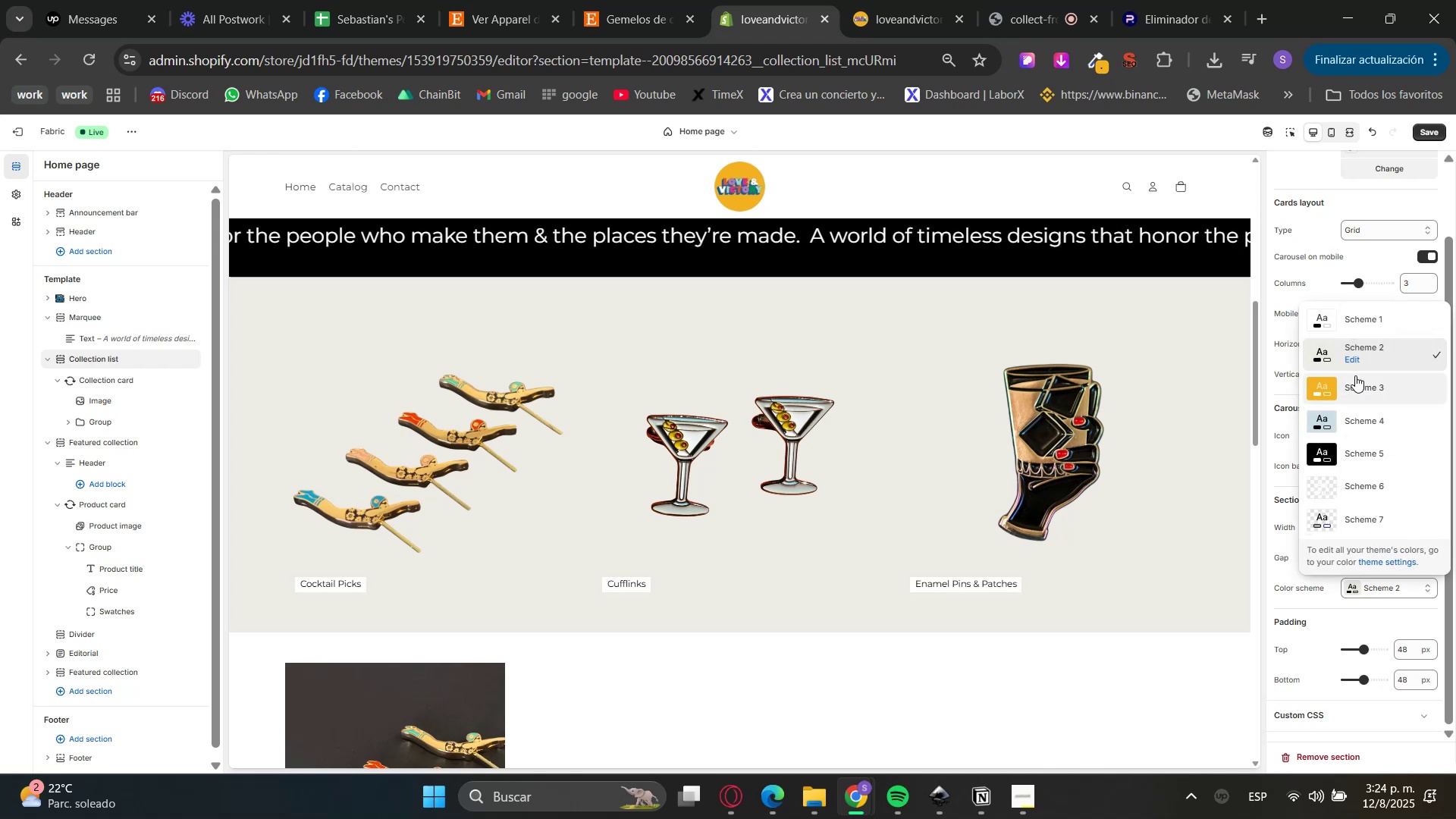 
left_click([1363, 323])
 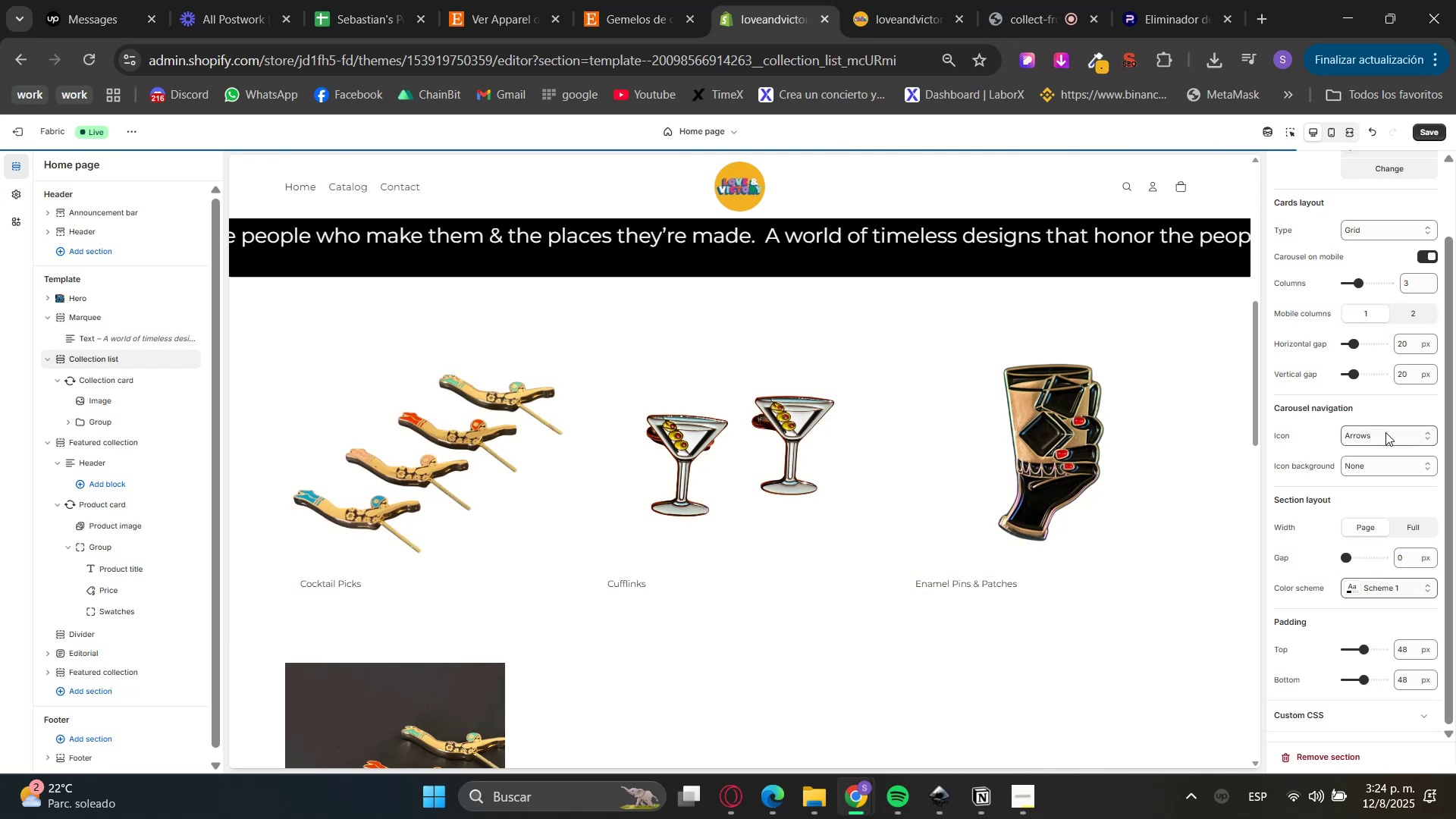 
scroll: coordinate [1204, 557], scroll_direction: up, amount: 9.0
 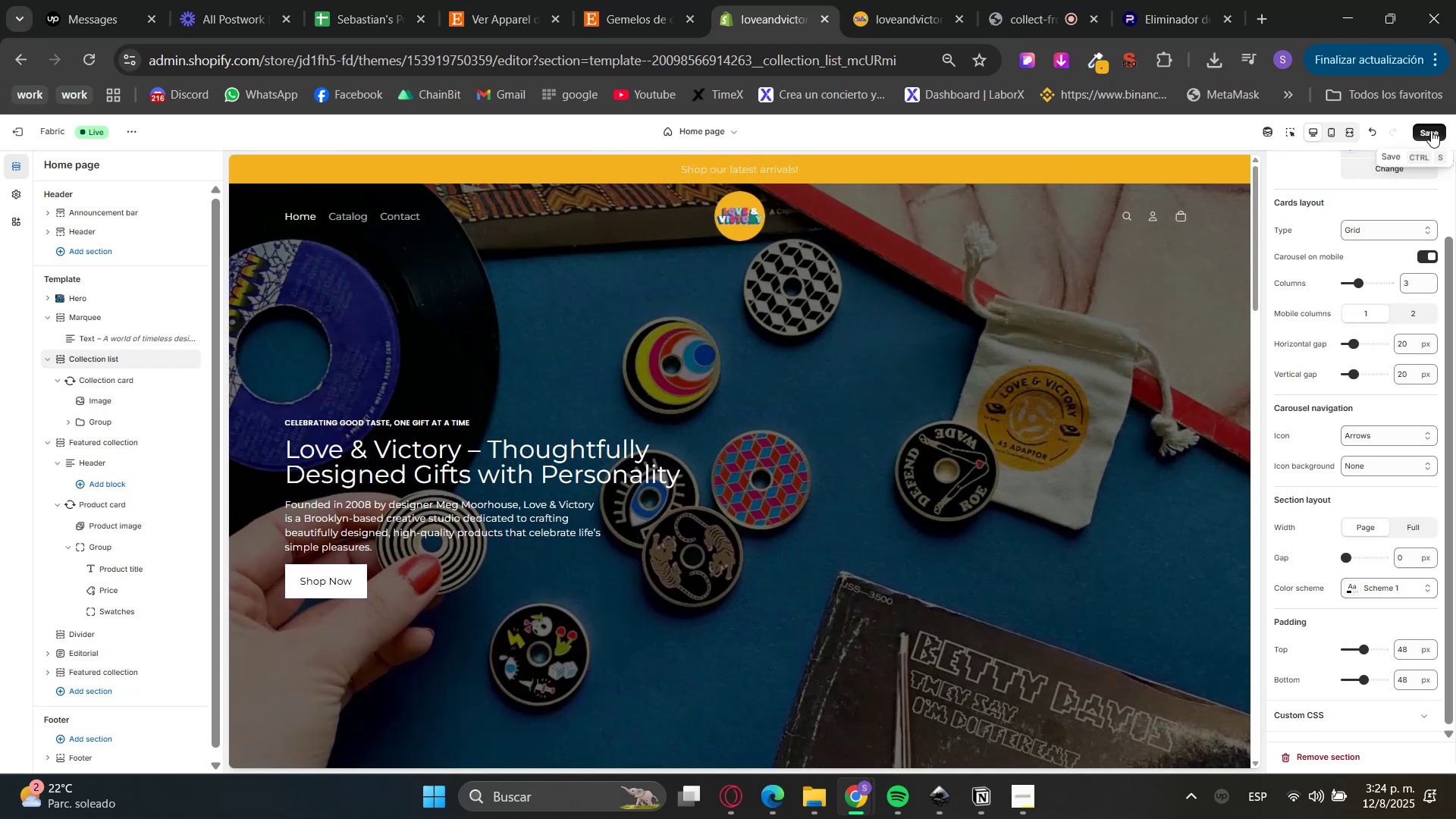 
scroll: coordinate [1159, 461], scroll_direction: down, amount: 13.0
 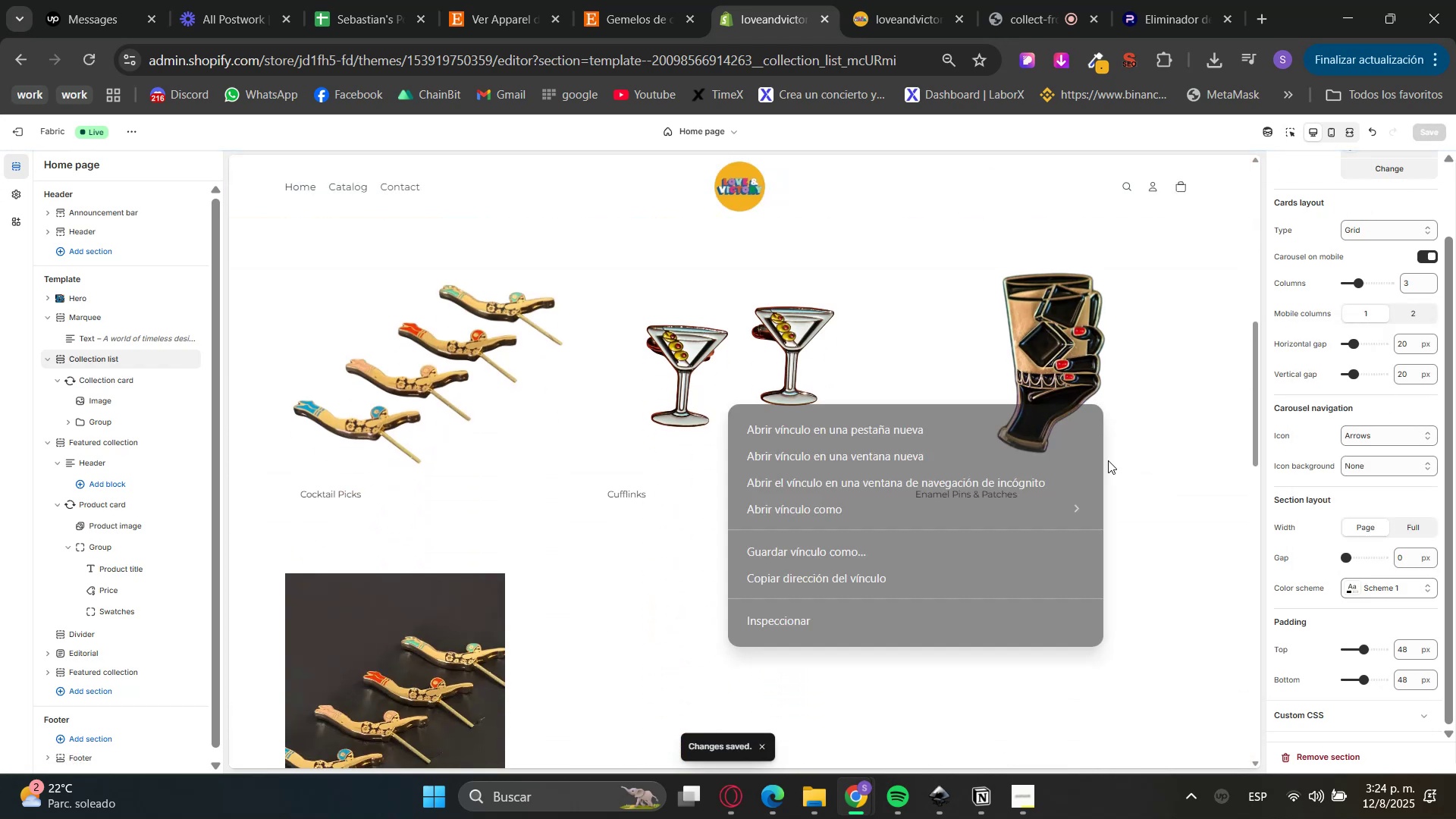 
left_click([899, 646])
 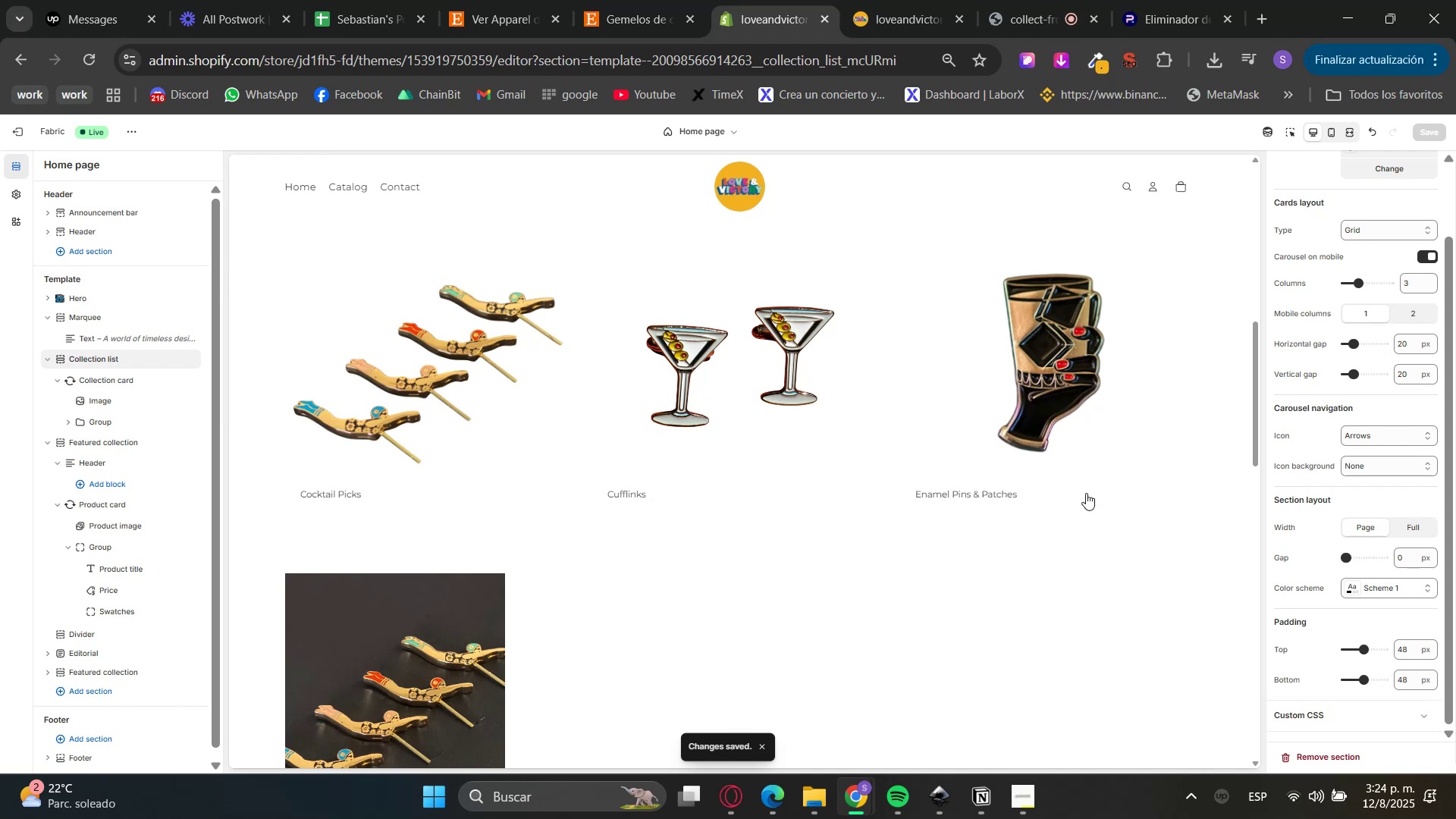 
right_click([1078, 496])
 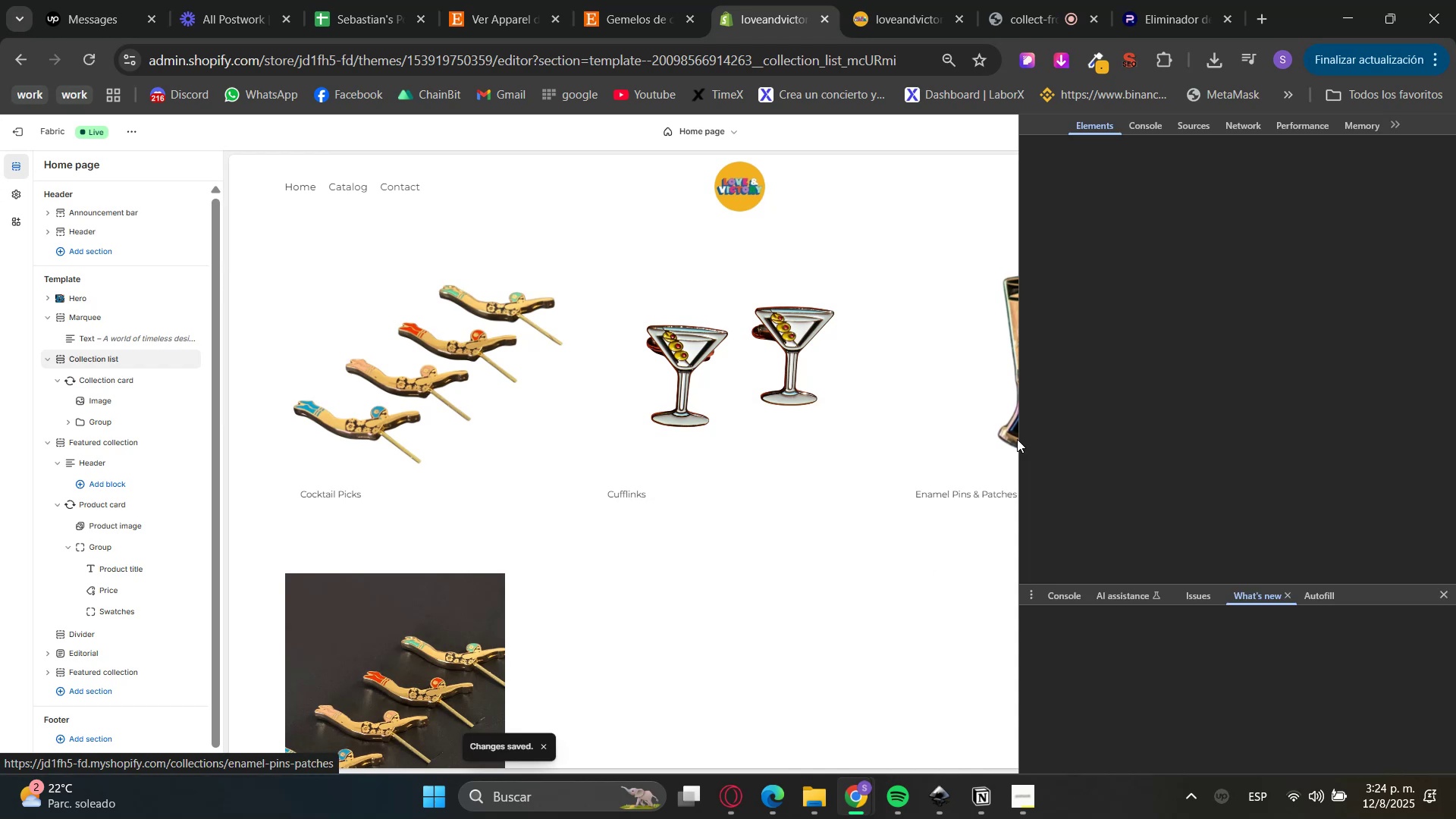 
hold_key(key=ControlLeft, duration=1.26)
scroll: coordinate [780, 494], scroll_direction: down, amount: 1.0
 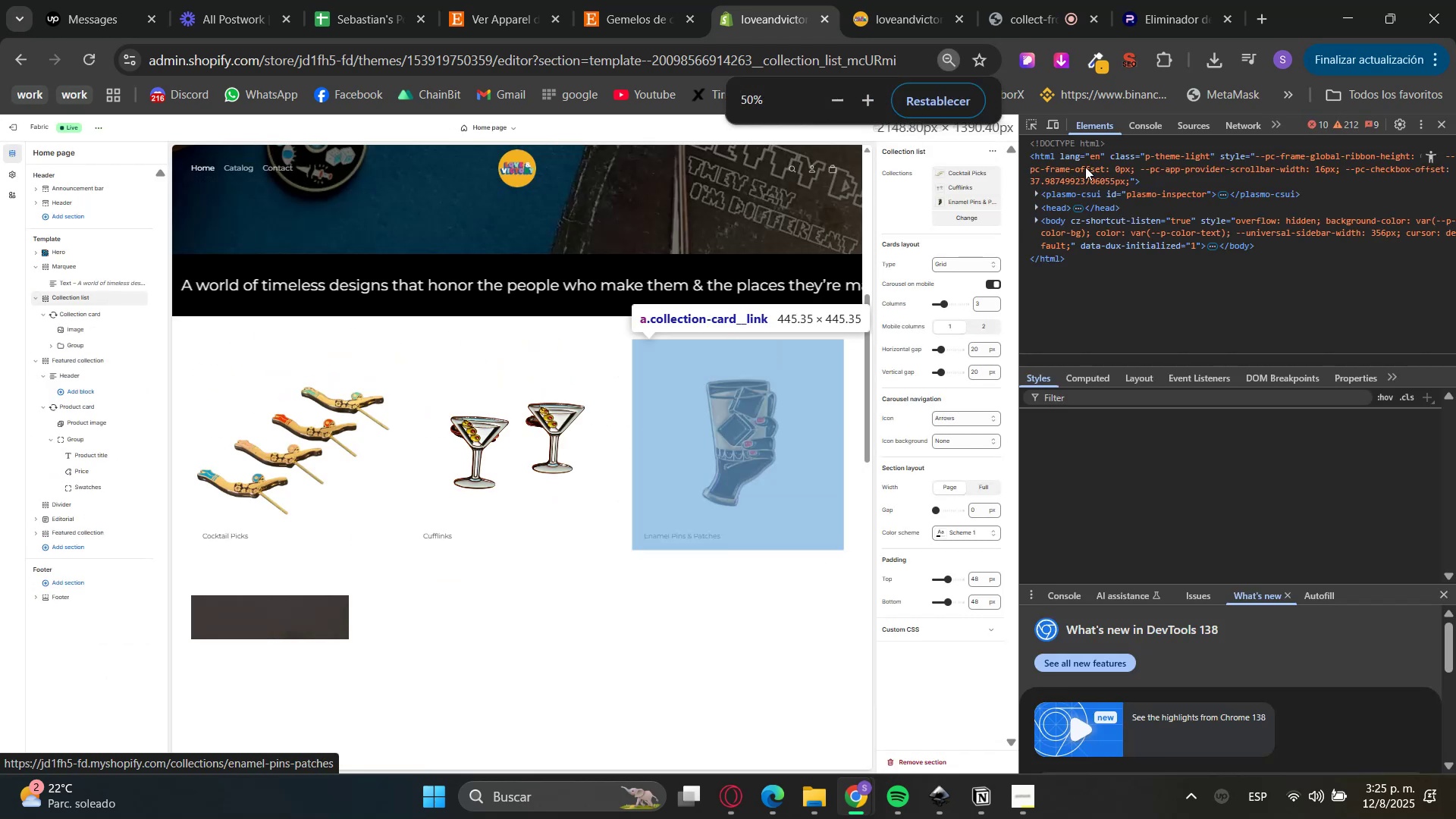 
left_click([1028, 127])
 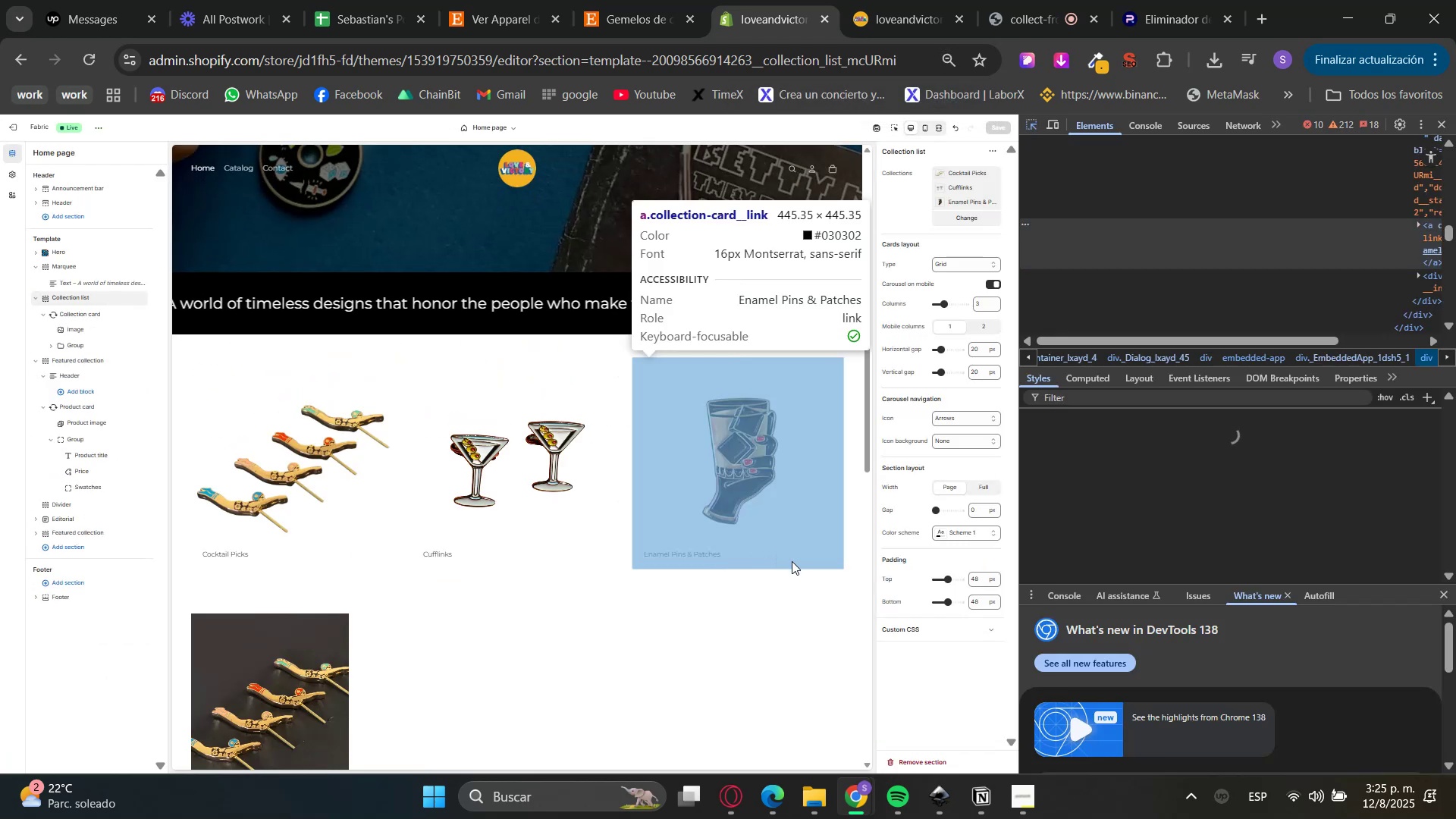 
left_click([815, 563])
 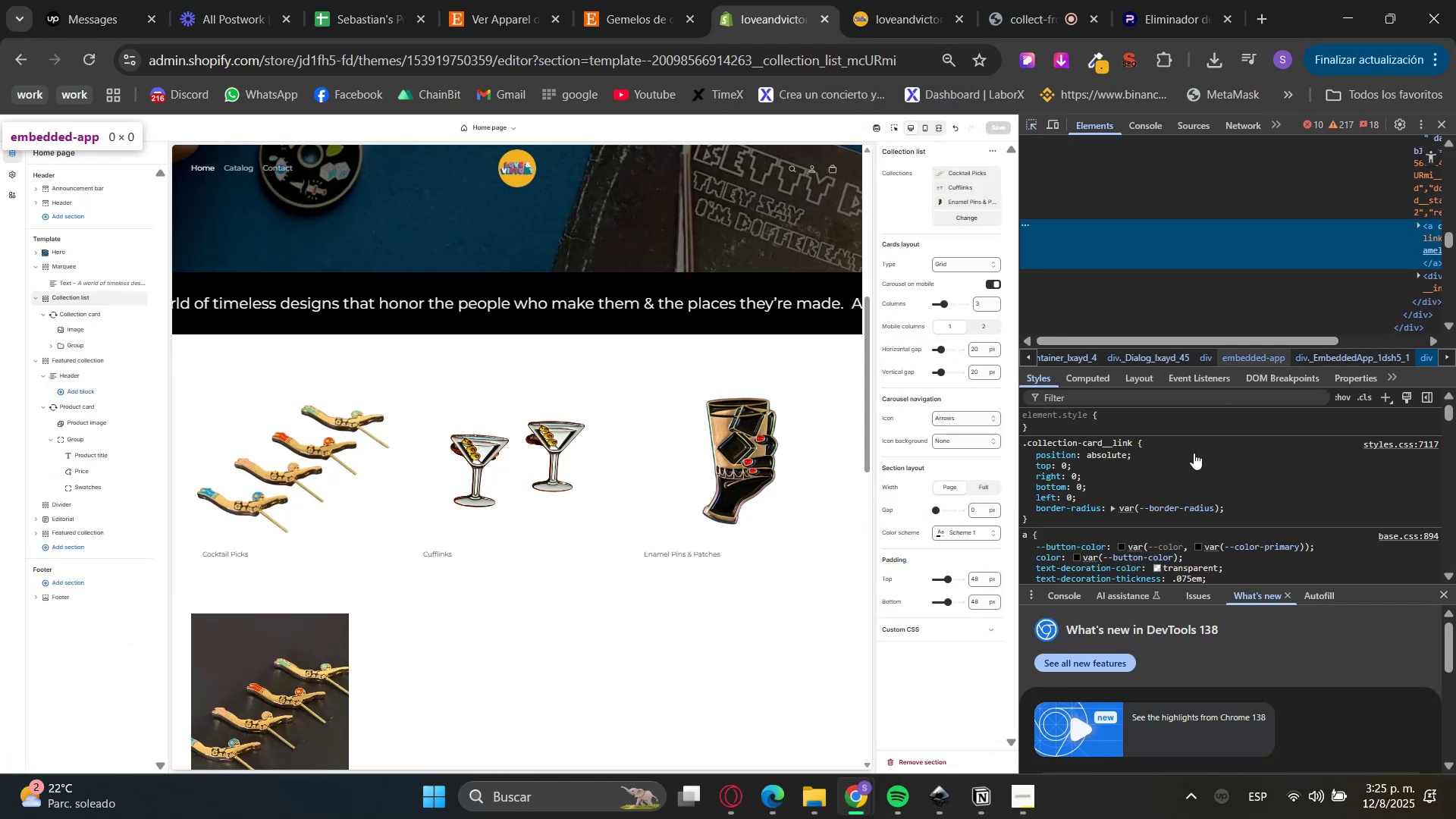 
left_click([1282, 506])
 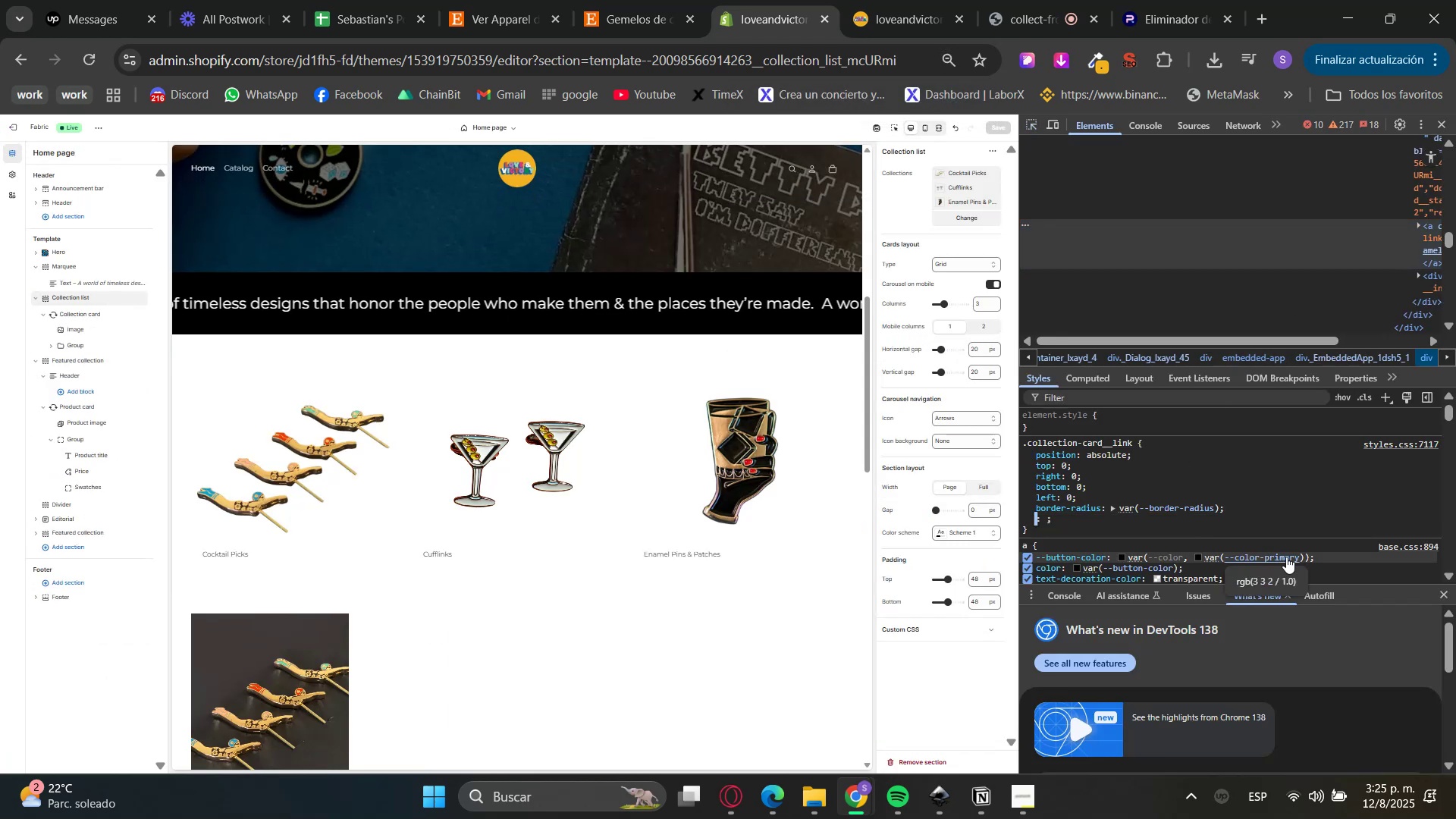 
type(box-d)
key(Backspace)
type(shado/)
 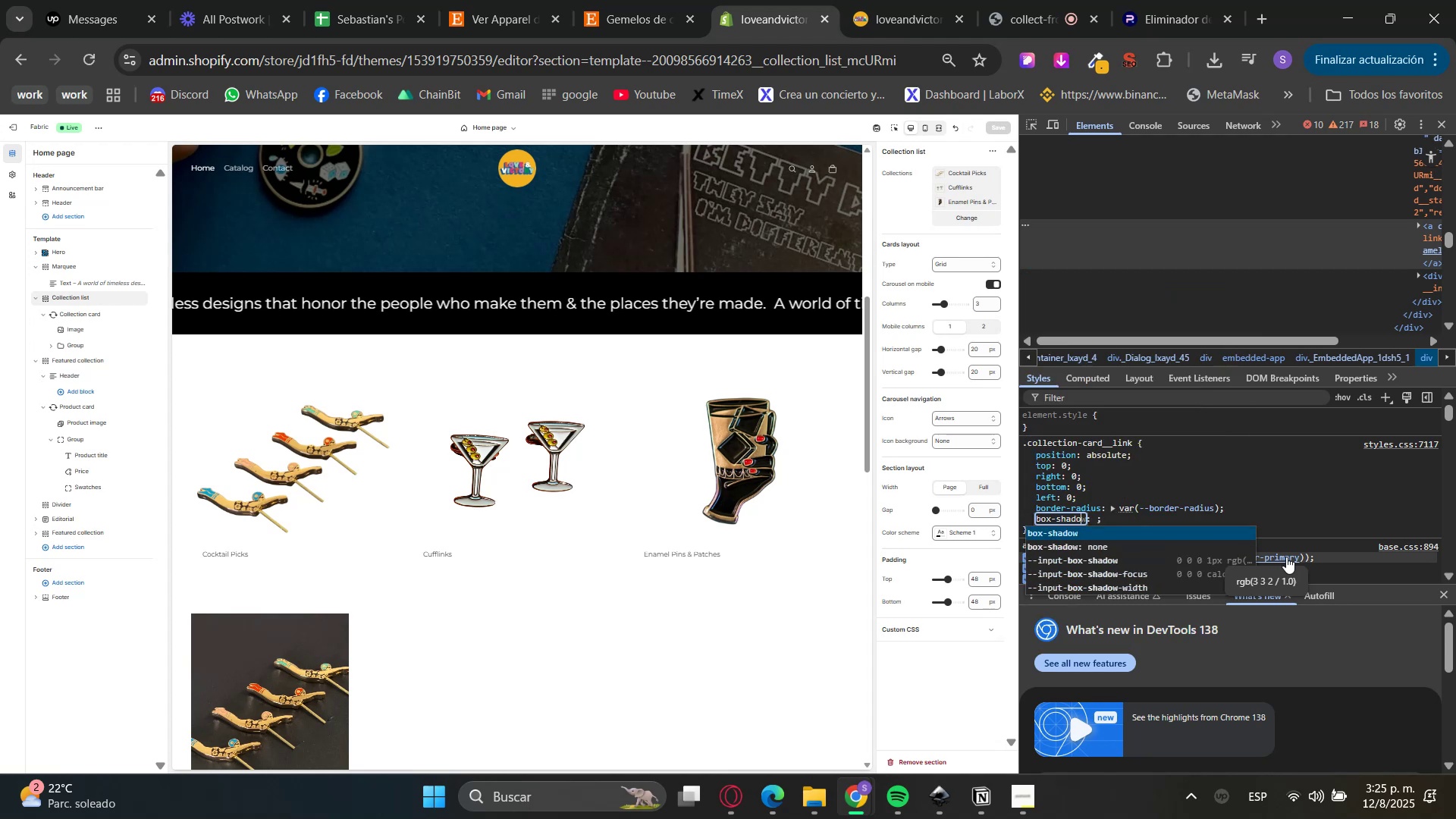 
key(Enter)
 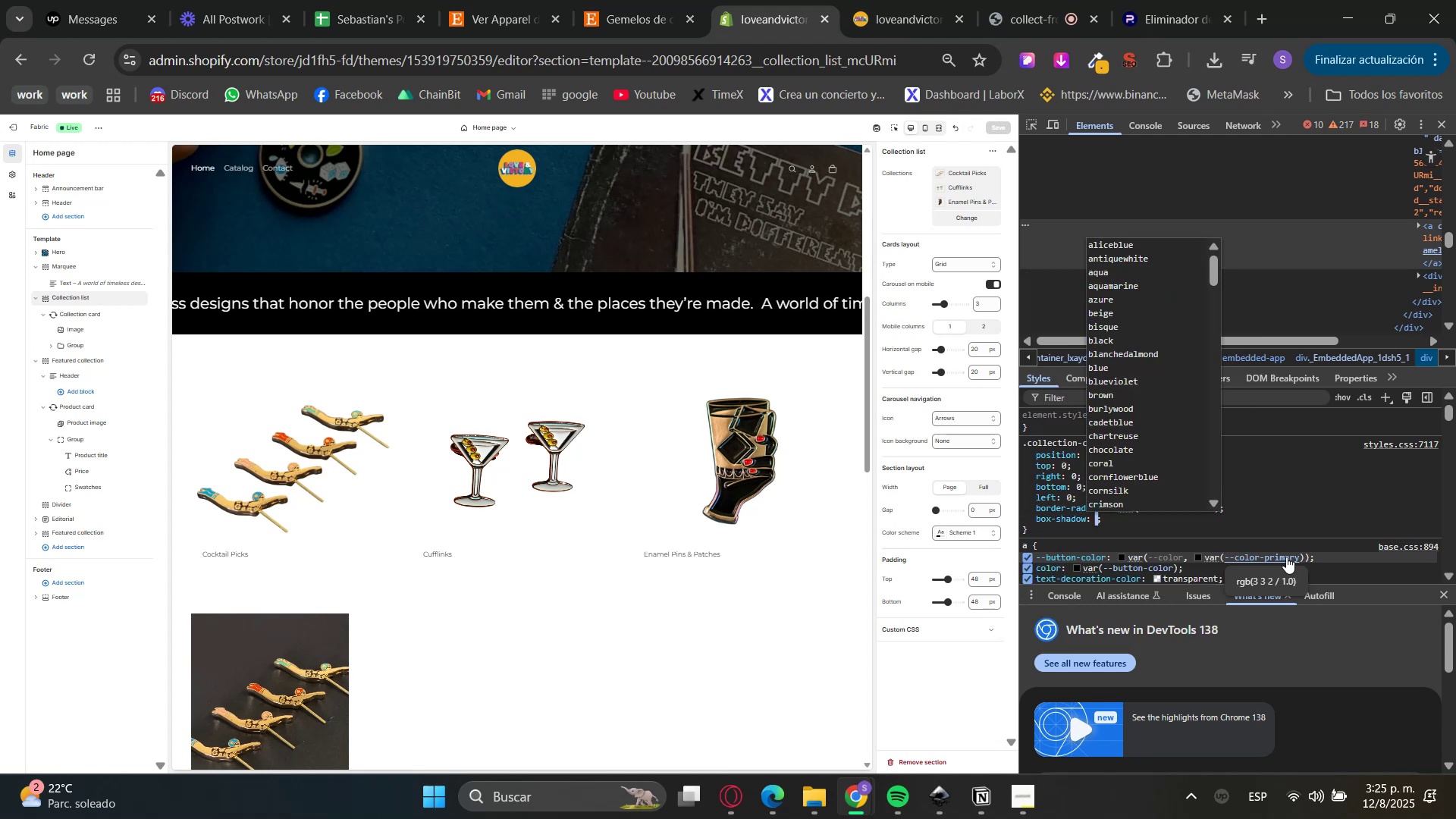 
type(1px 1px x)
key(Backspace)
type(1px ')
key(Backspace)
type($)
key(Backspace)
type(#000)
 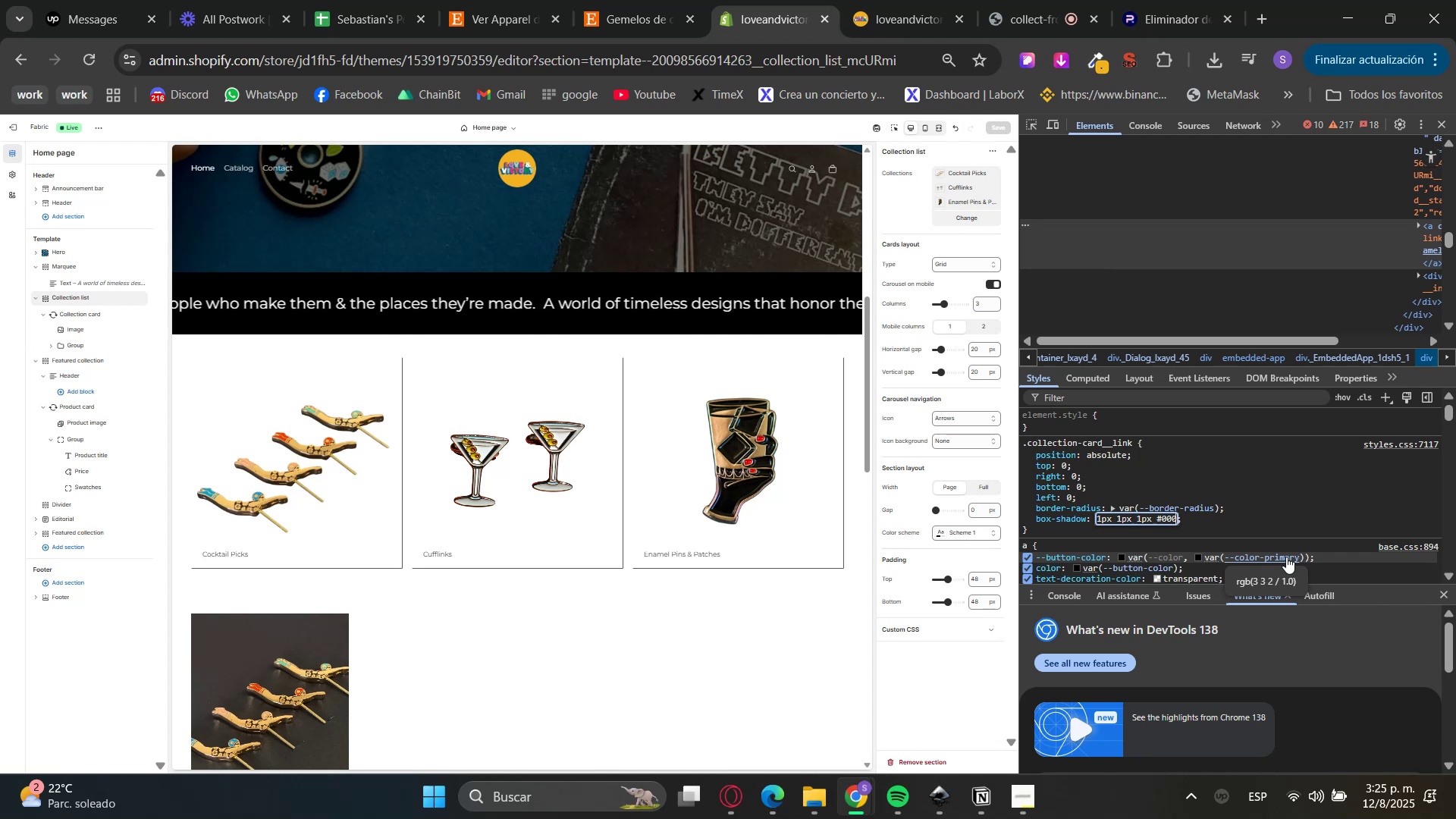 
key(Enter)
 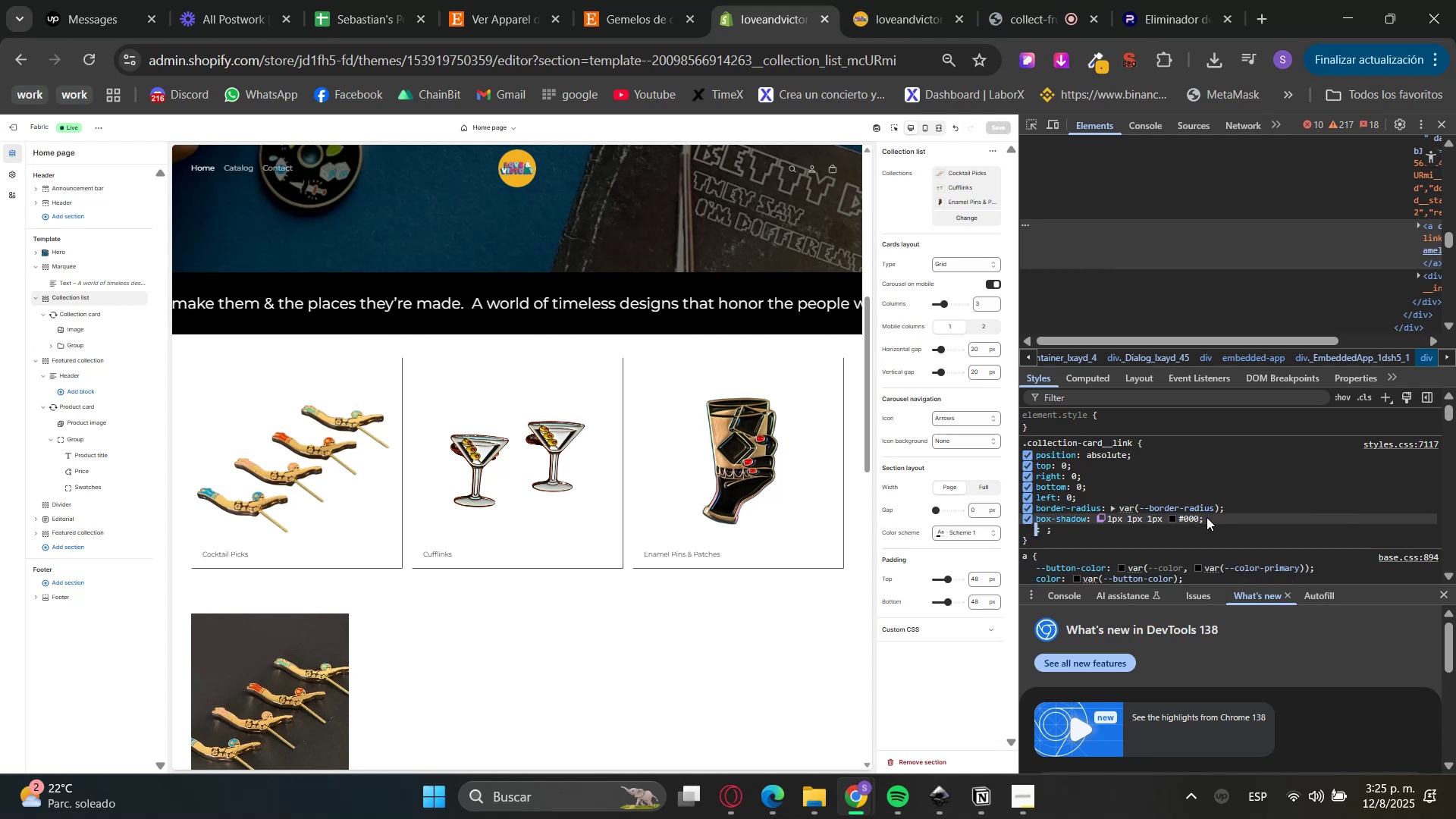 
key(ArrowRight)
 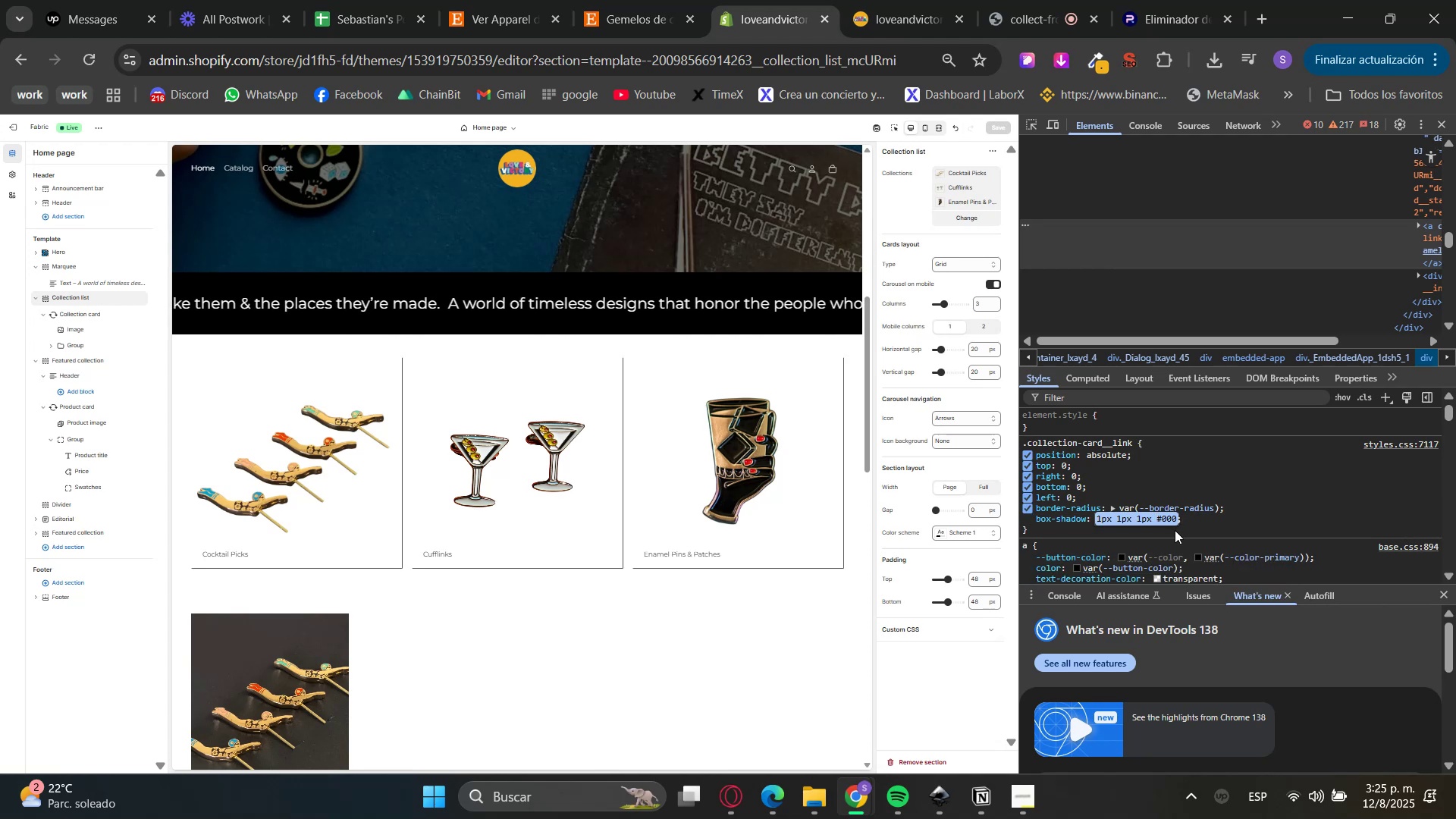 
hold_key(key=ArrowLeft, duration=0.62)
 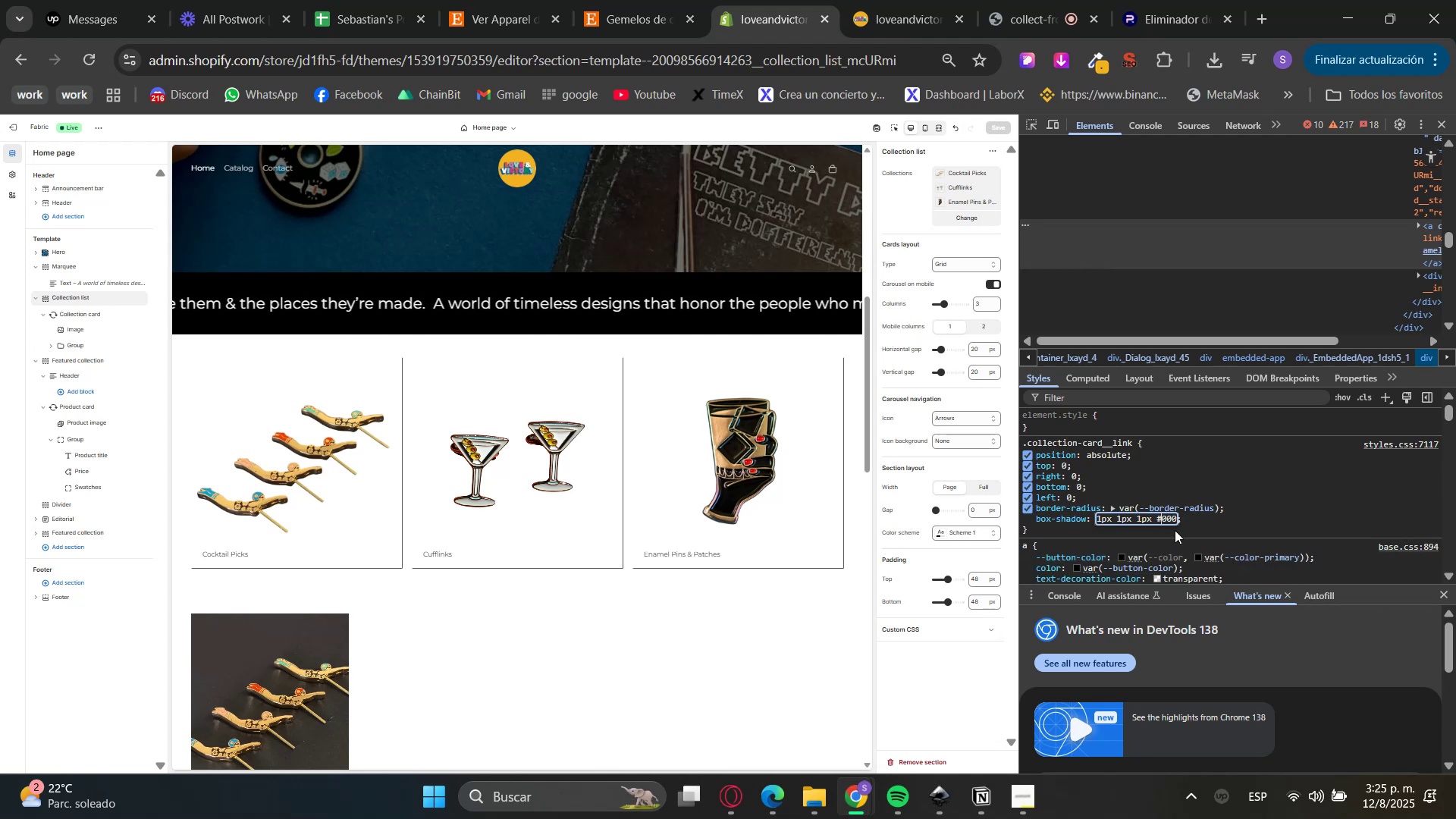 
key(ArrowLeft)
 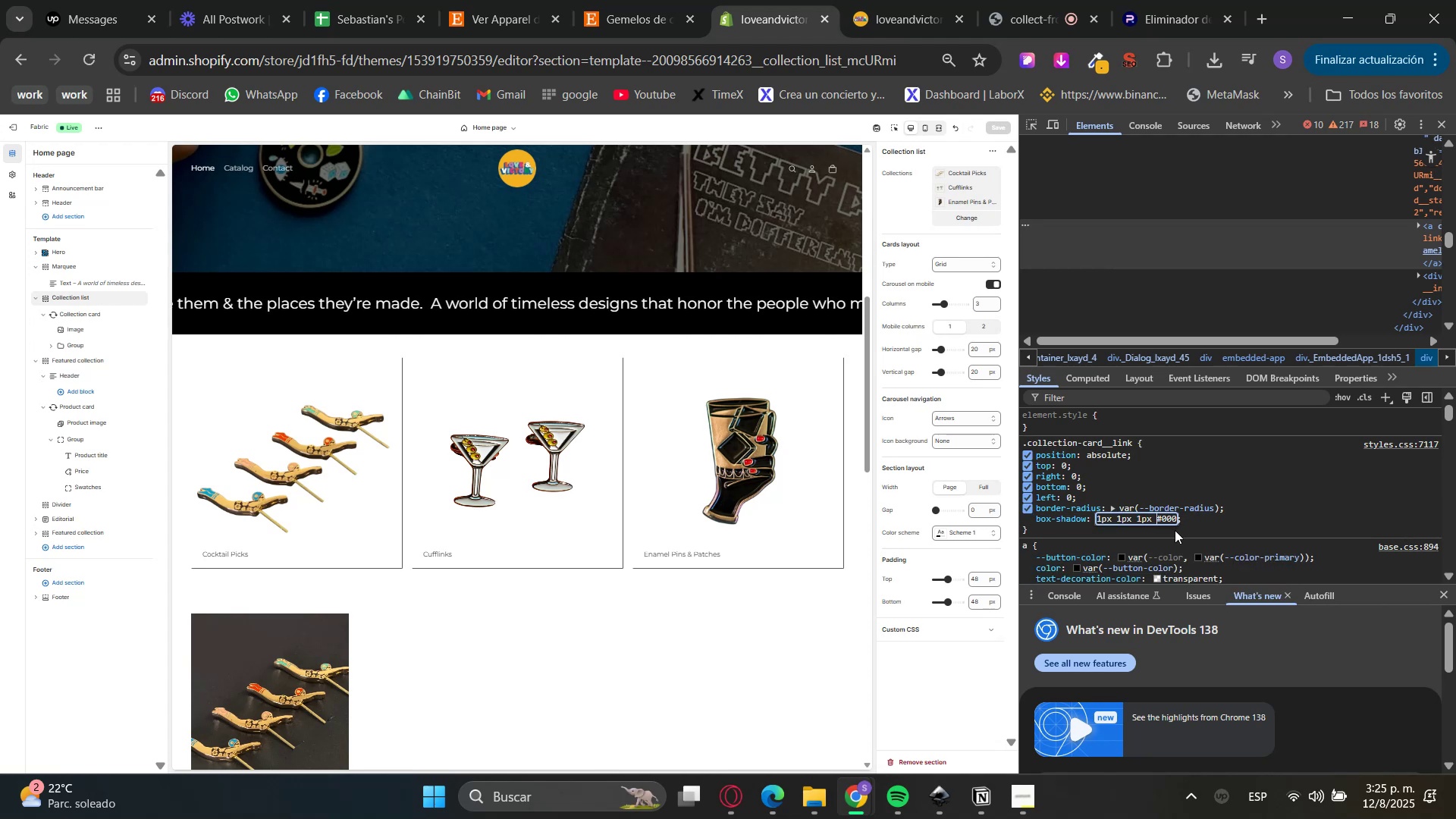 
key(ArrowLeft)
 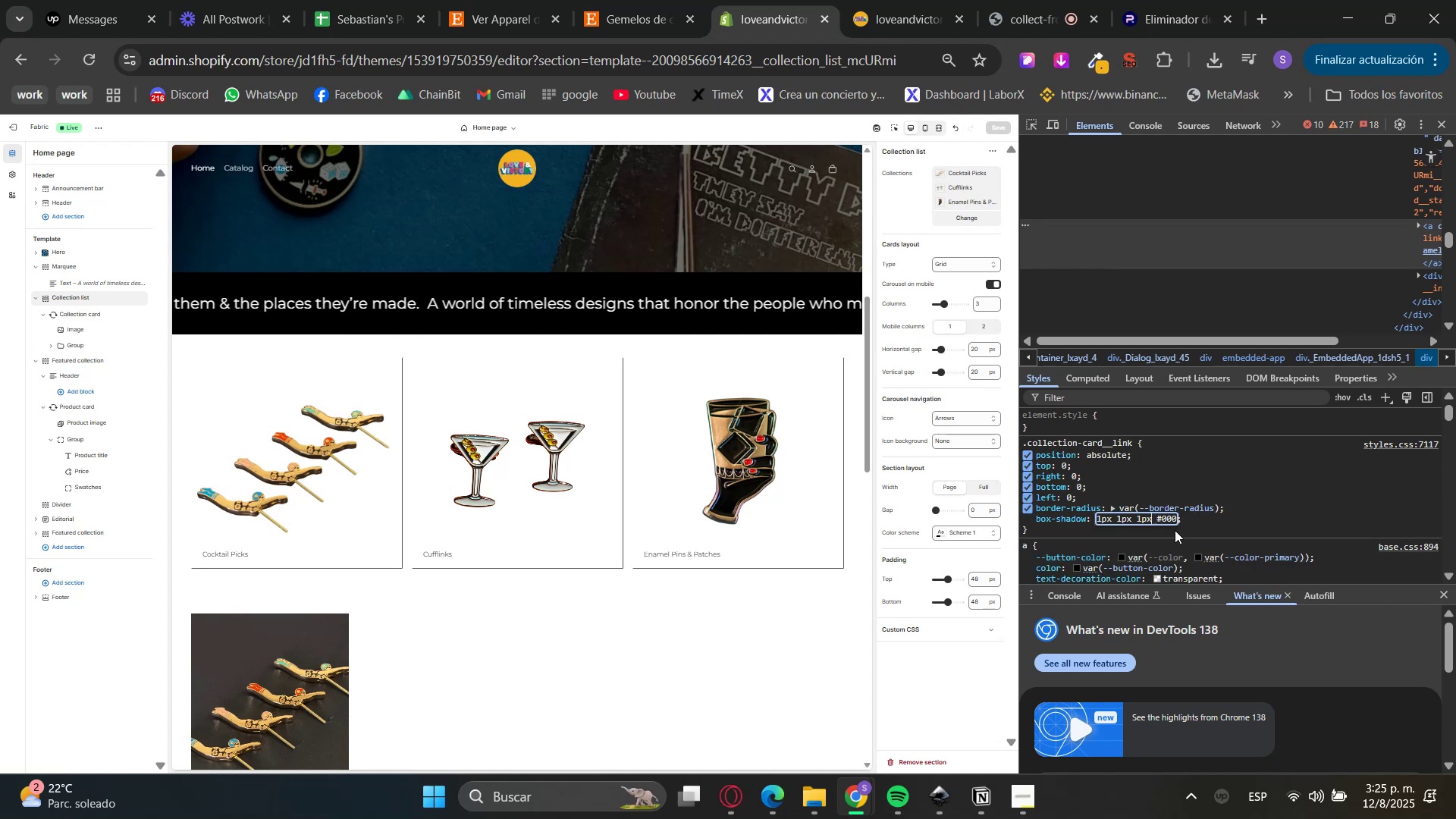 
key(Space)
 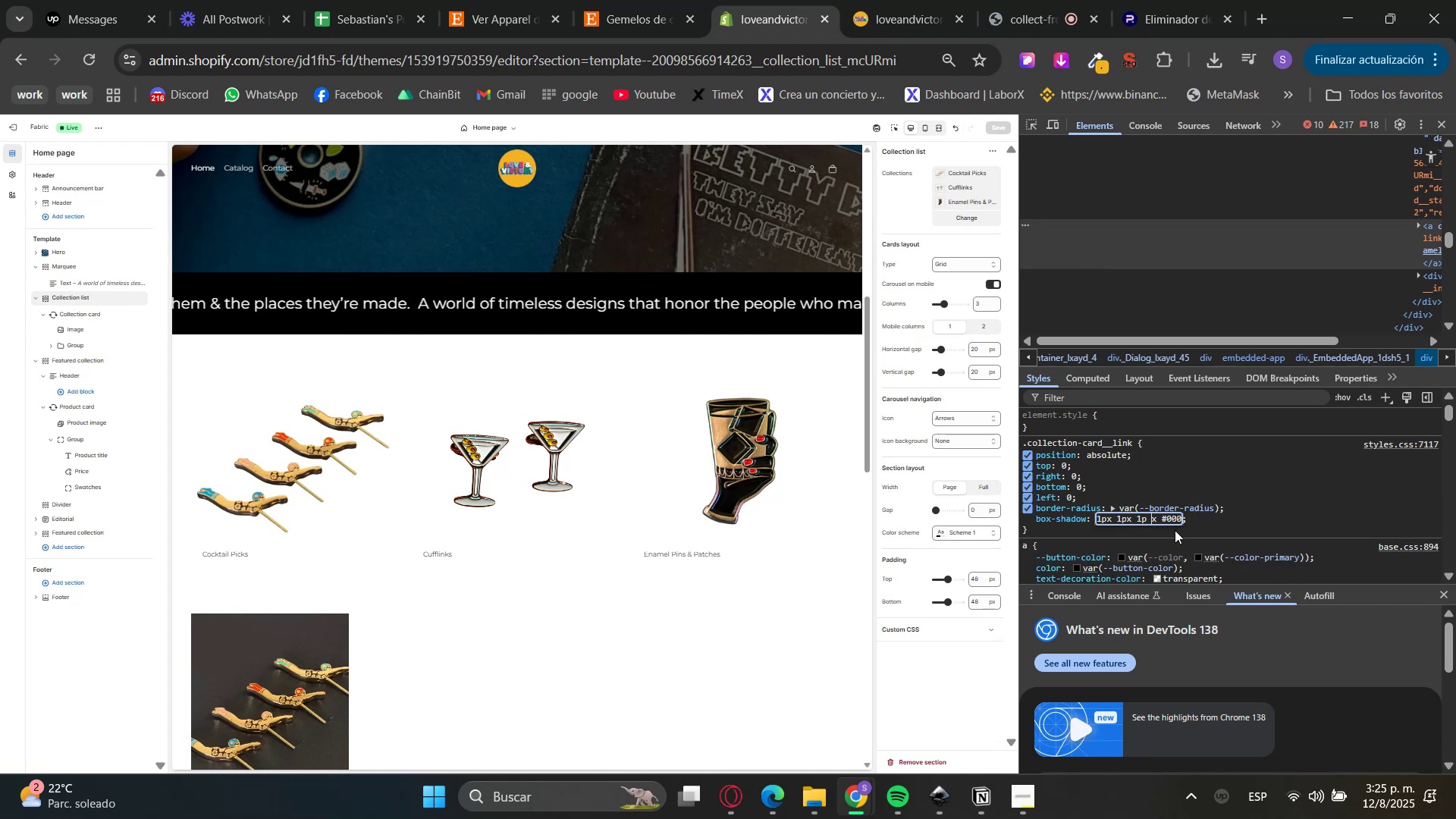 
key(Backspace)
 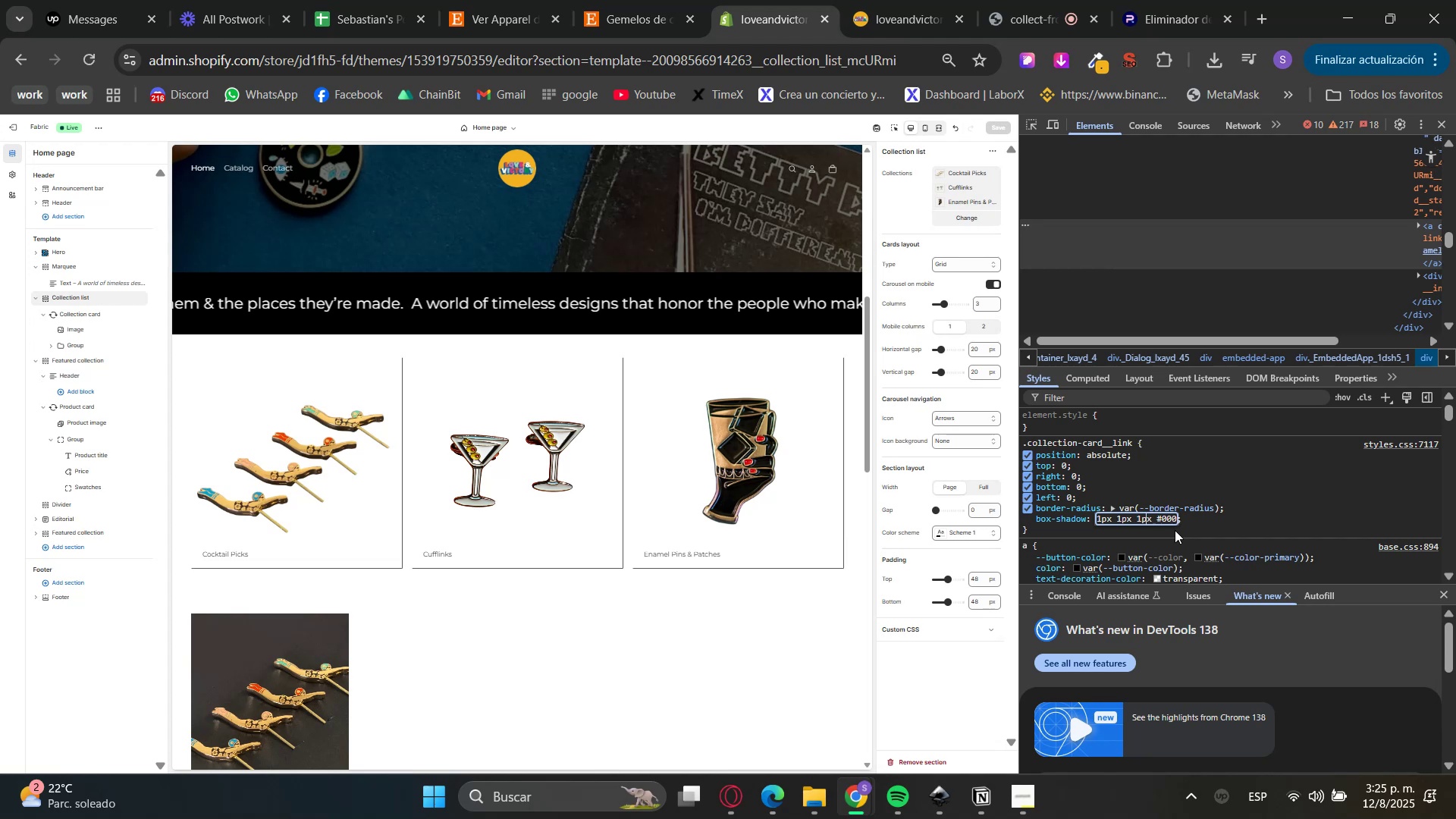 
key(ArrowRight)
 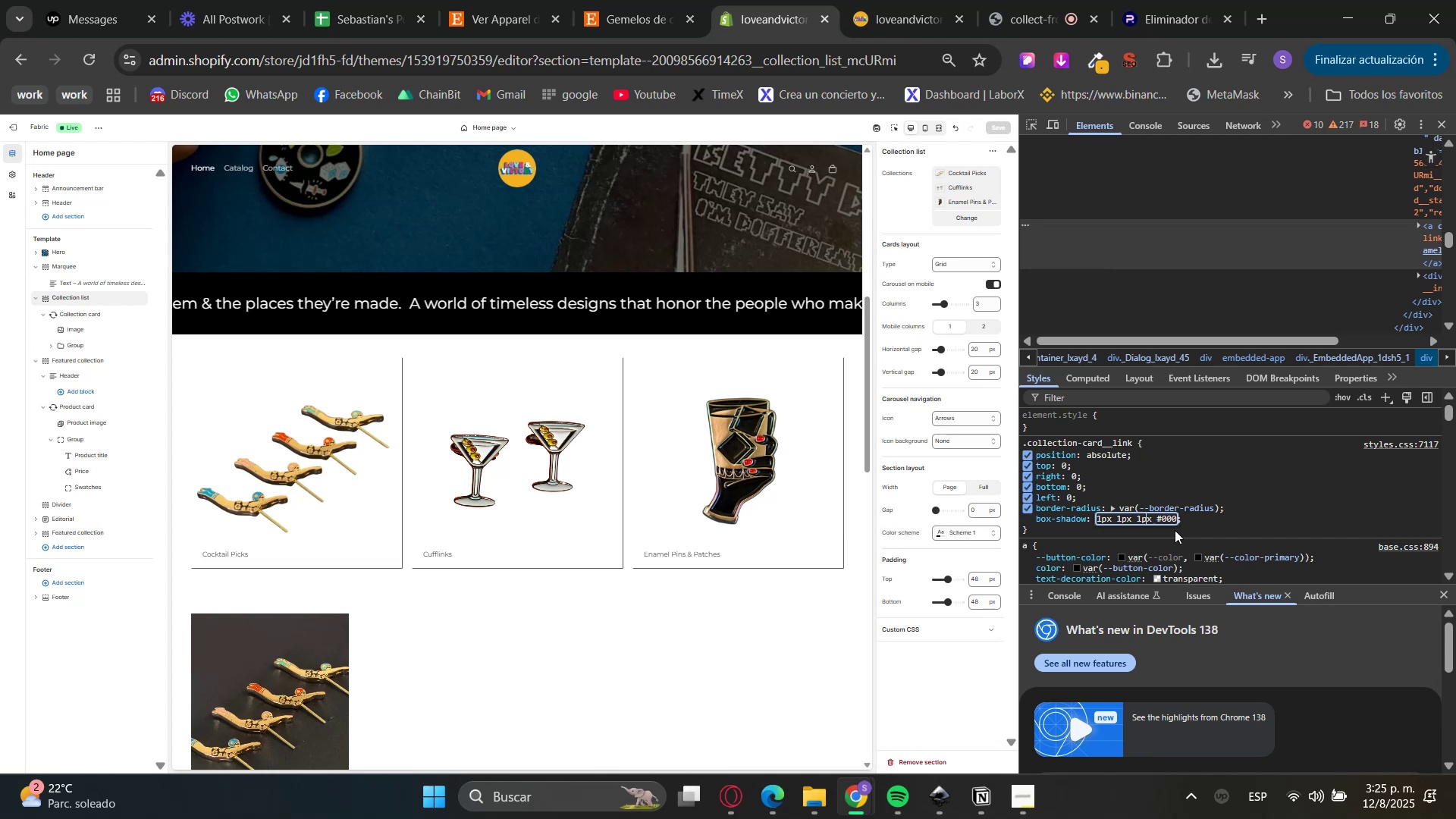 
type( 20px)
key(Backspace)
key(Backspace)
key(Backspace)
key(Backspace)
type(+)
key(Backspace)
type(-4px)
 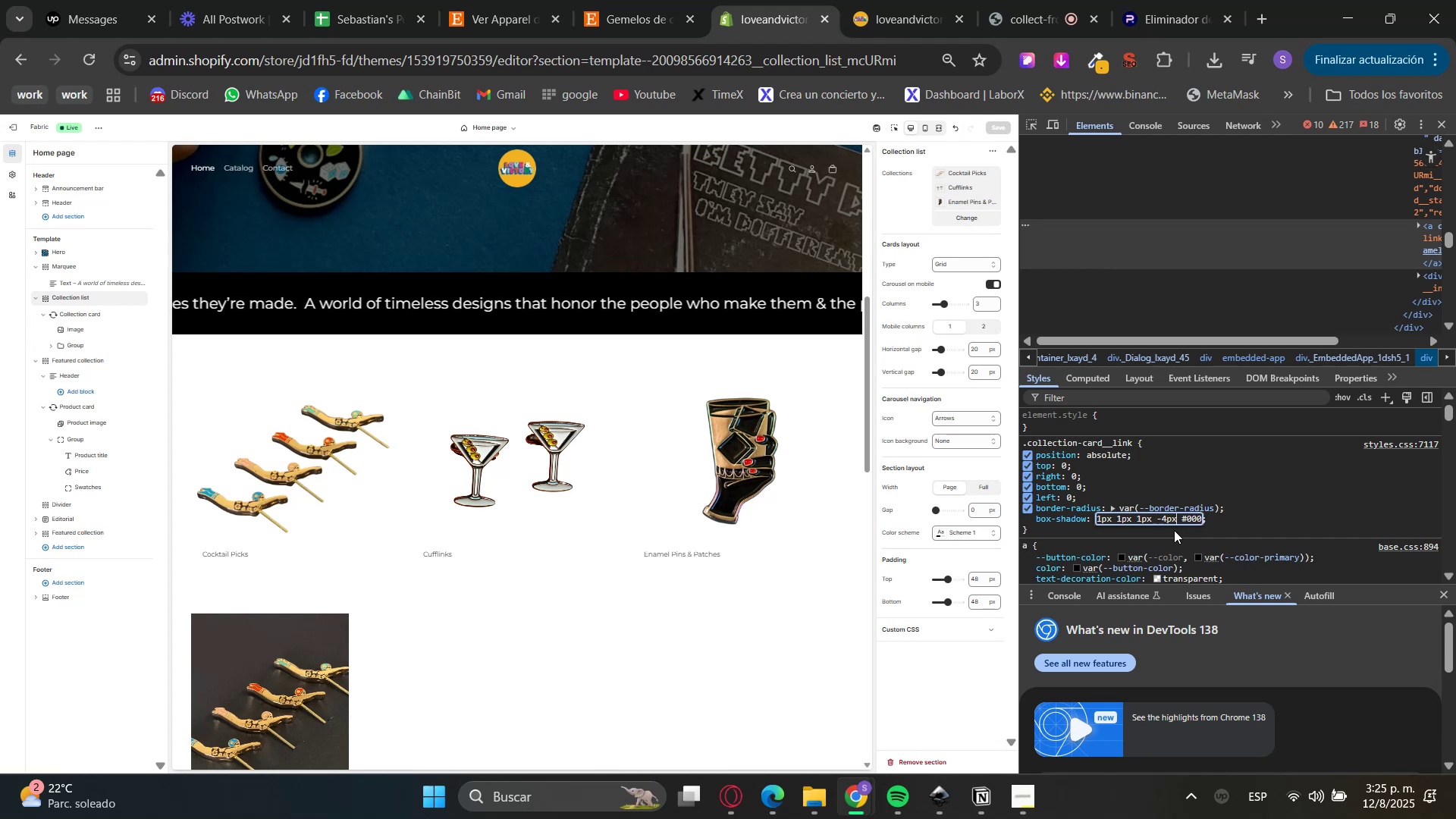 
key(ArrowLeft)
 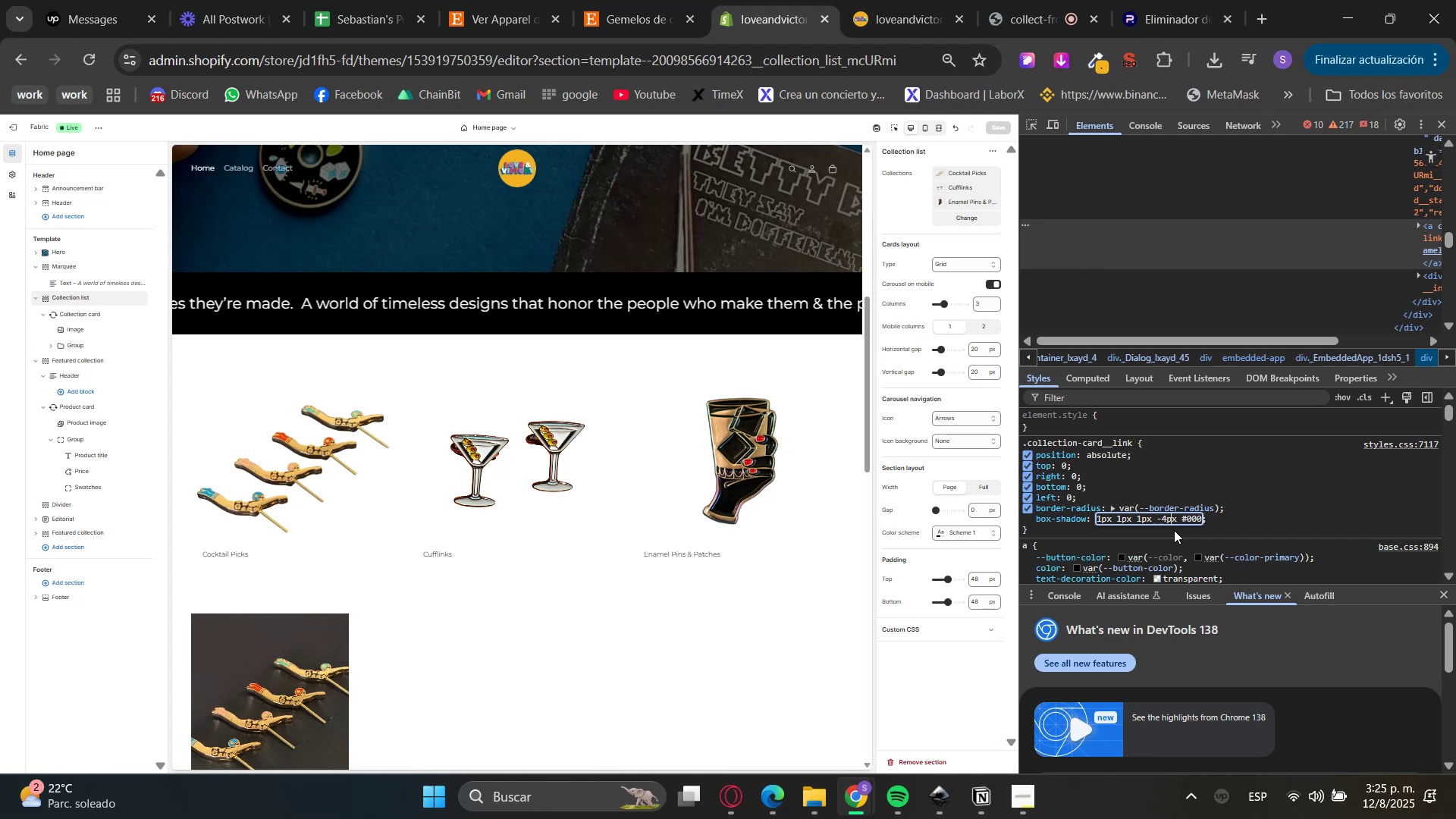 
key(ArrowLeft)
 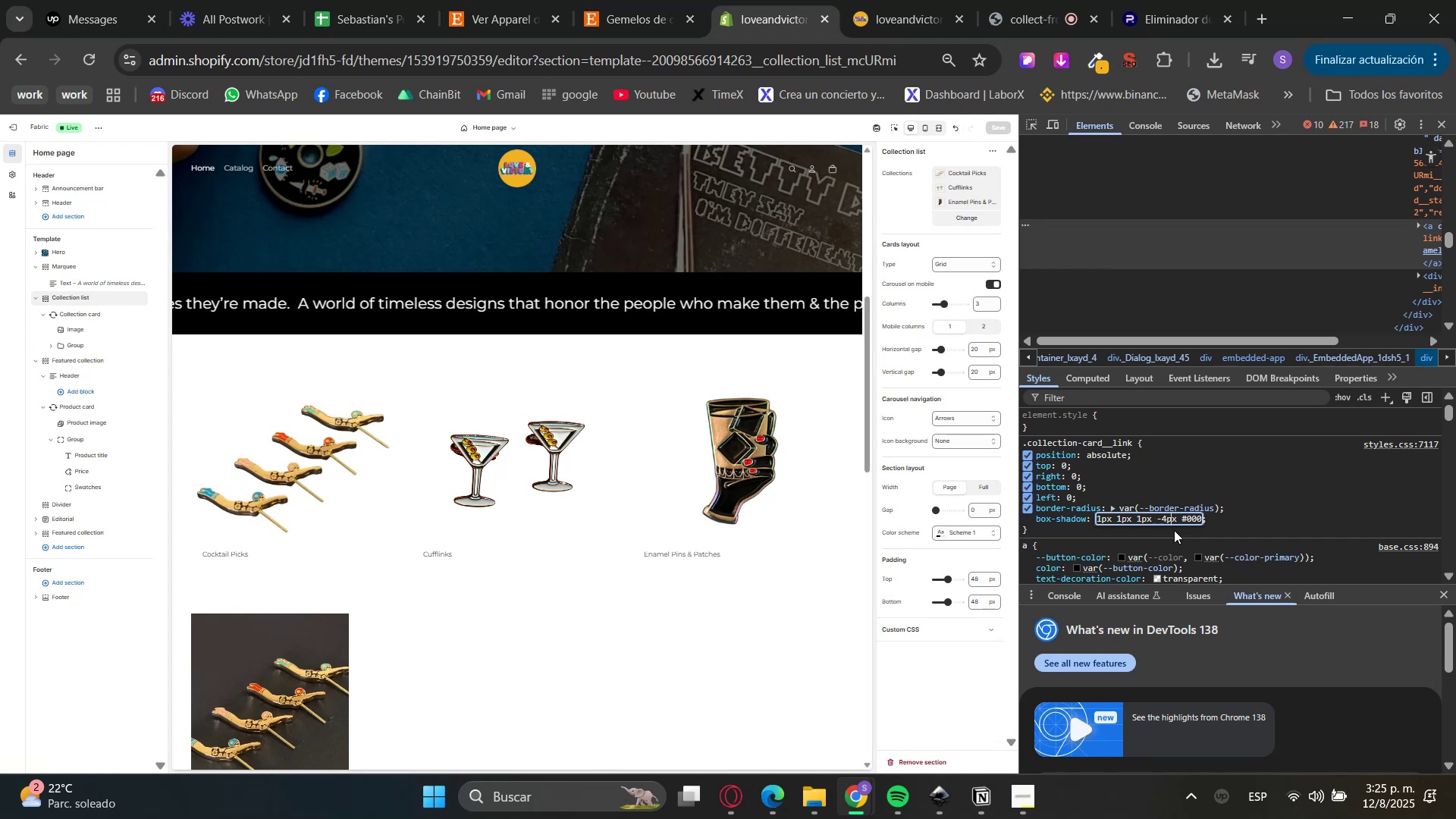 
key(ArrowLeft)
 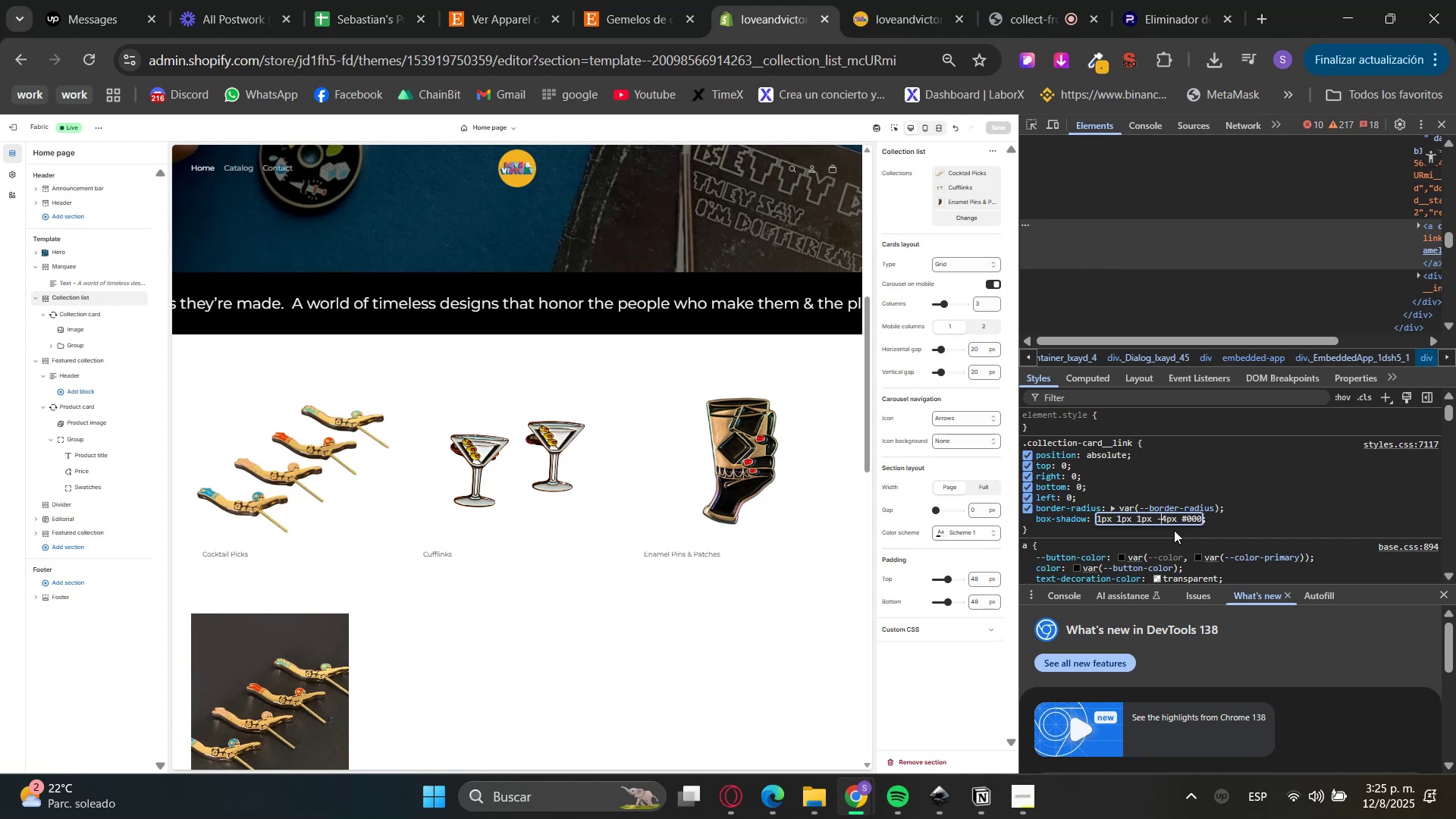 
key(ArrowLeft)
 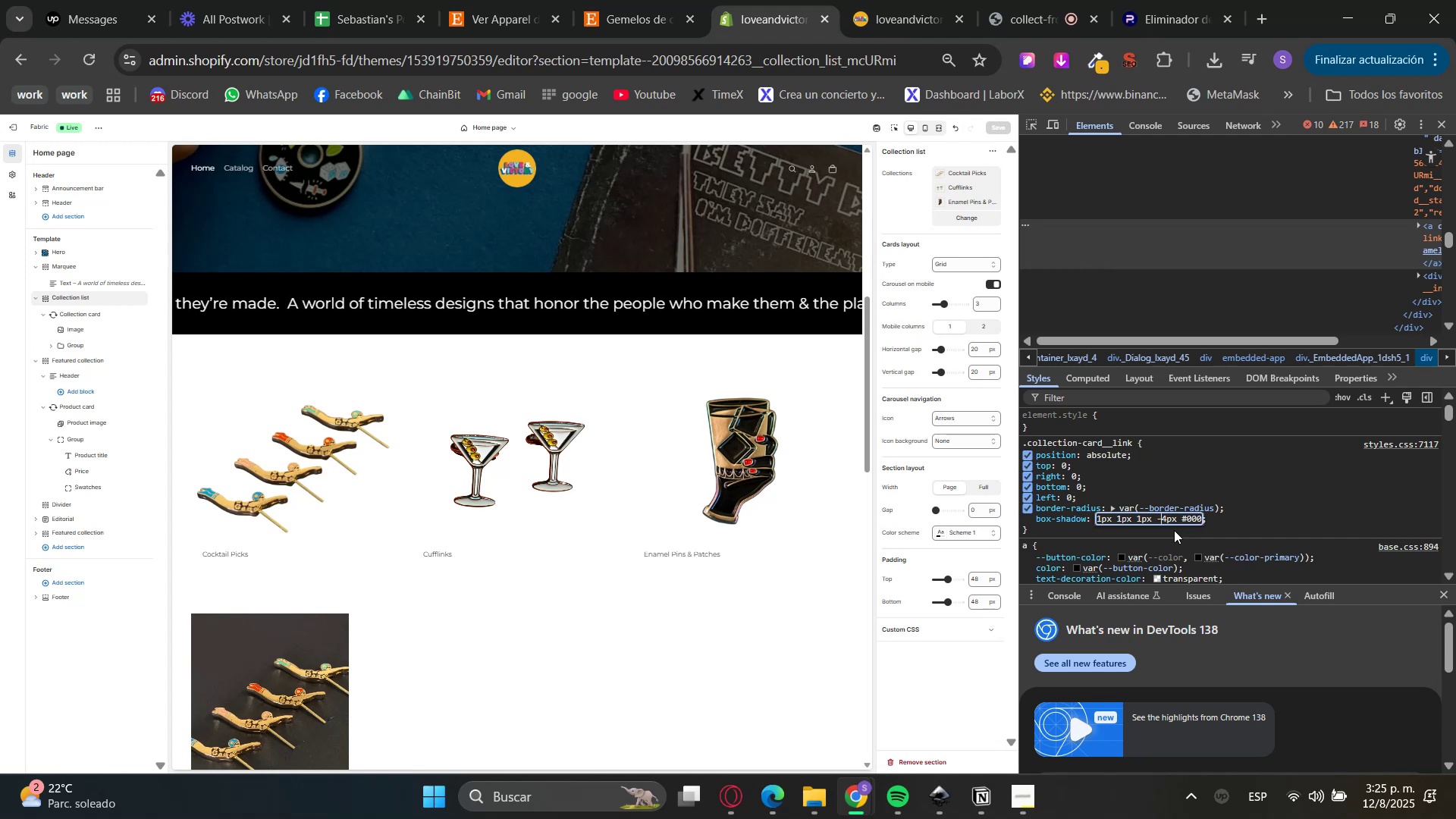 
key(ArrowLeft)
 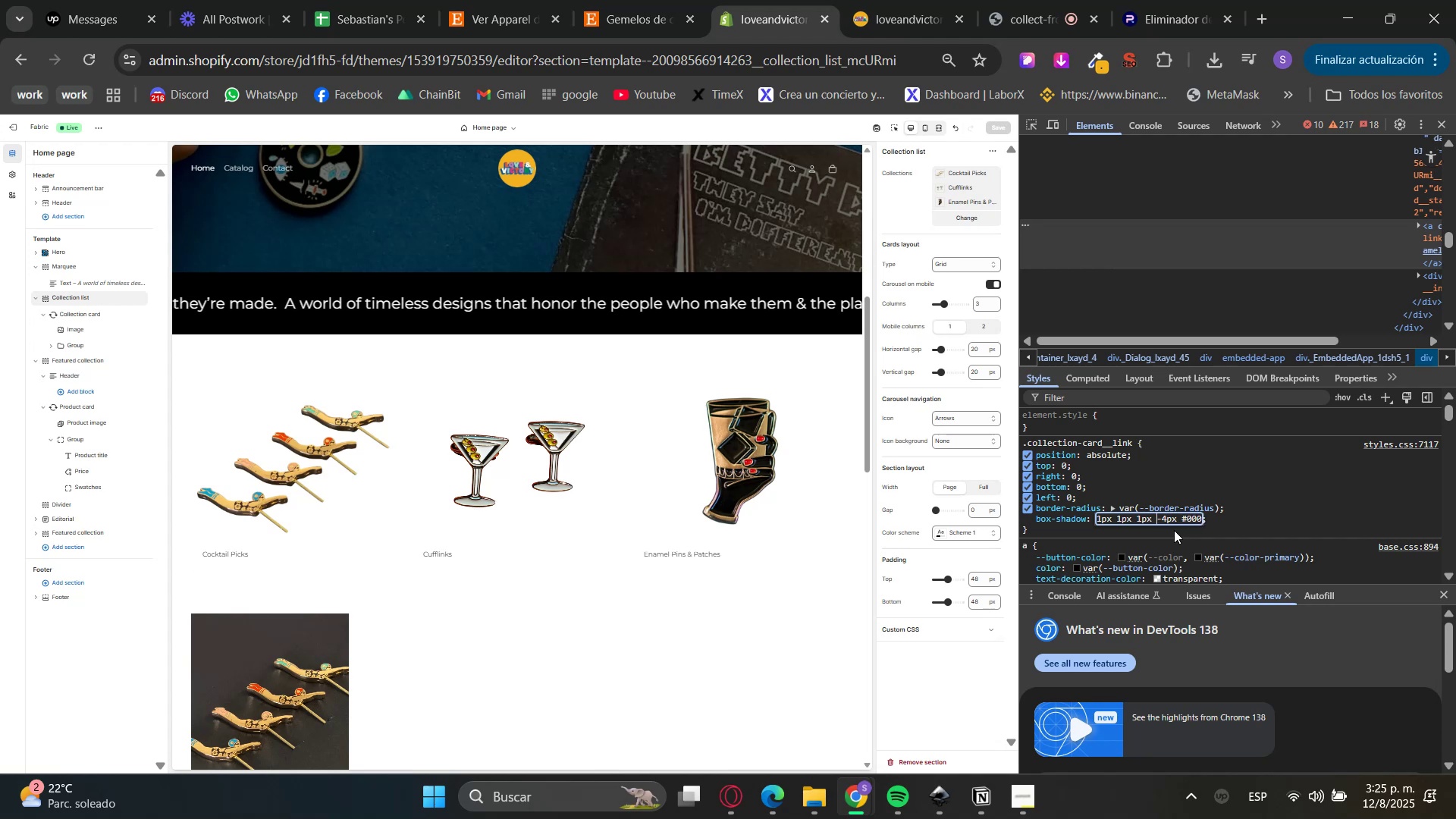 
key(ArrowLeft)
 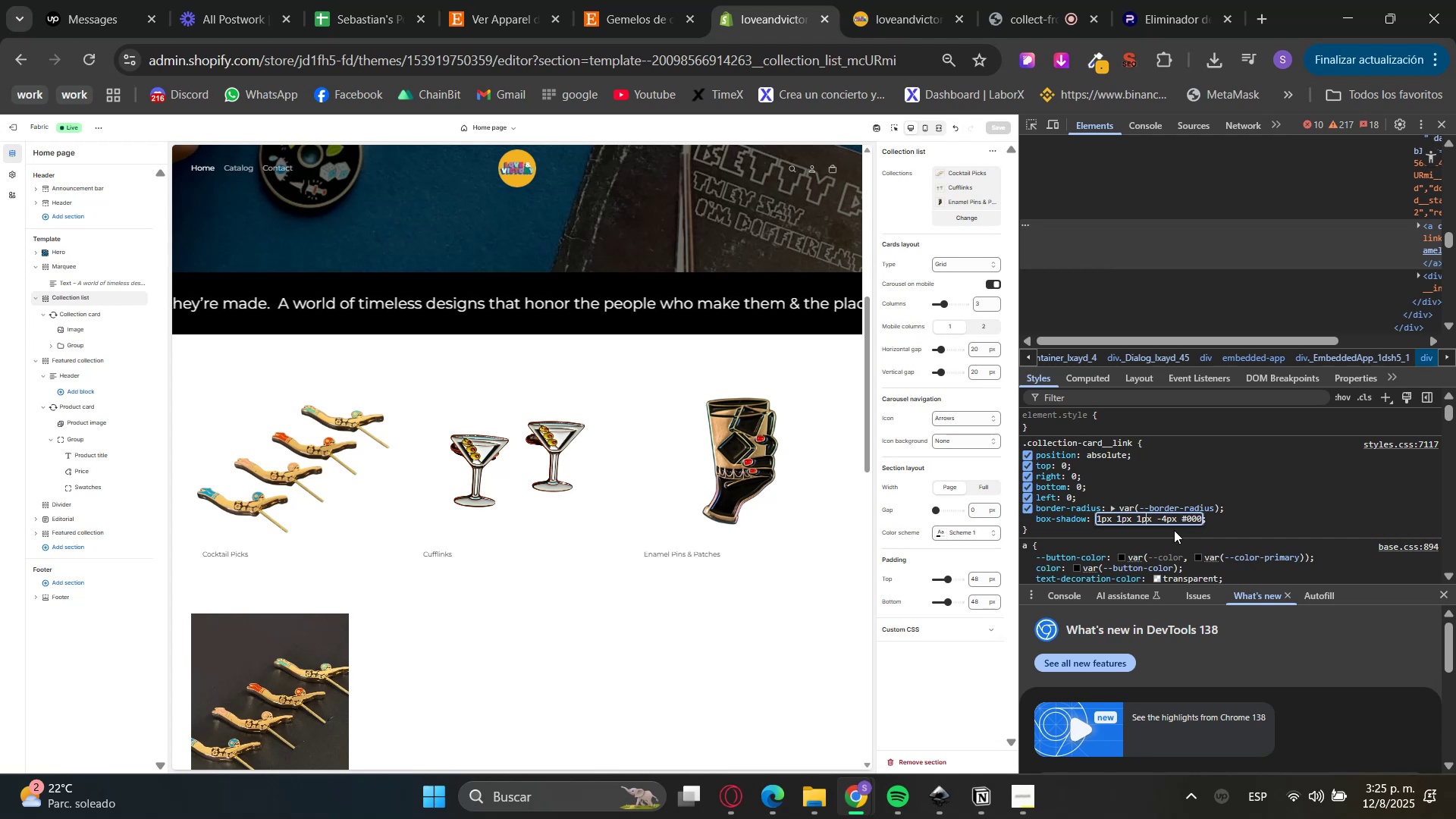 
hold_key(key=ArrowUp, duration=0.72)
 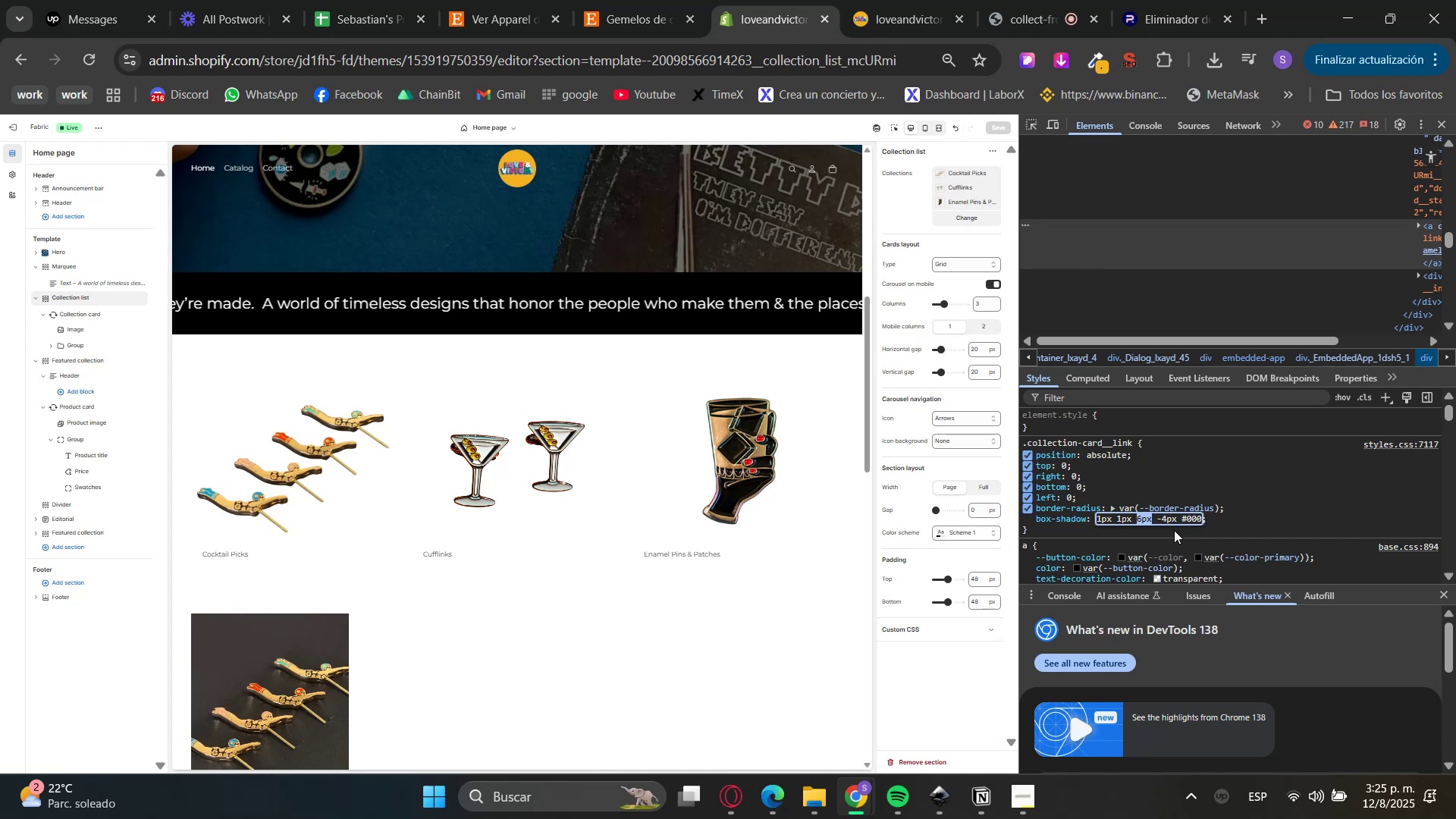 
hold_key(key=ArrowRight, duration=0.48)
 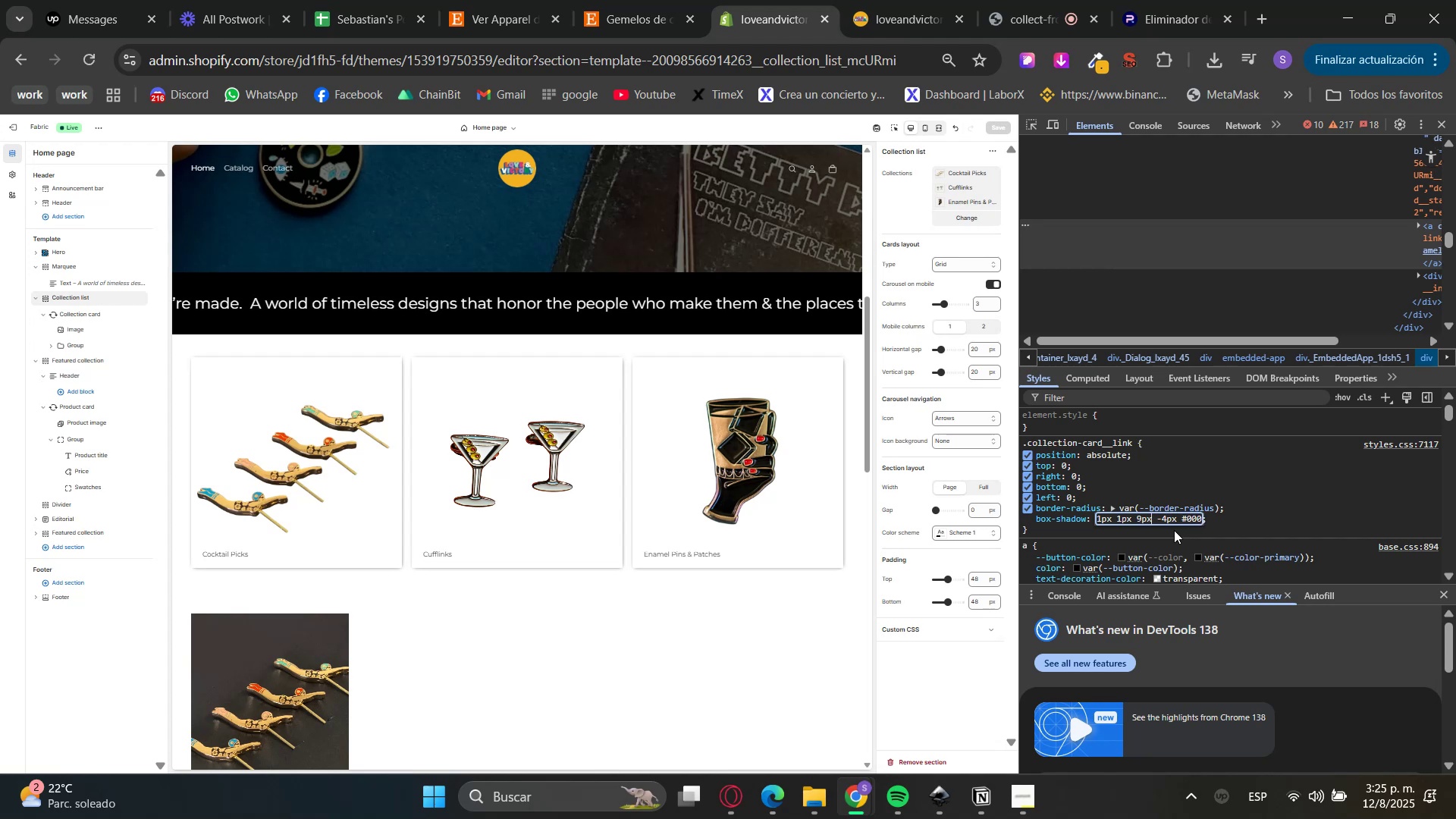 
key(ArrowLeft)
 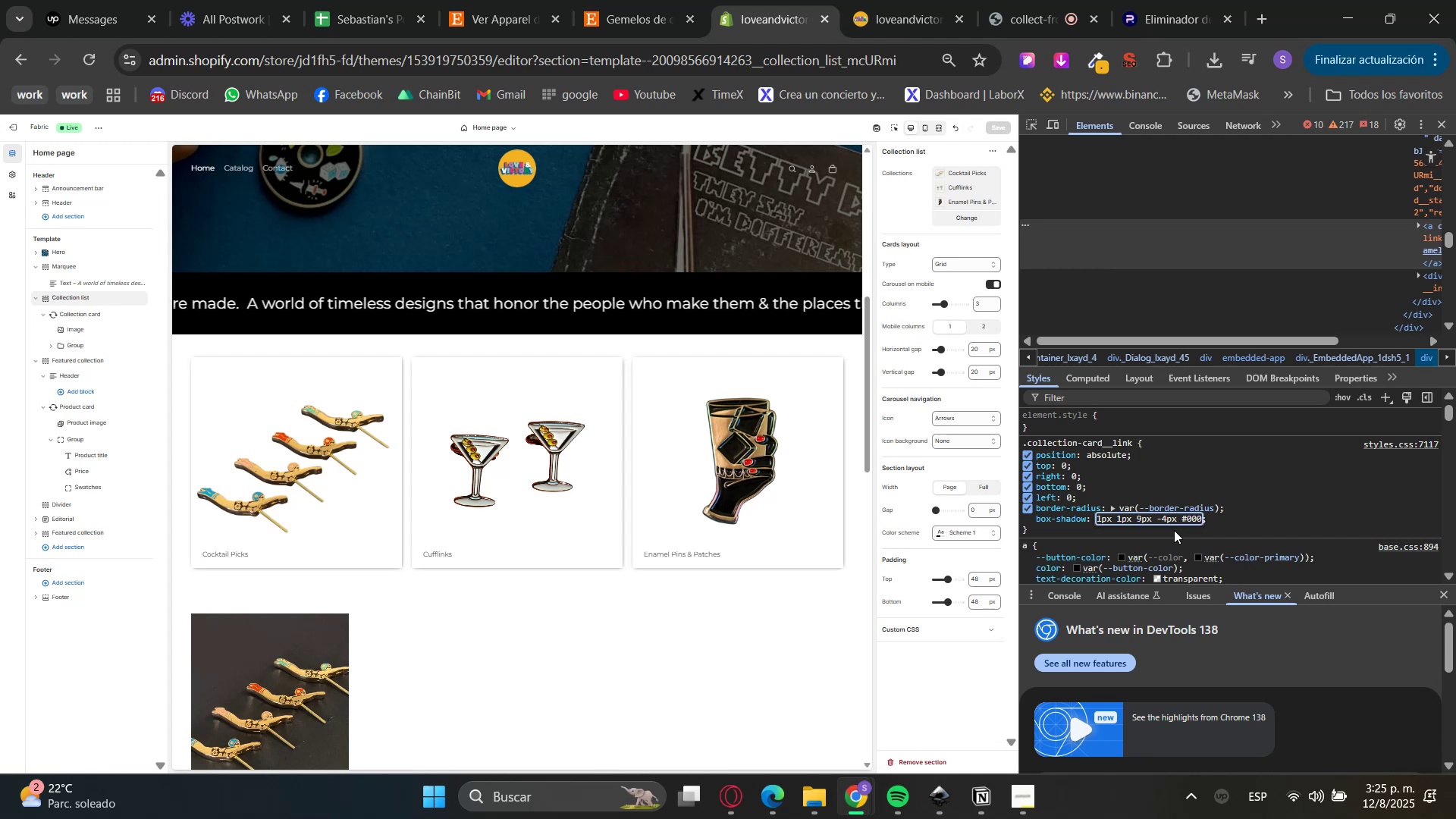 
key(ArrowLeft)
 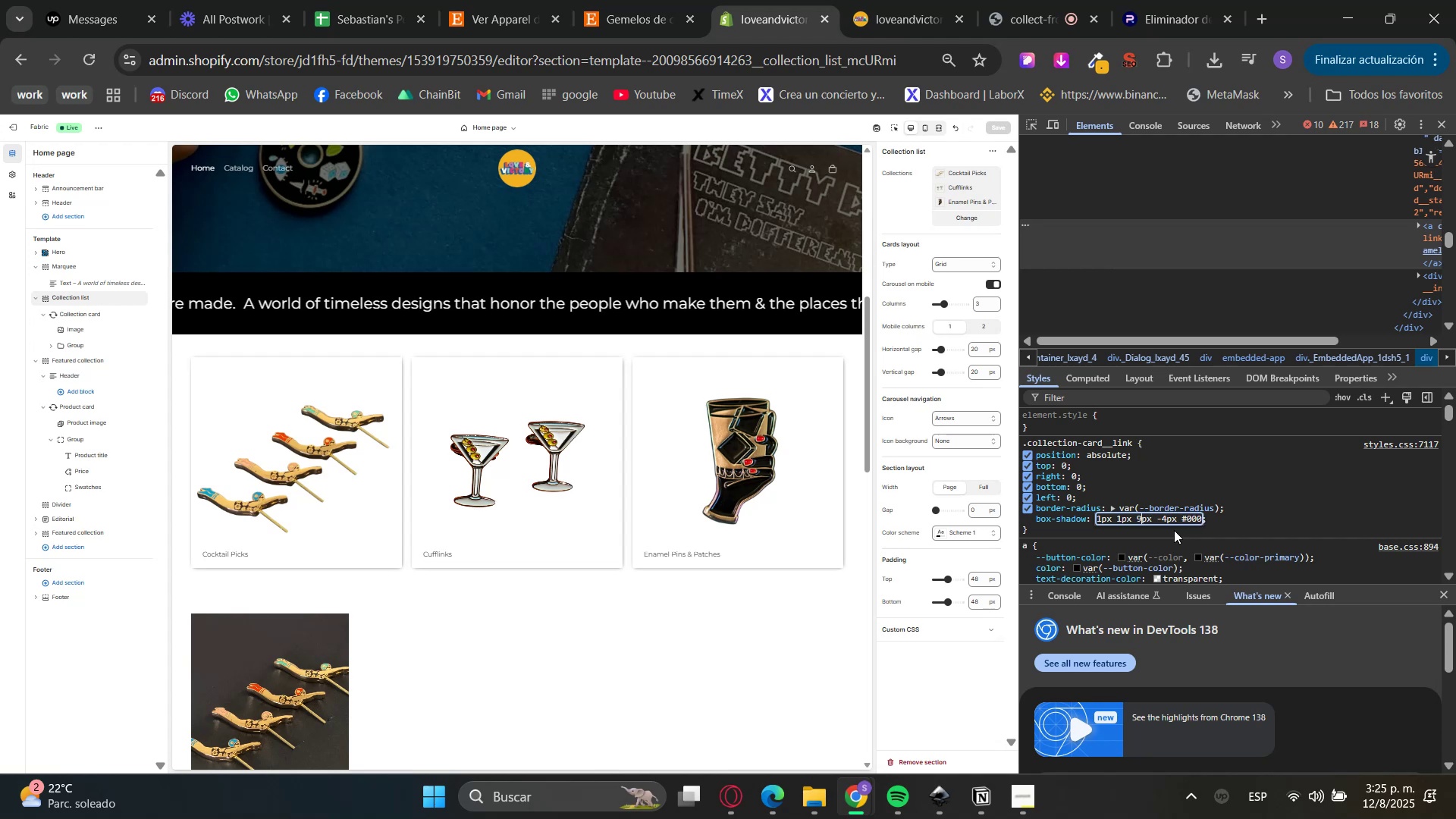 
key(ArrowLeft)
 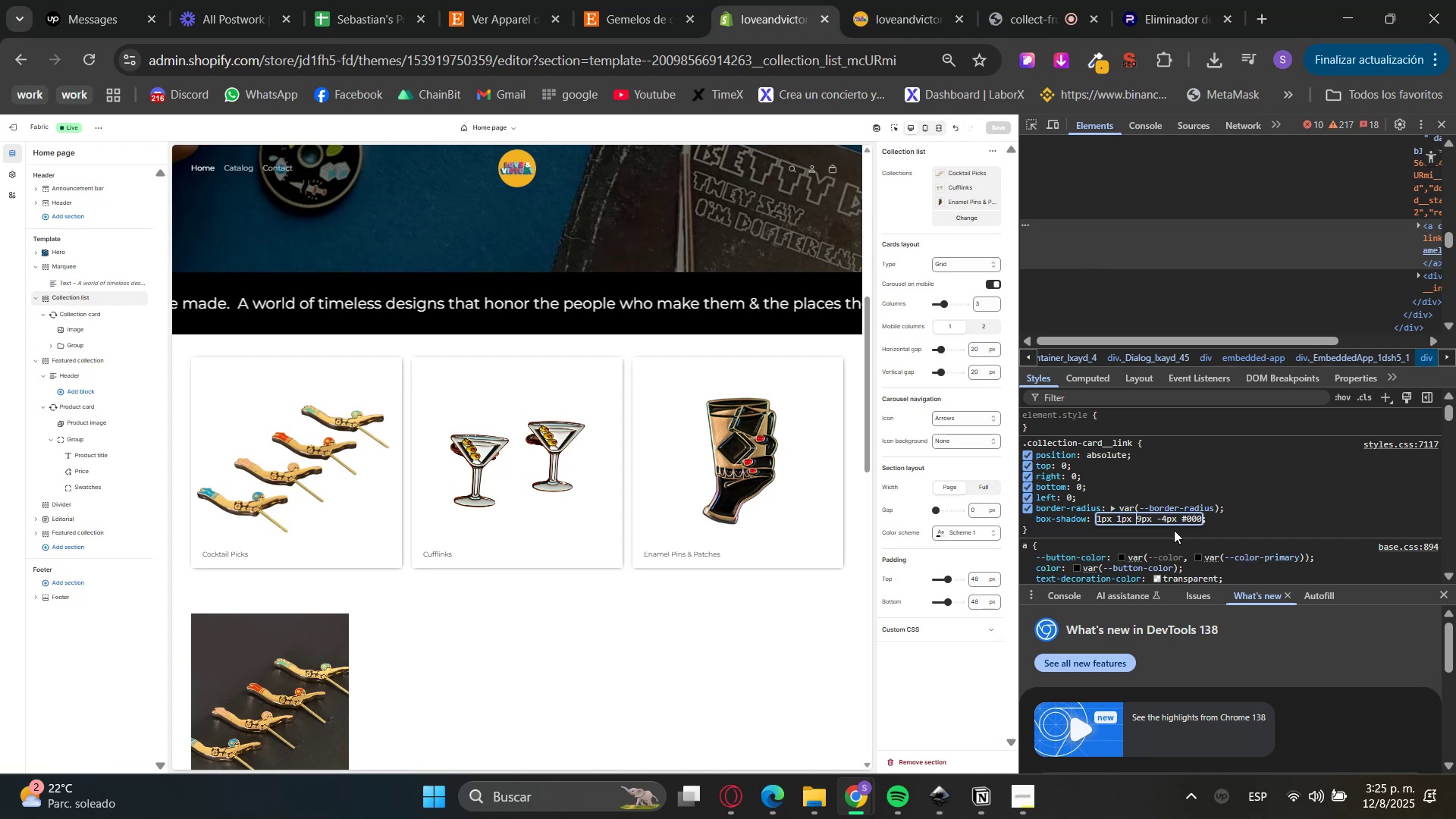 
key(ArrowDown)
 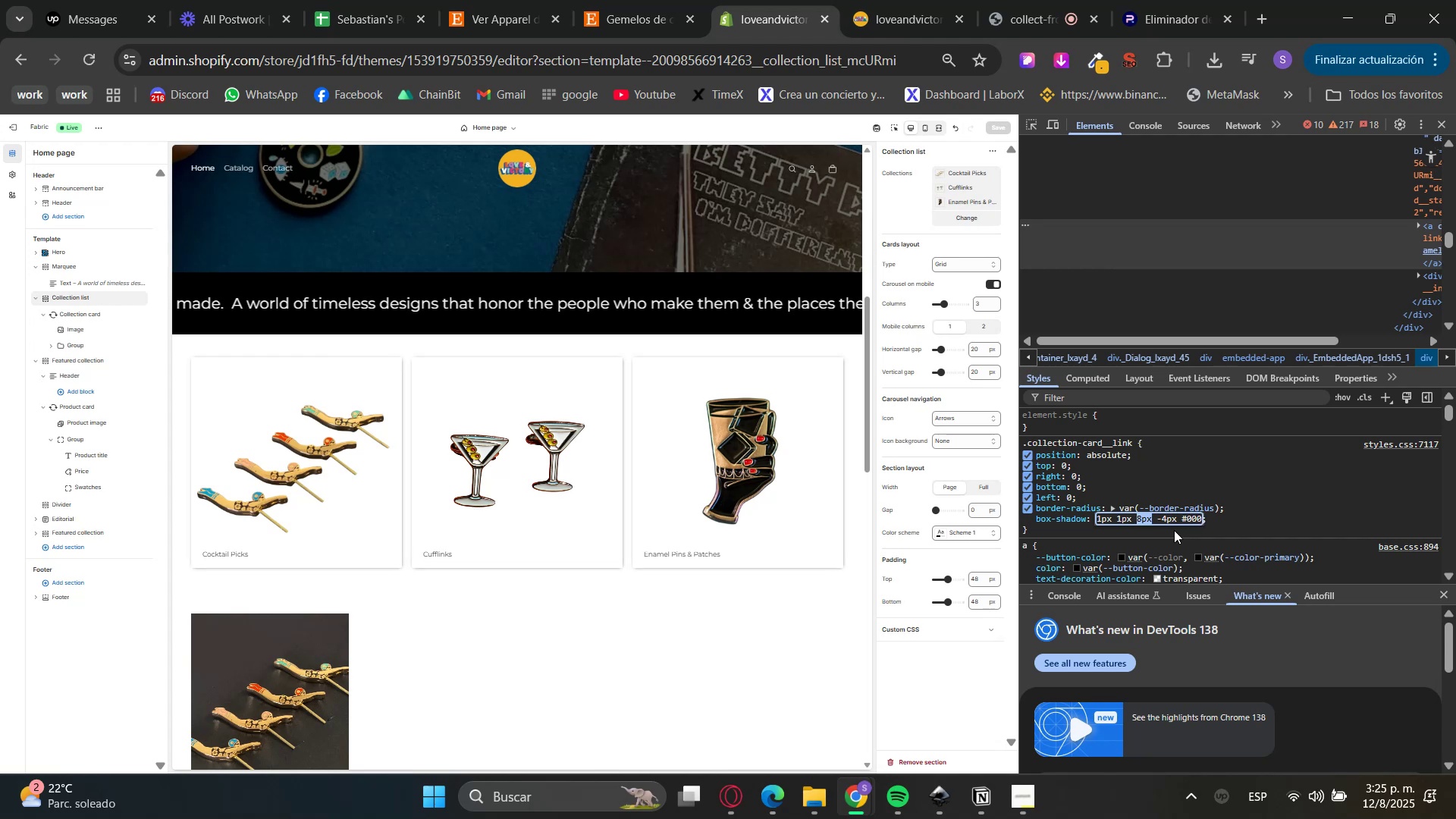 
key(ArrowDown)
 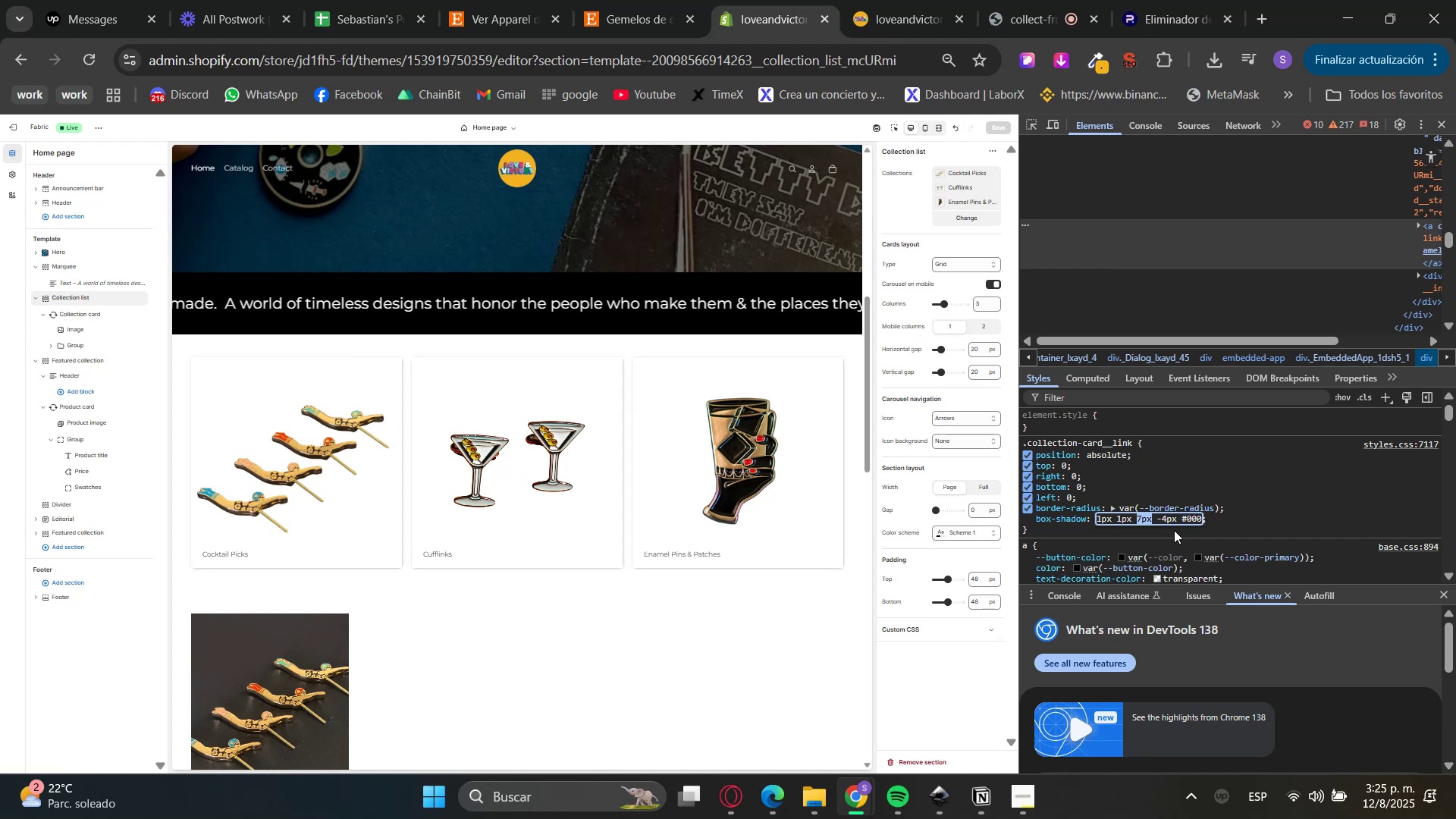 
key(ArrowDown)
 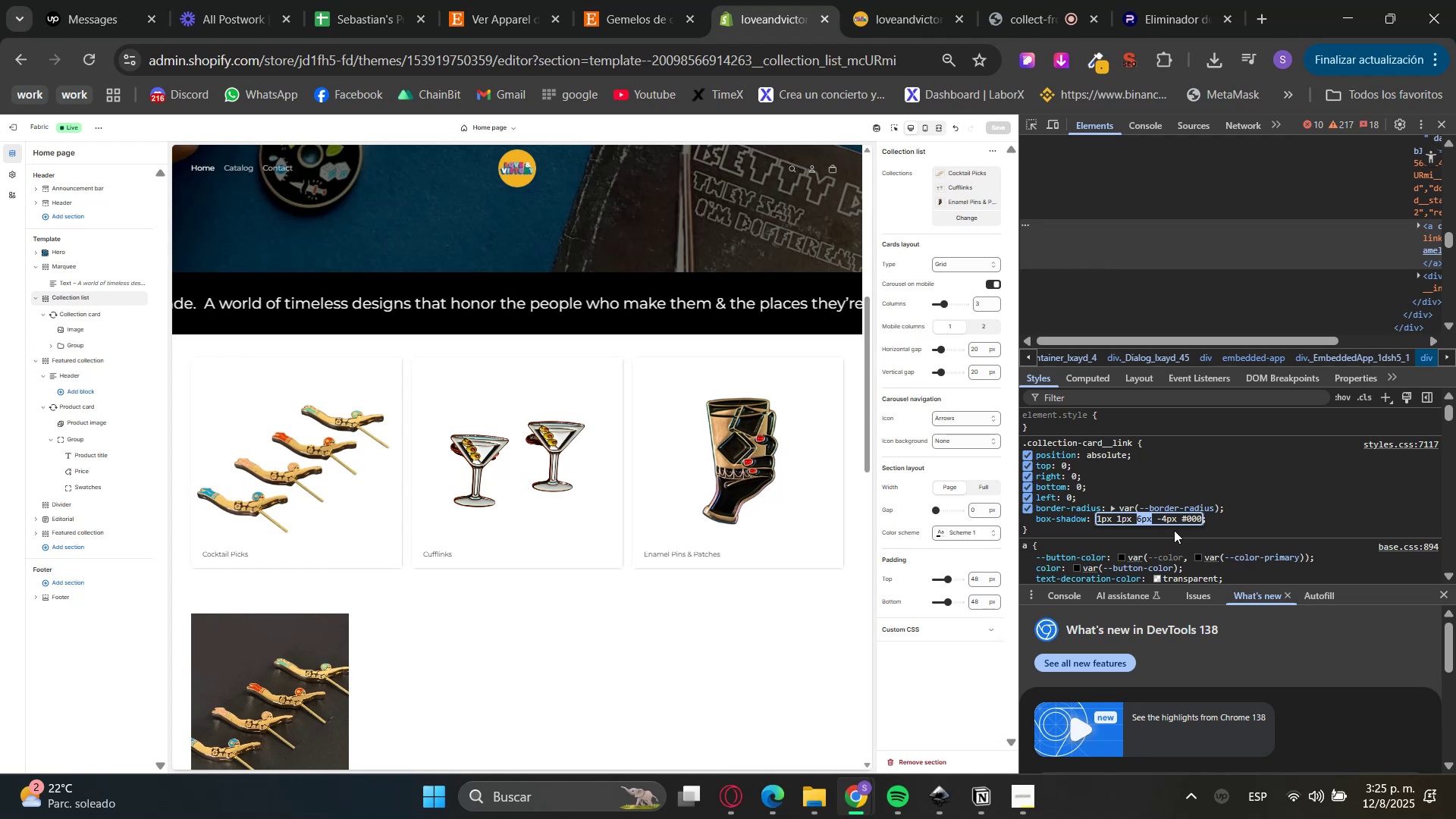 
key(ArrowDown)
 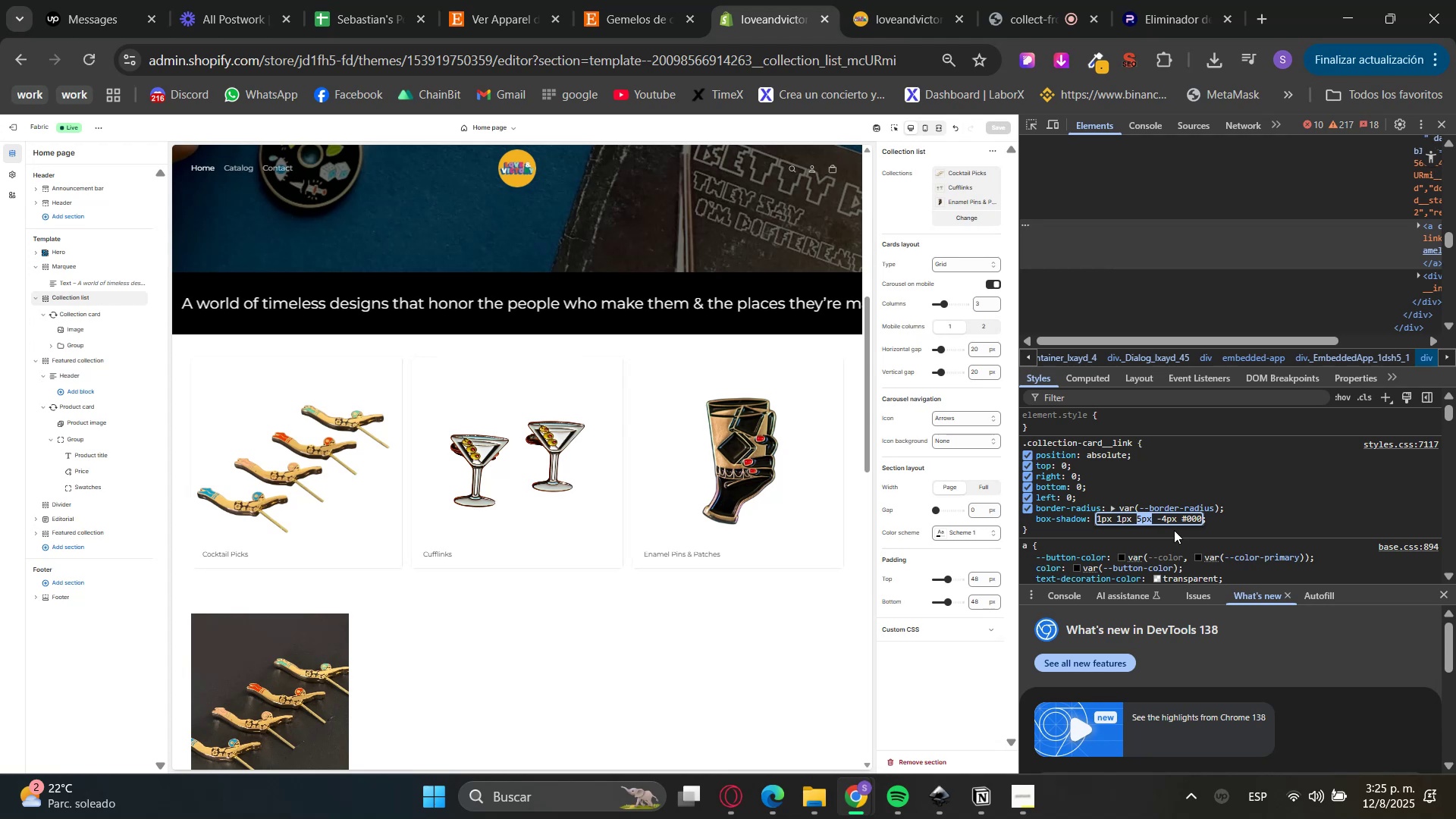 
key(ArrowUp)
 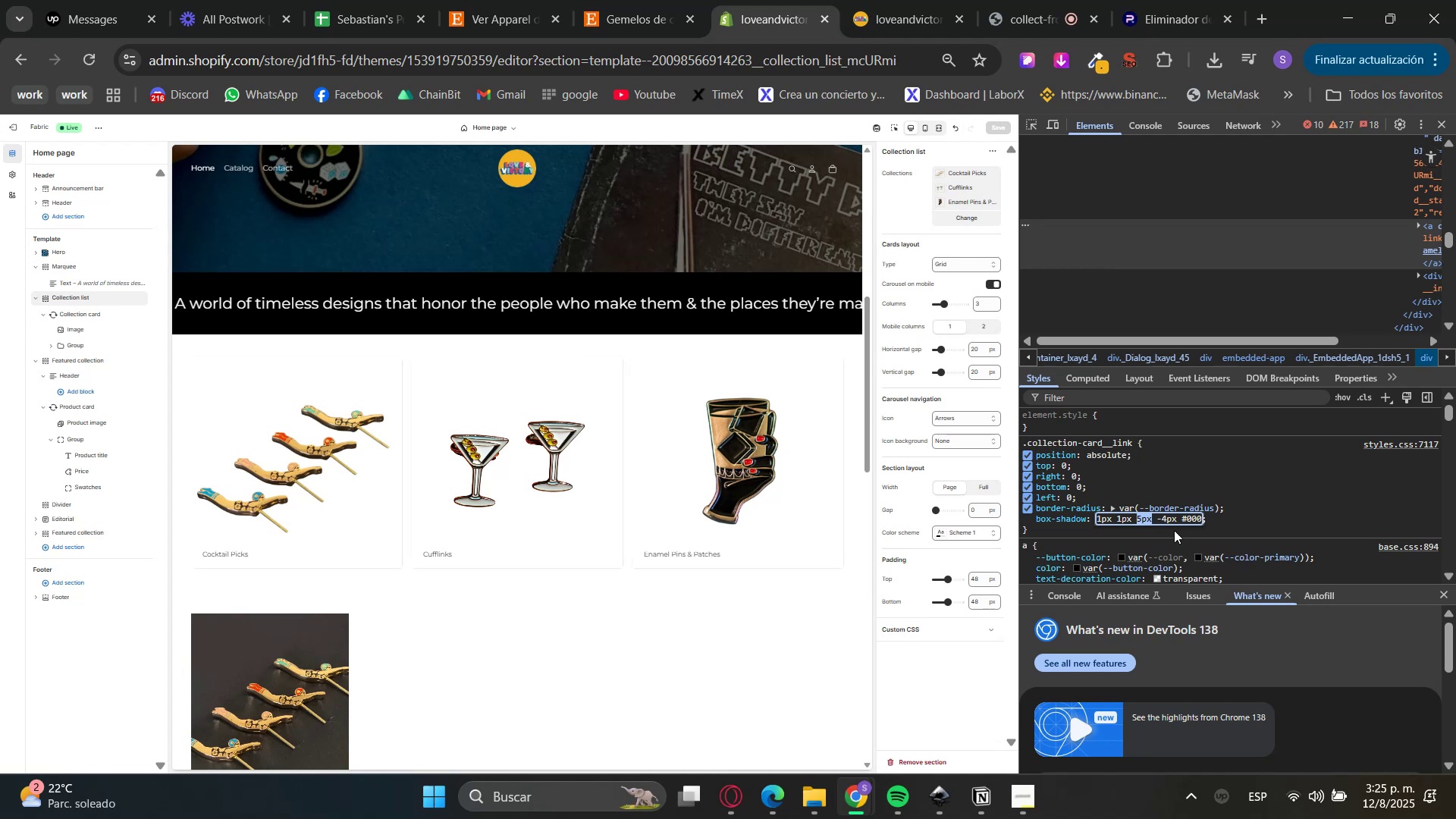 
key(ArrowUp)
 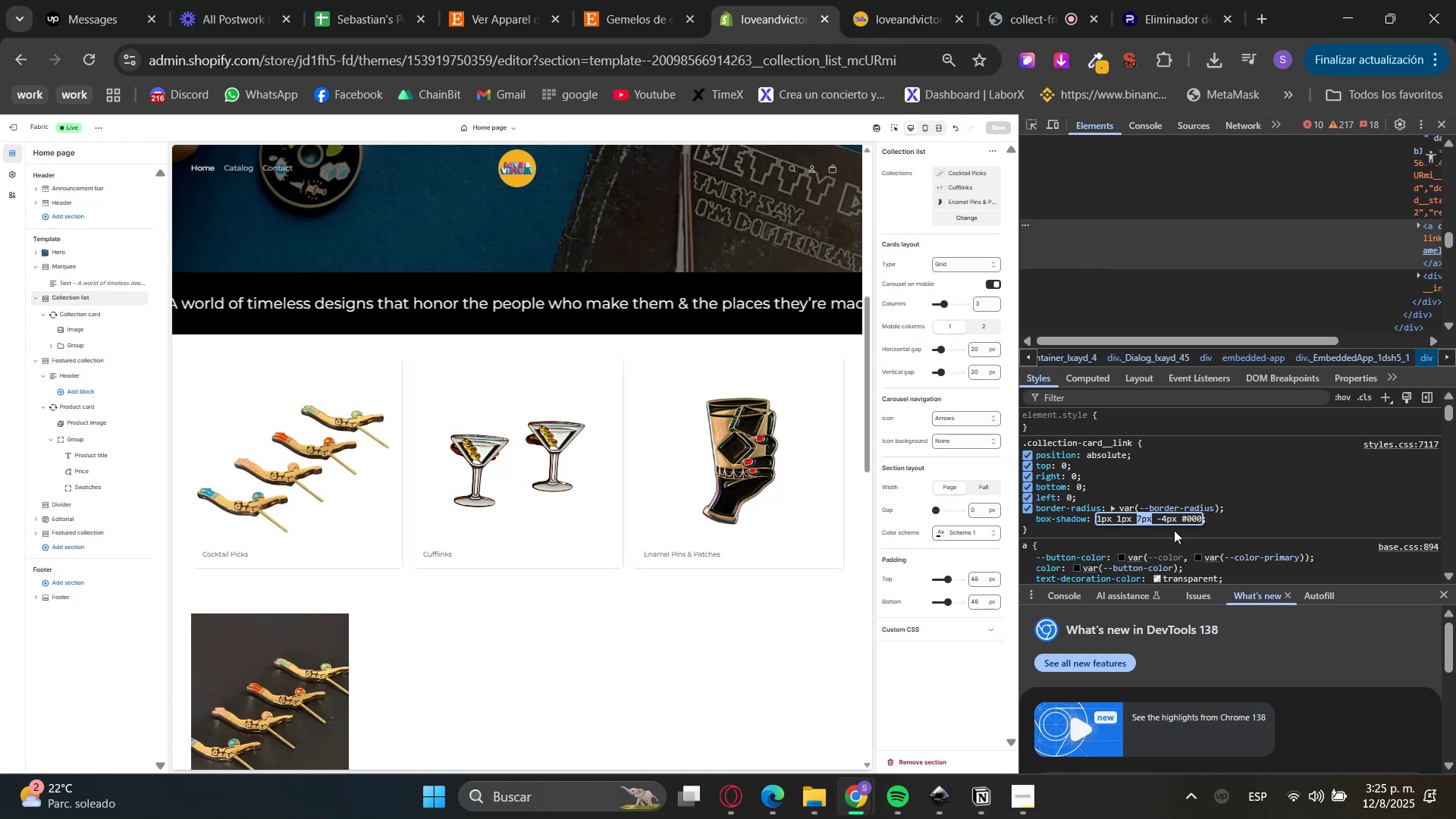 
key(ArrowRight)
 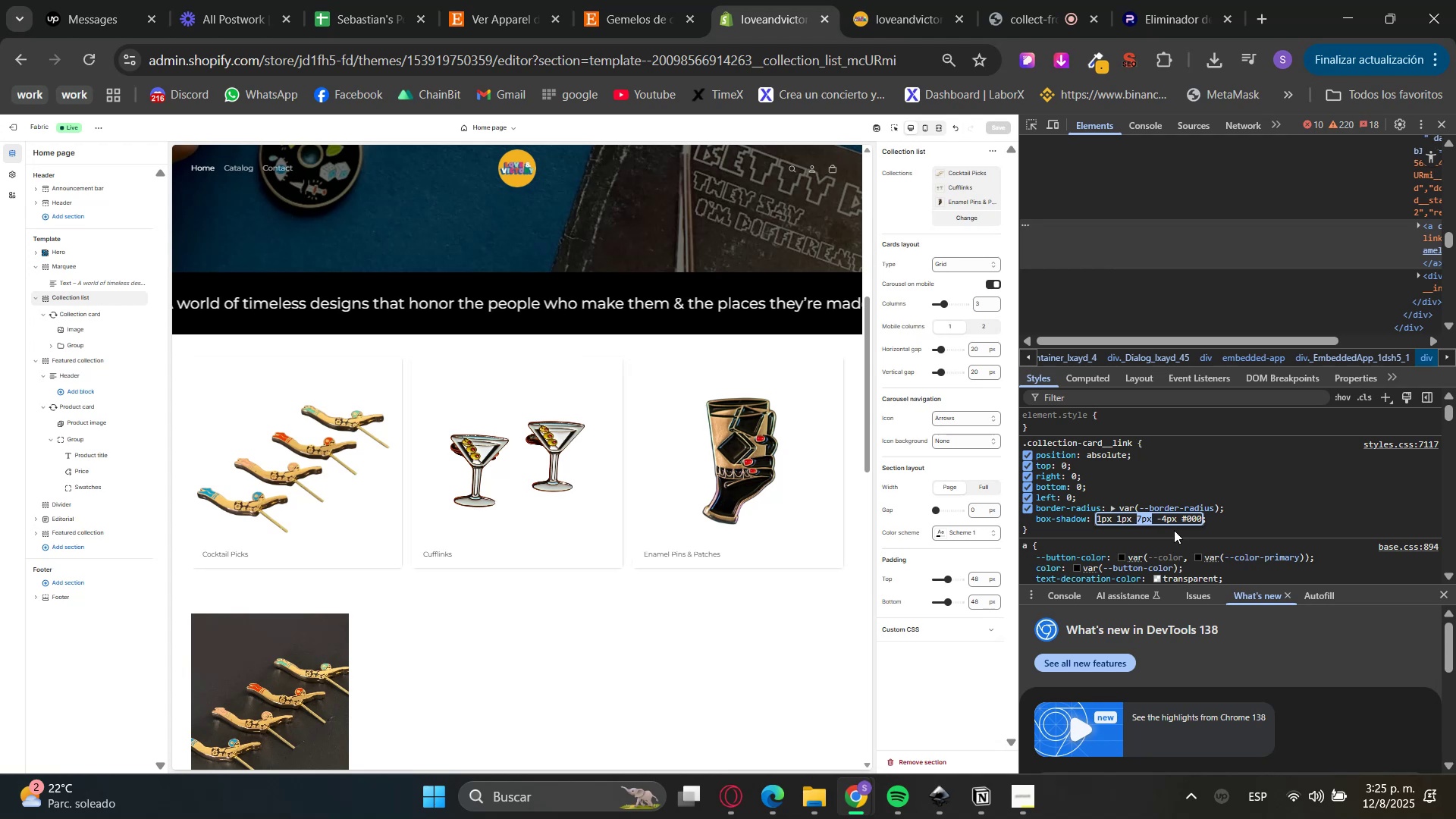 
key(ArrowRight)
 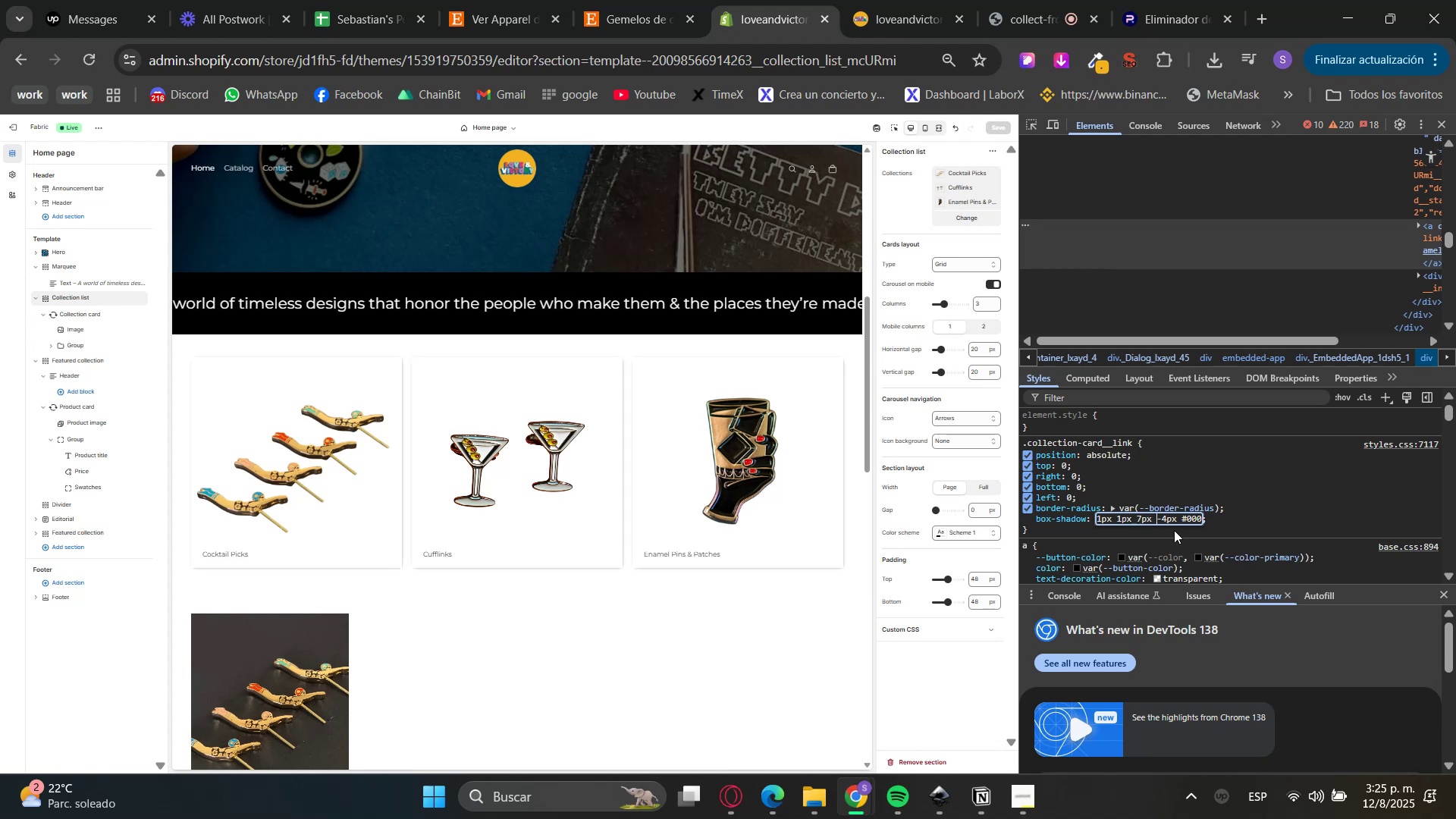 
key(ArrowRight)
 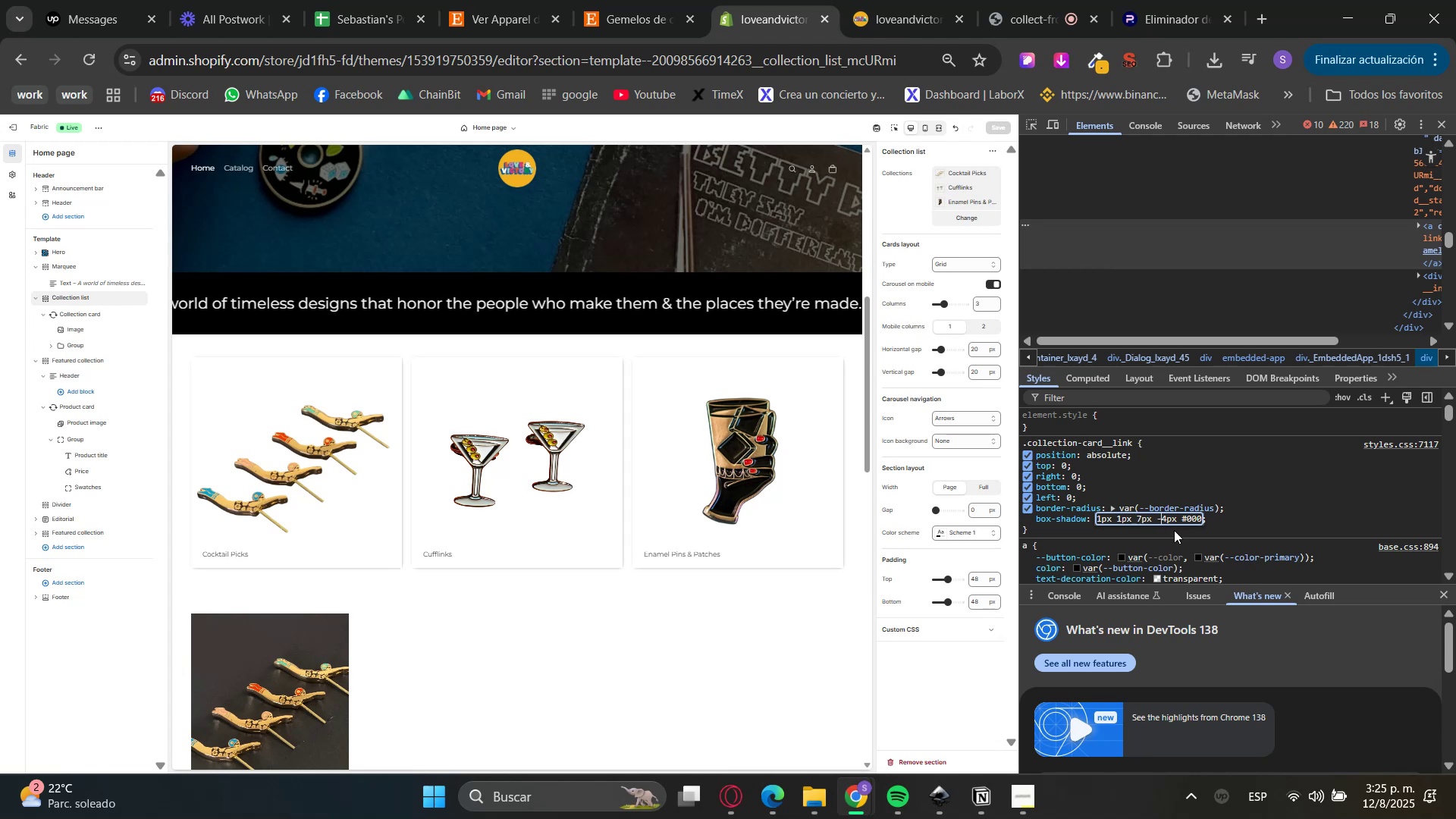 
key(ArrowLeft)
 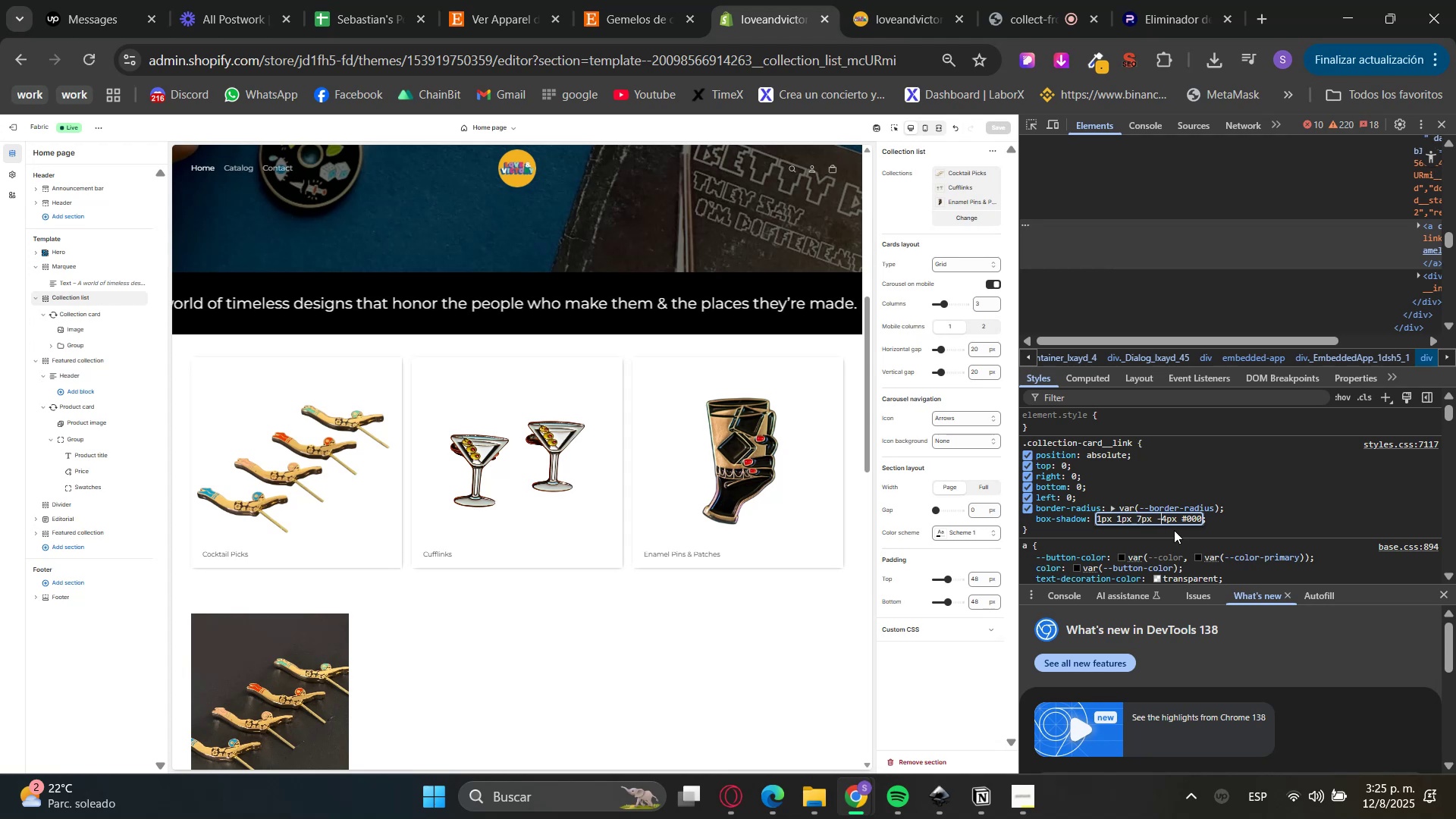 
key(ArrowLeft)
 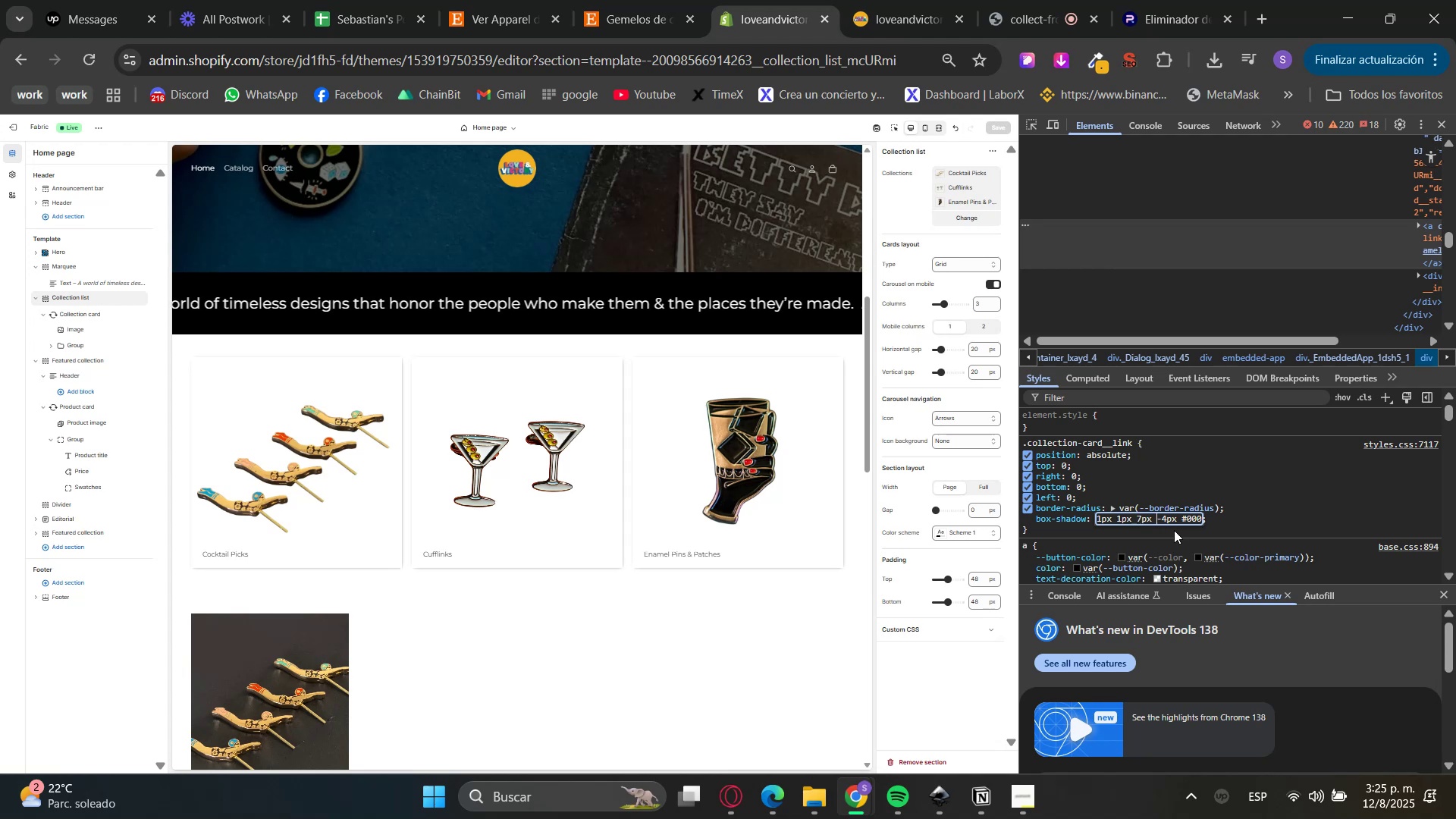 
key(ArrowLeft)
 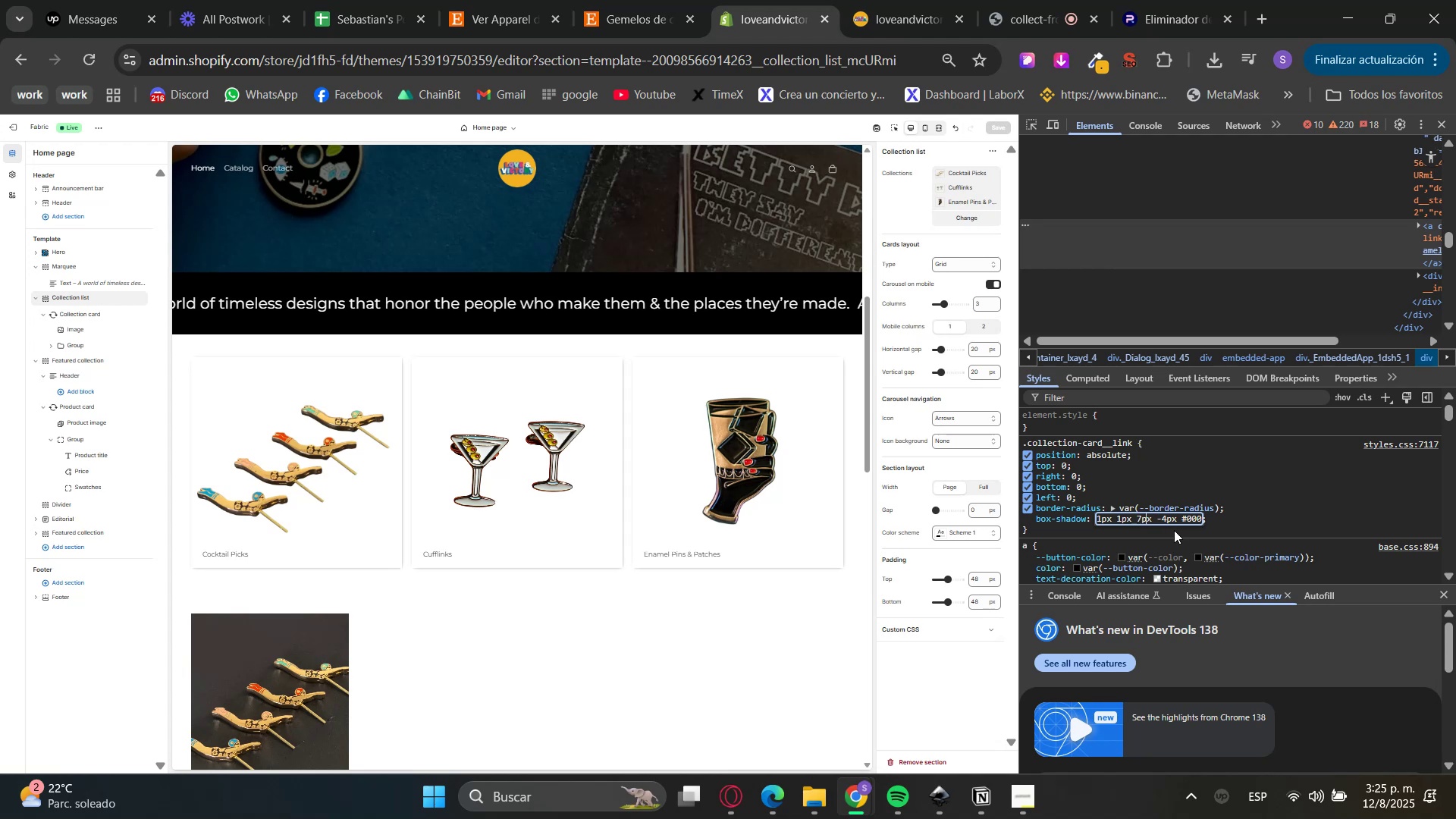 
hold_key(key=ArrowDown, duration=0.61)
 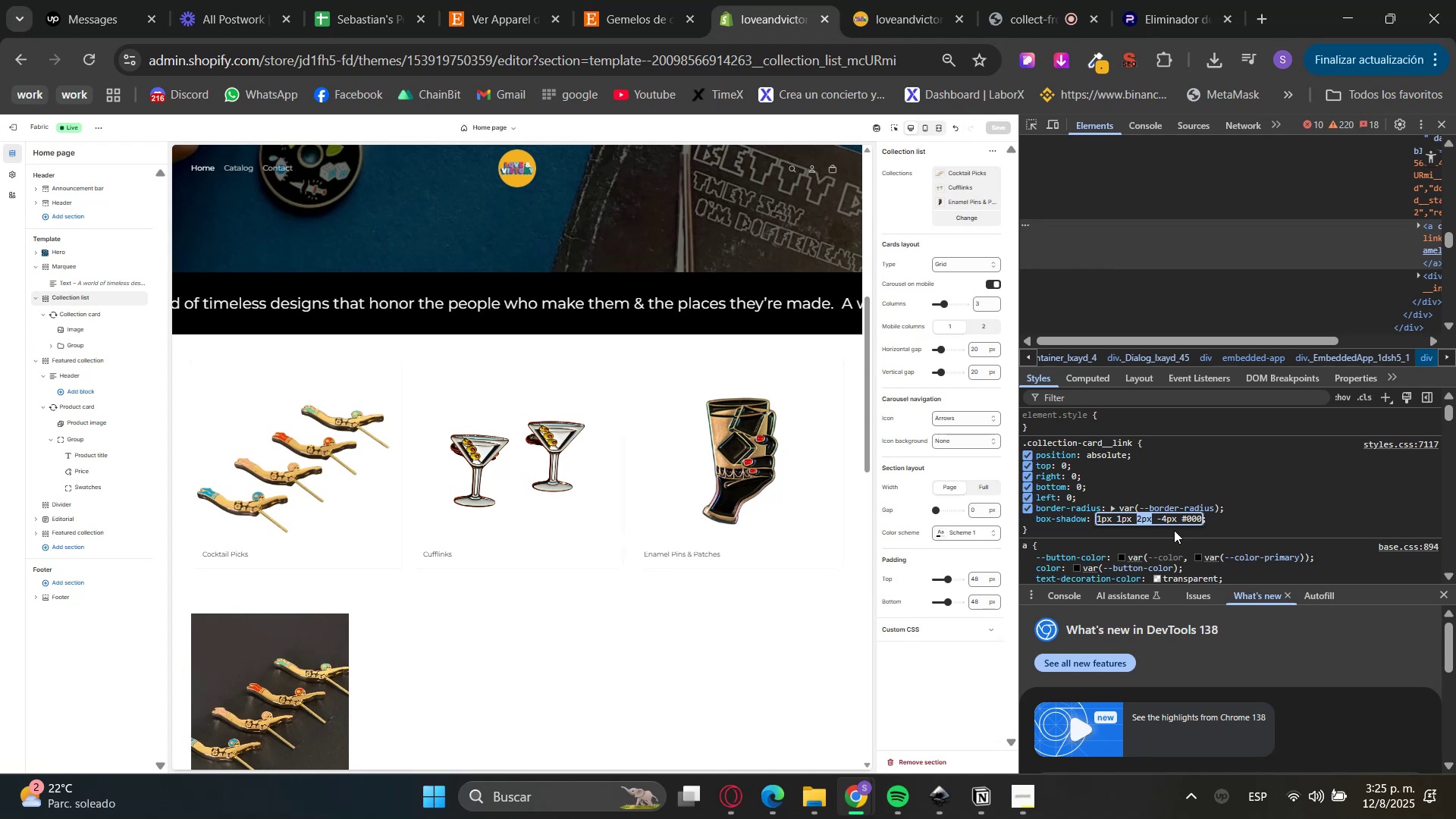 
key(ArrowDown)
 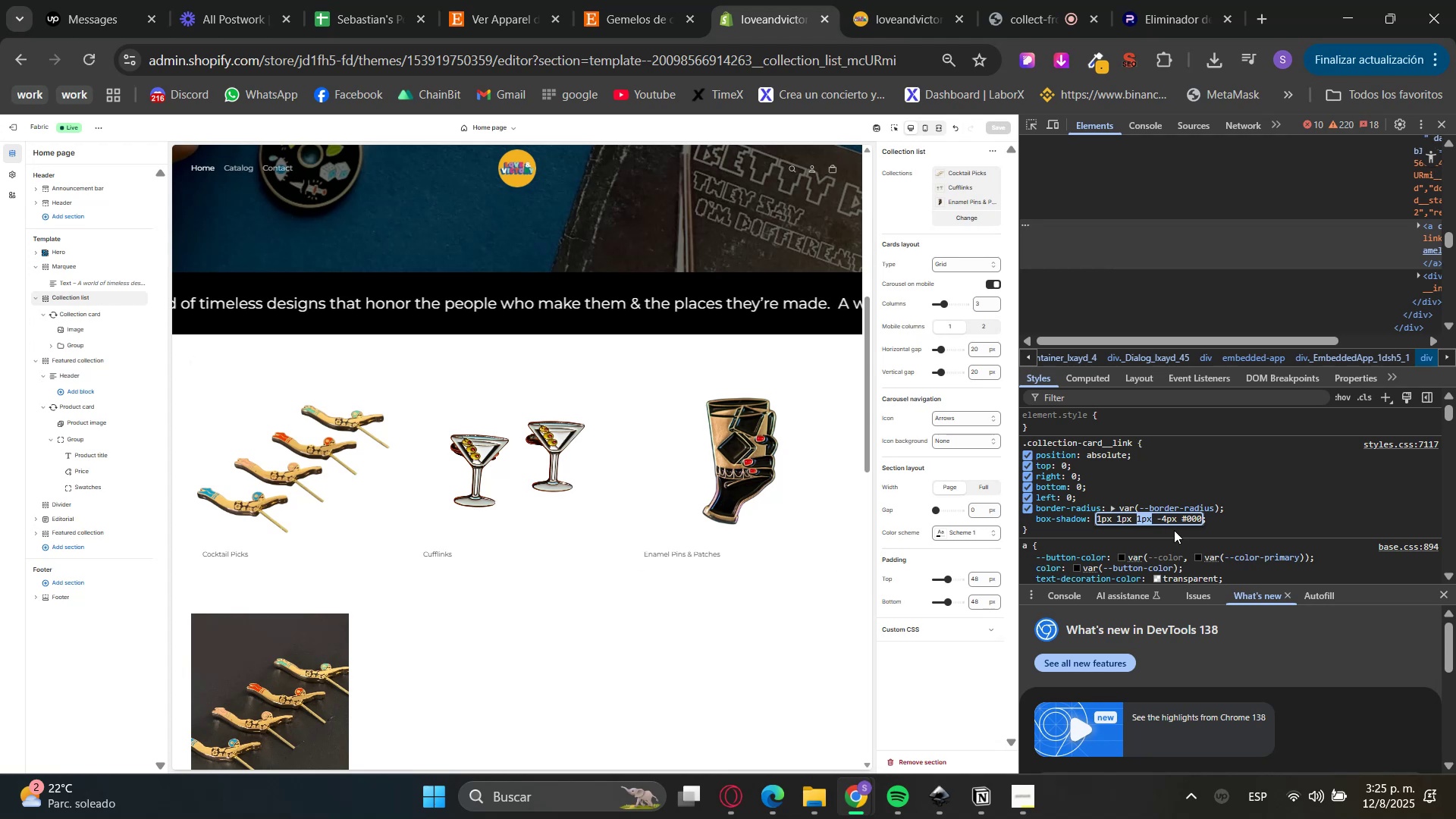 
key(ArrowDown)
 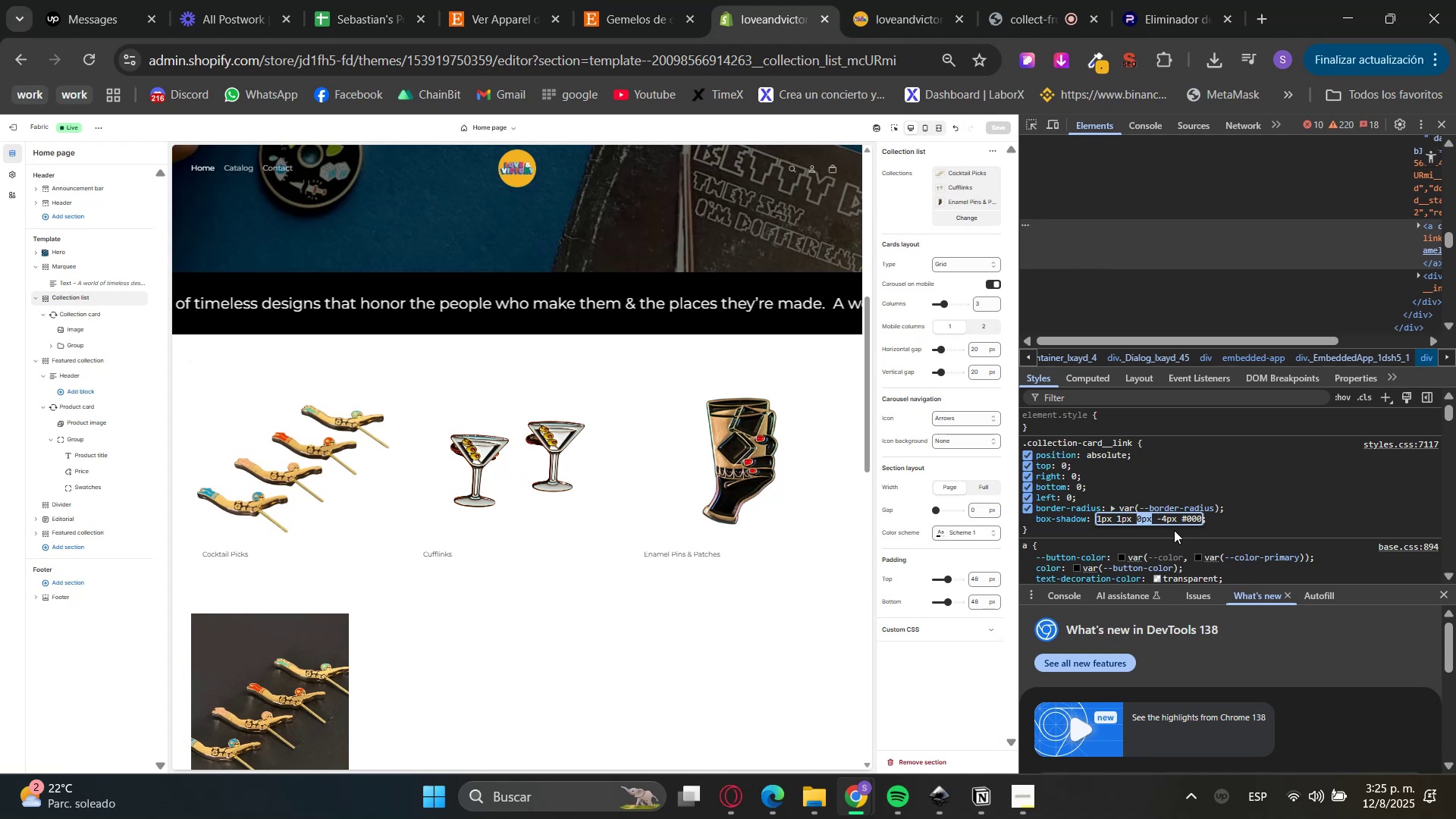 
key(ArrowDown)
 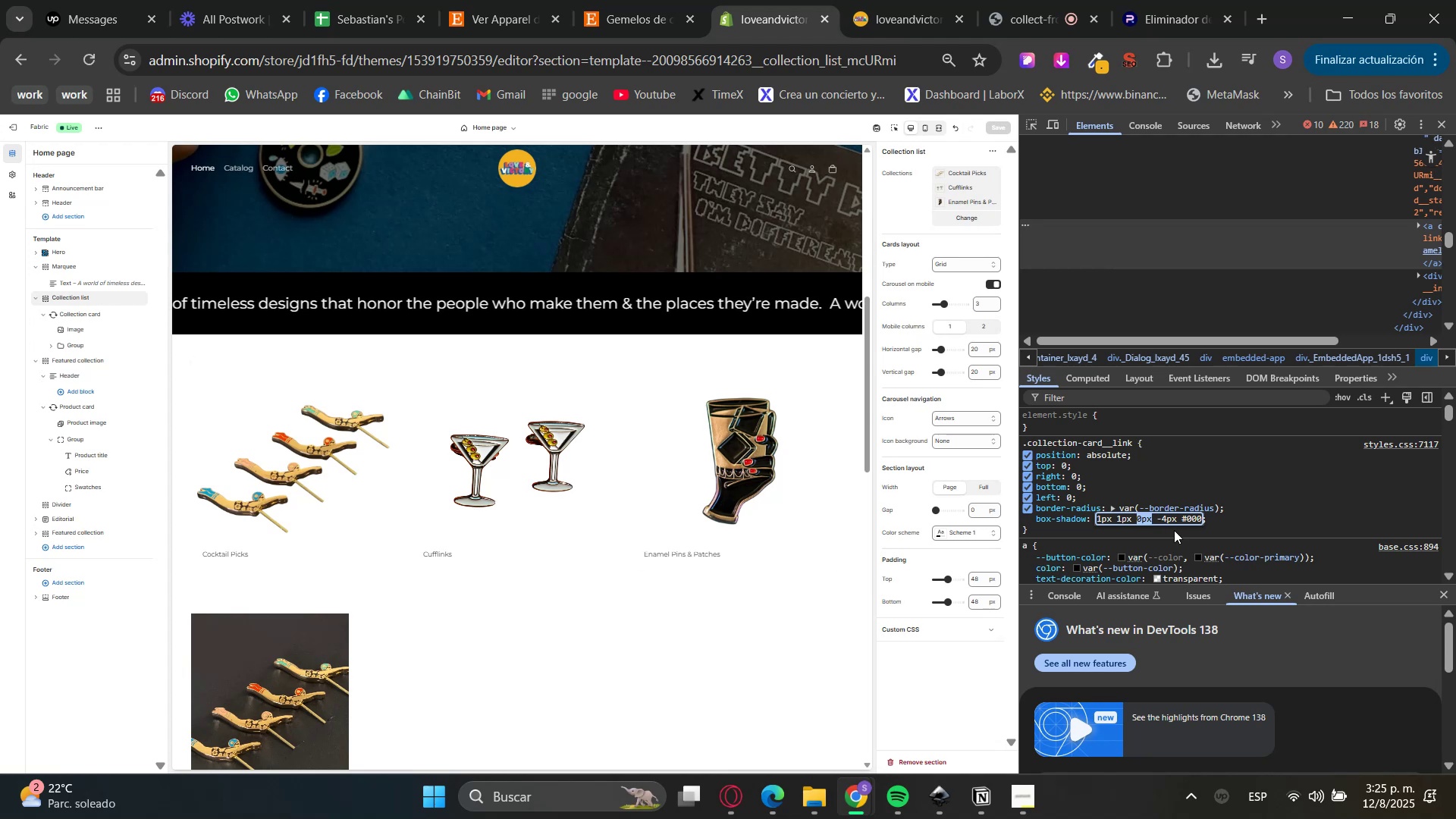 
key(ArrowDown)
 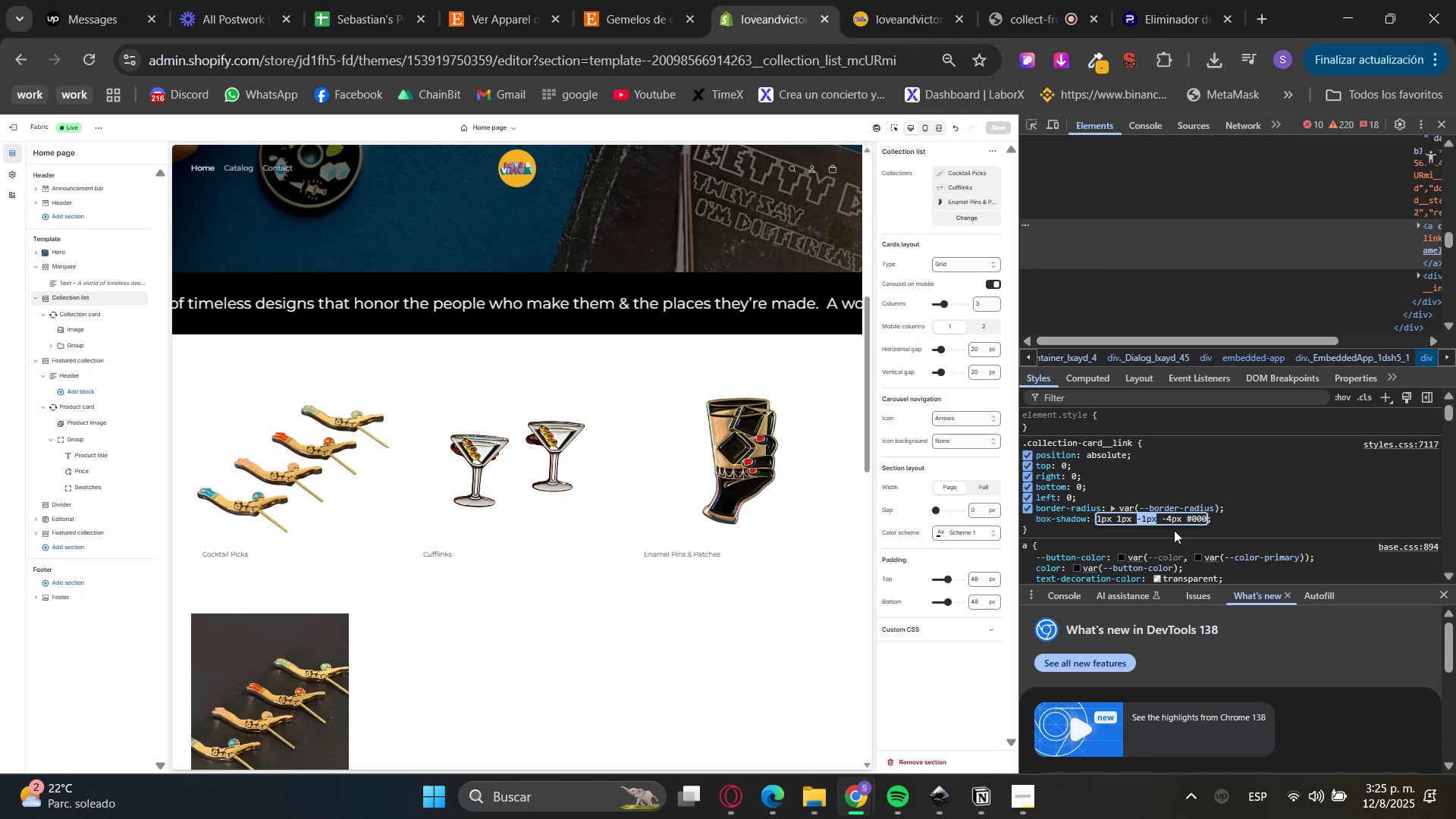 
key(ArrowDown)
 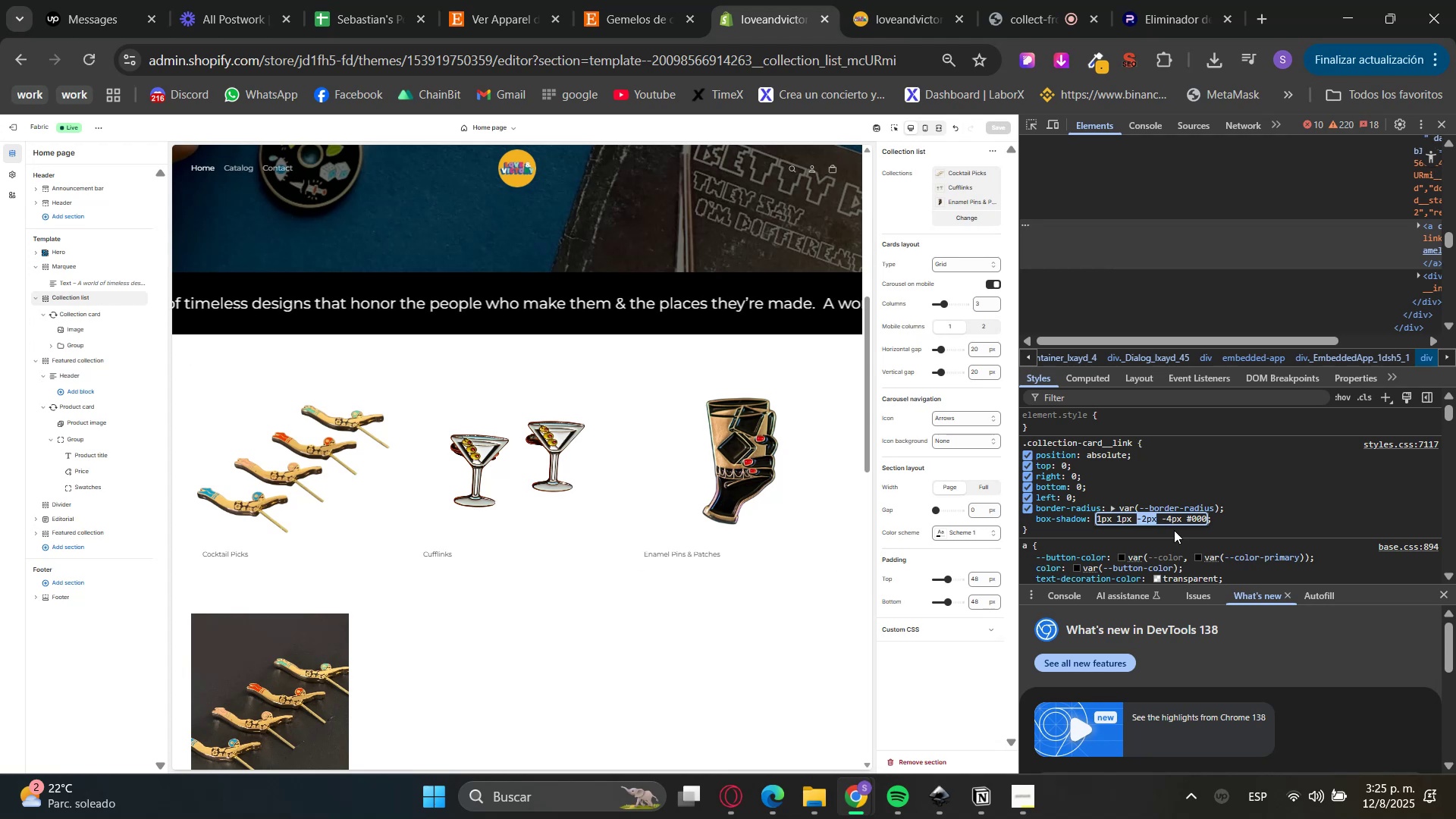 
key(ArrowDown)
 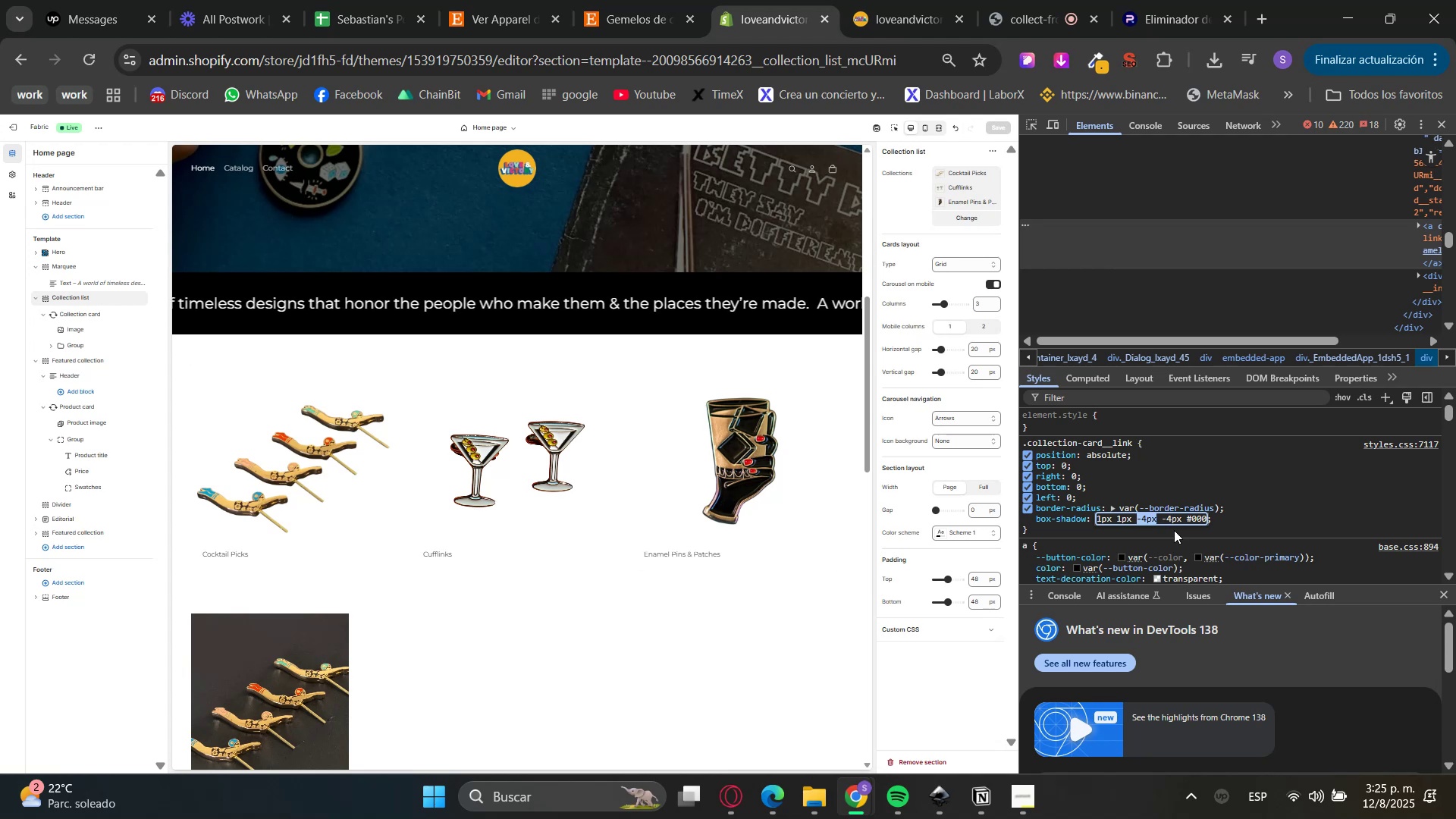 
key(ArrowDown)
 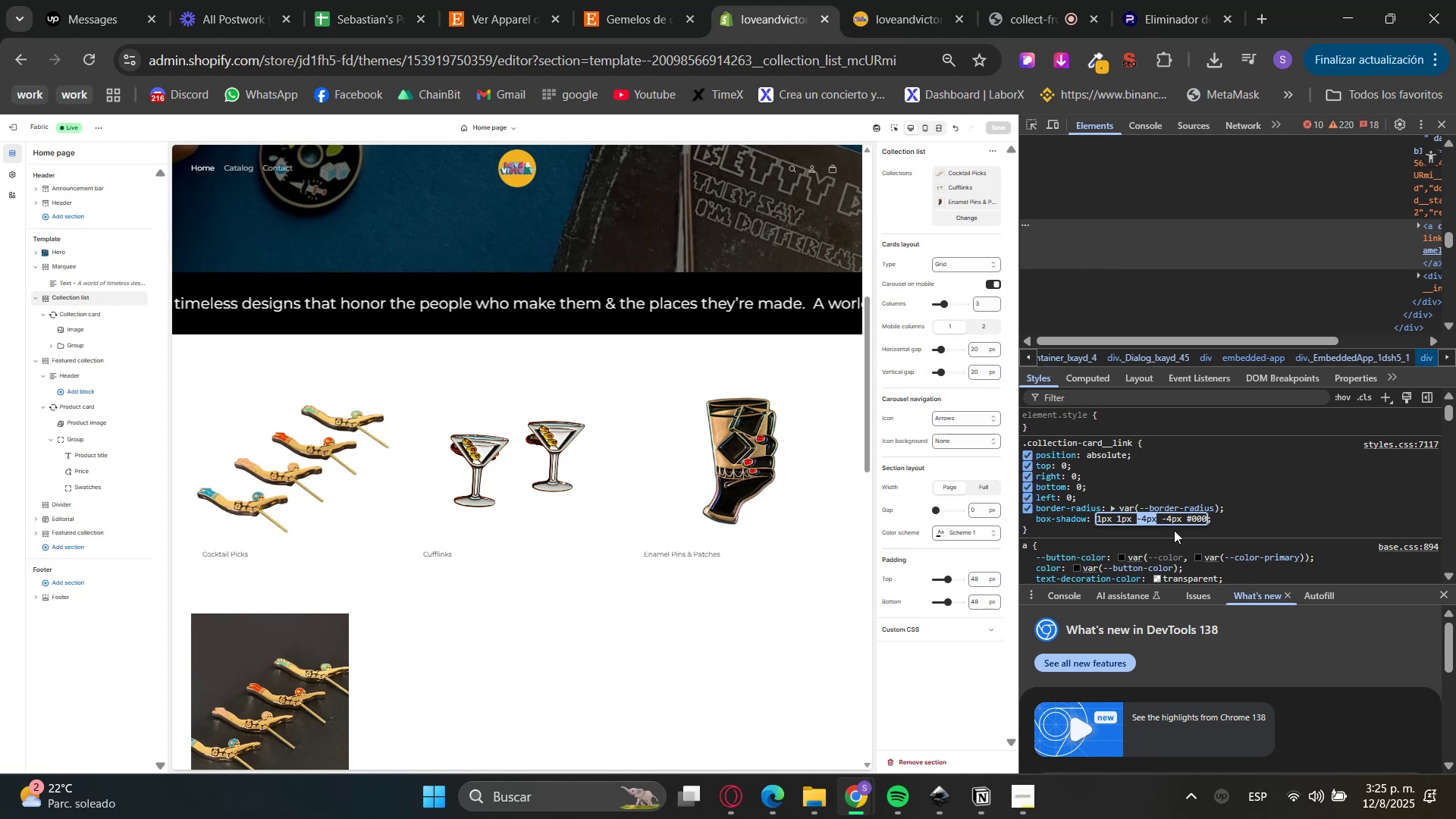 
key(ArrowDown)
 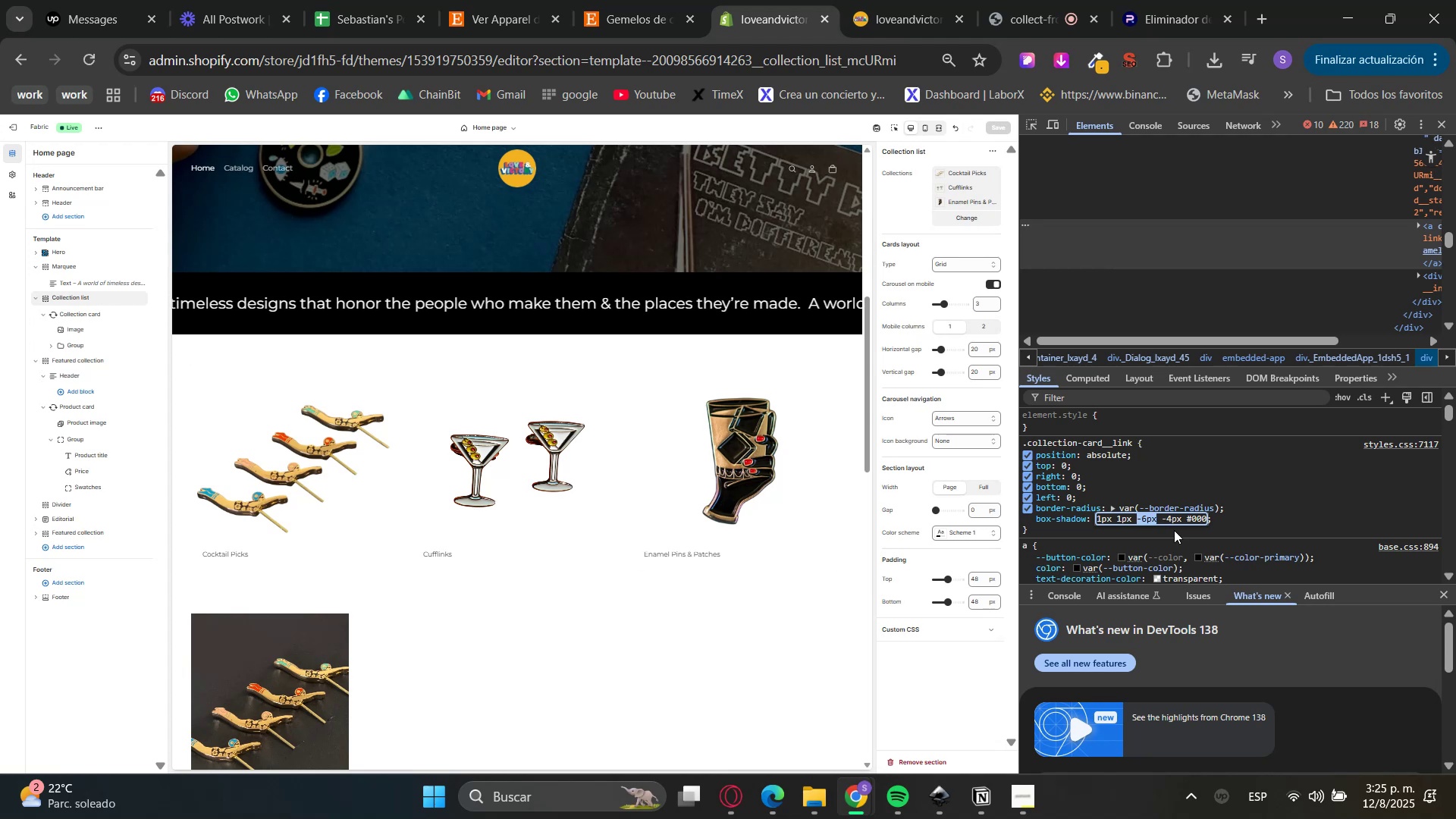 
hold_key(key=ArrowUp, duration=0.91)
 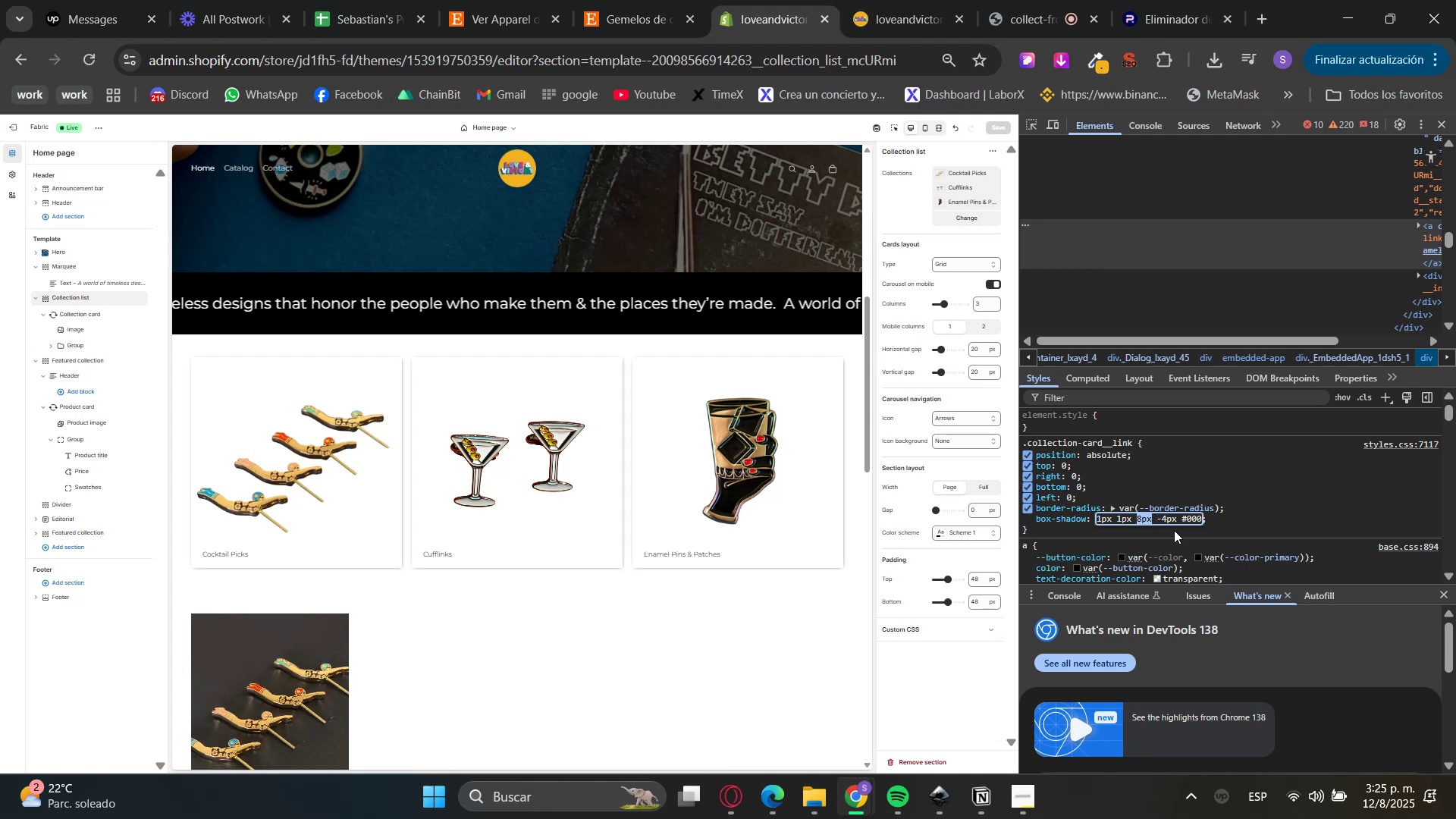 
key(ArrowUp)
 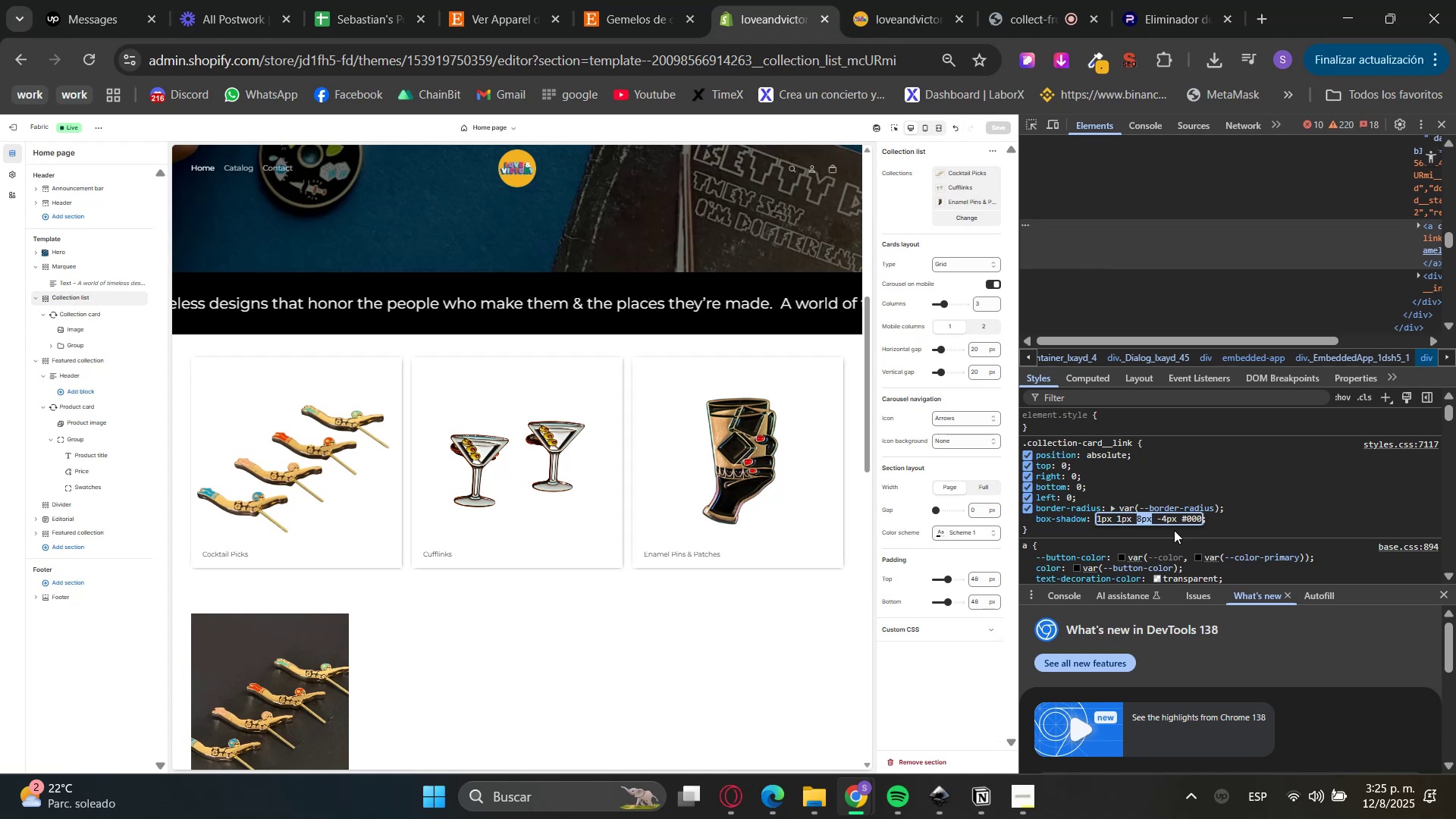 
key(ArrowUp)
 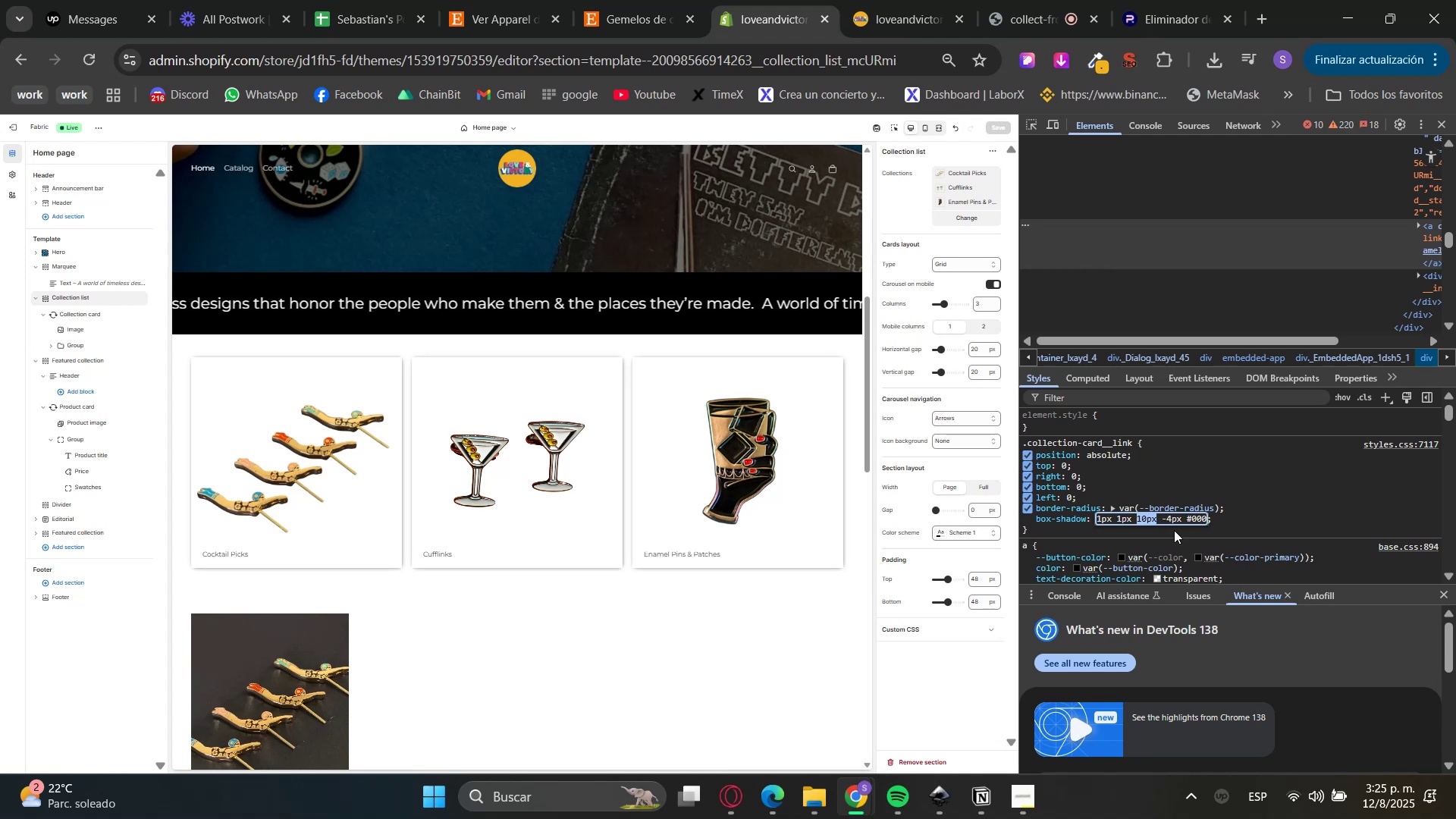 
key(ArrowDown)
 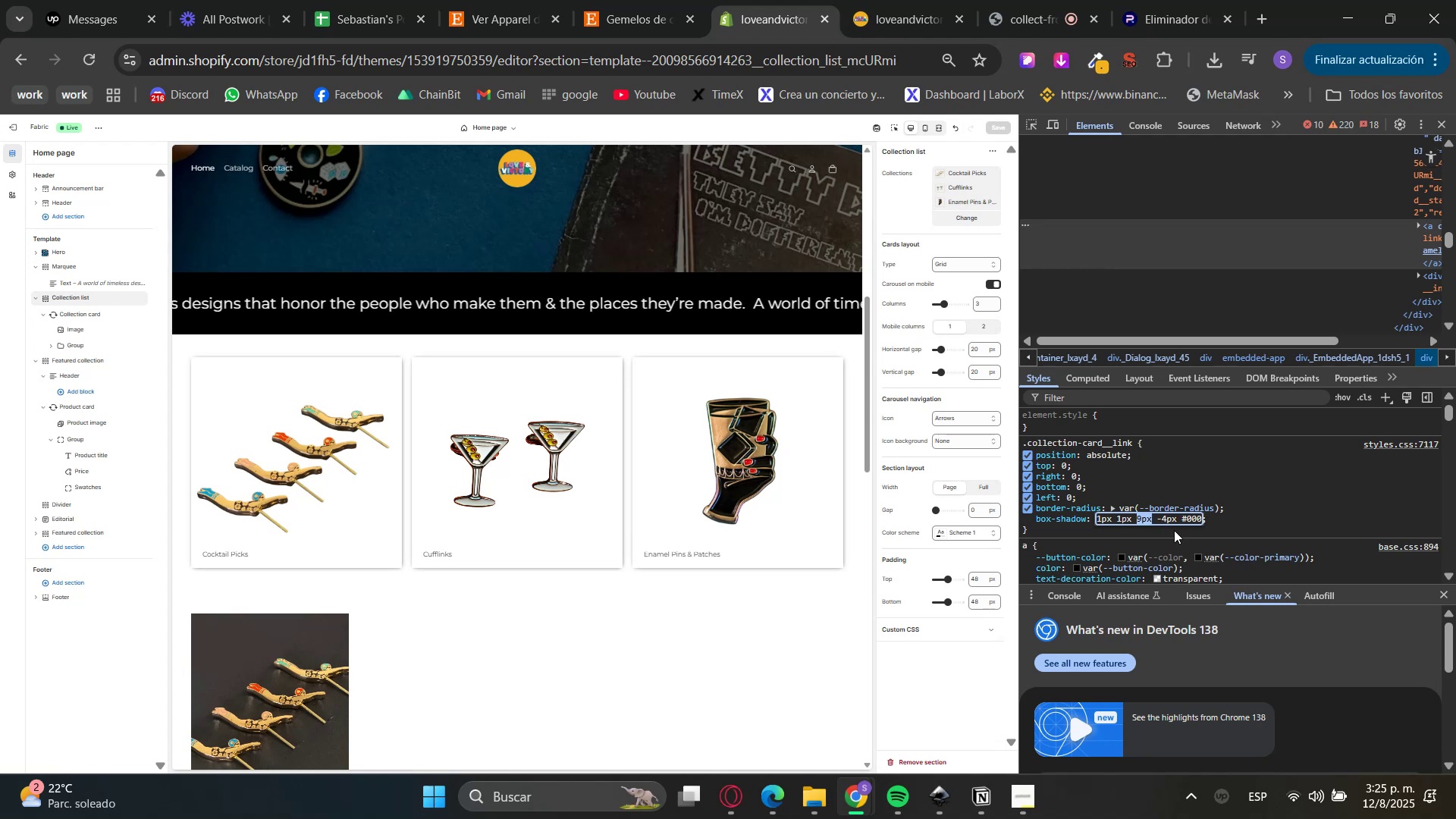 
key(ArrowDown)
 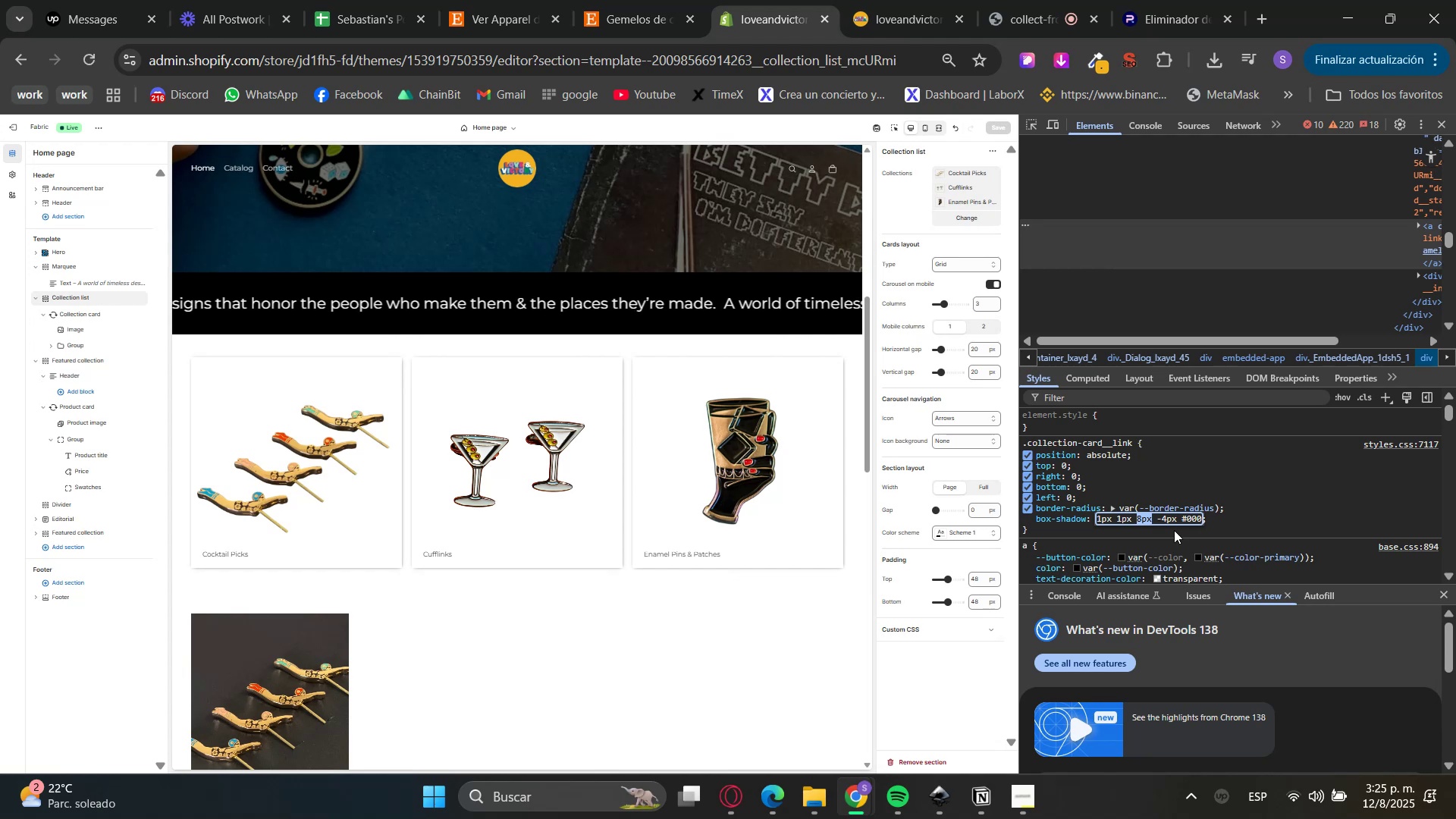 
left_click([1177, 529])
 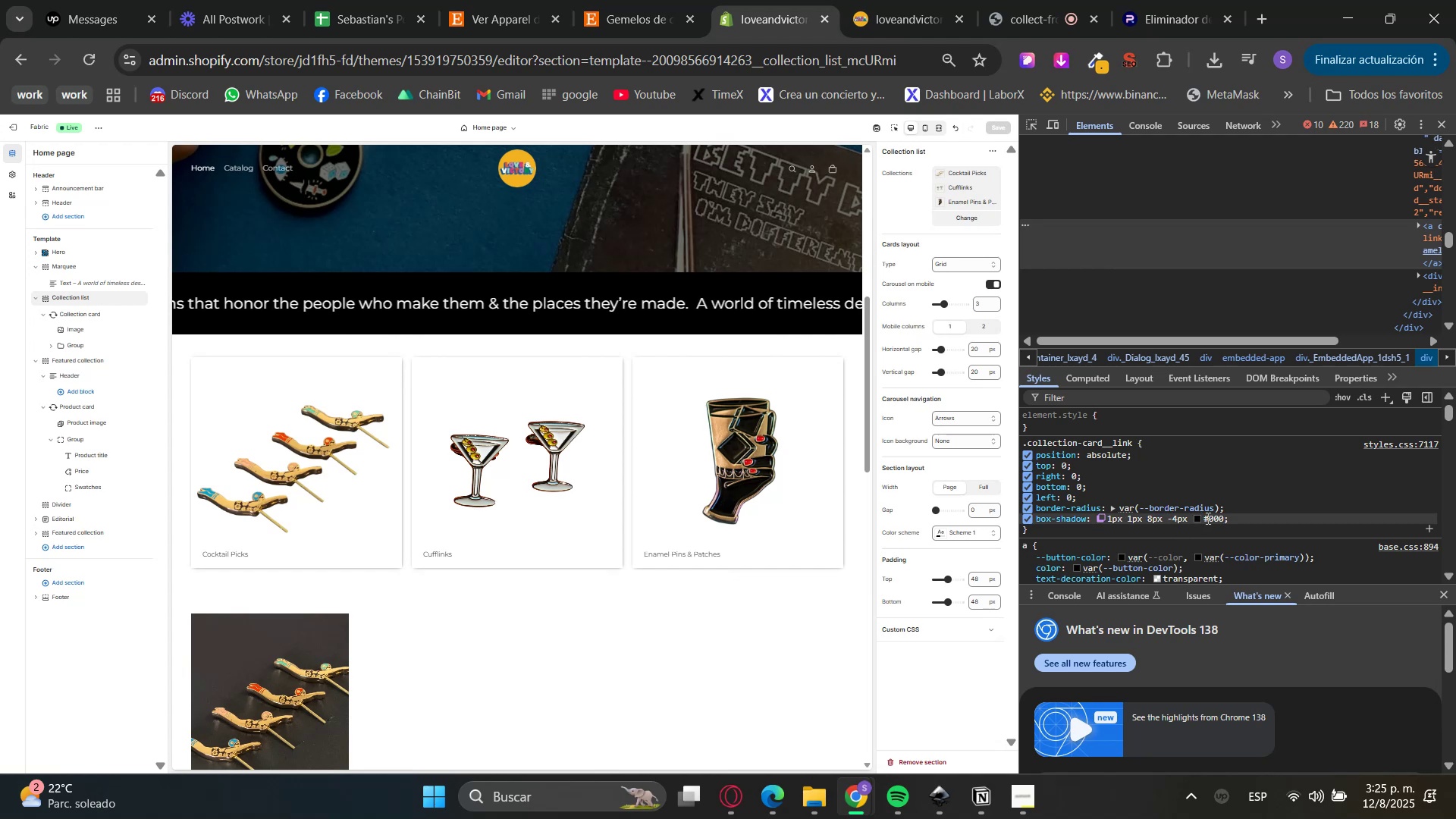 
left_click([1200, 521])
 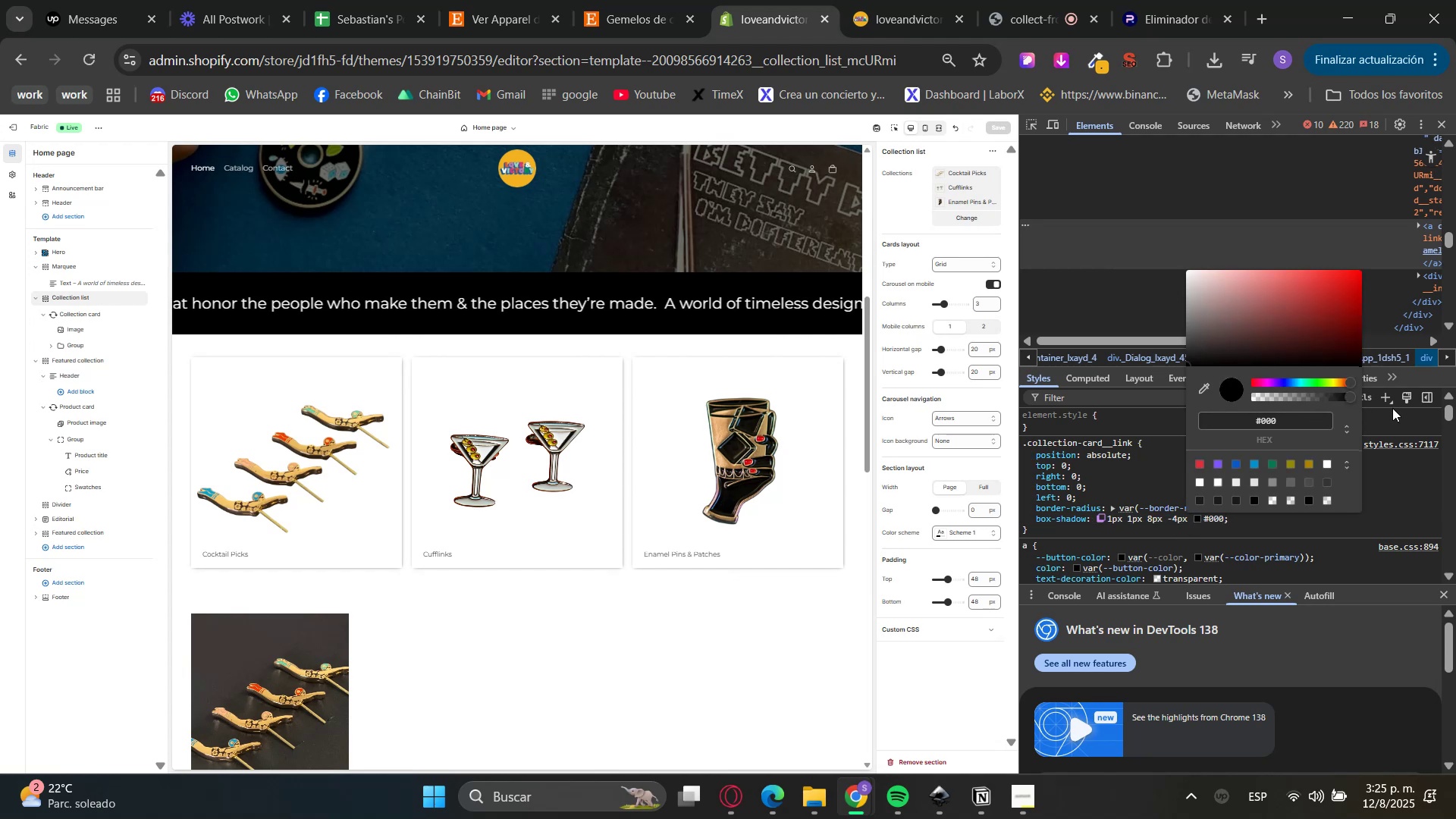 
left_click_drag(start_coordinate=[1348, 394], to_coordinate=[1316, 397])
 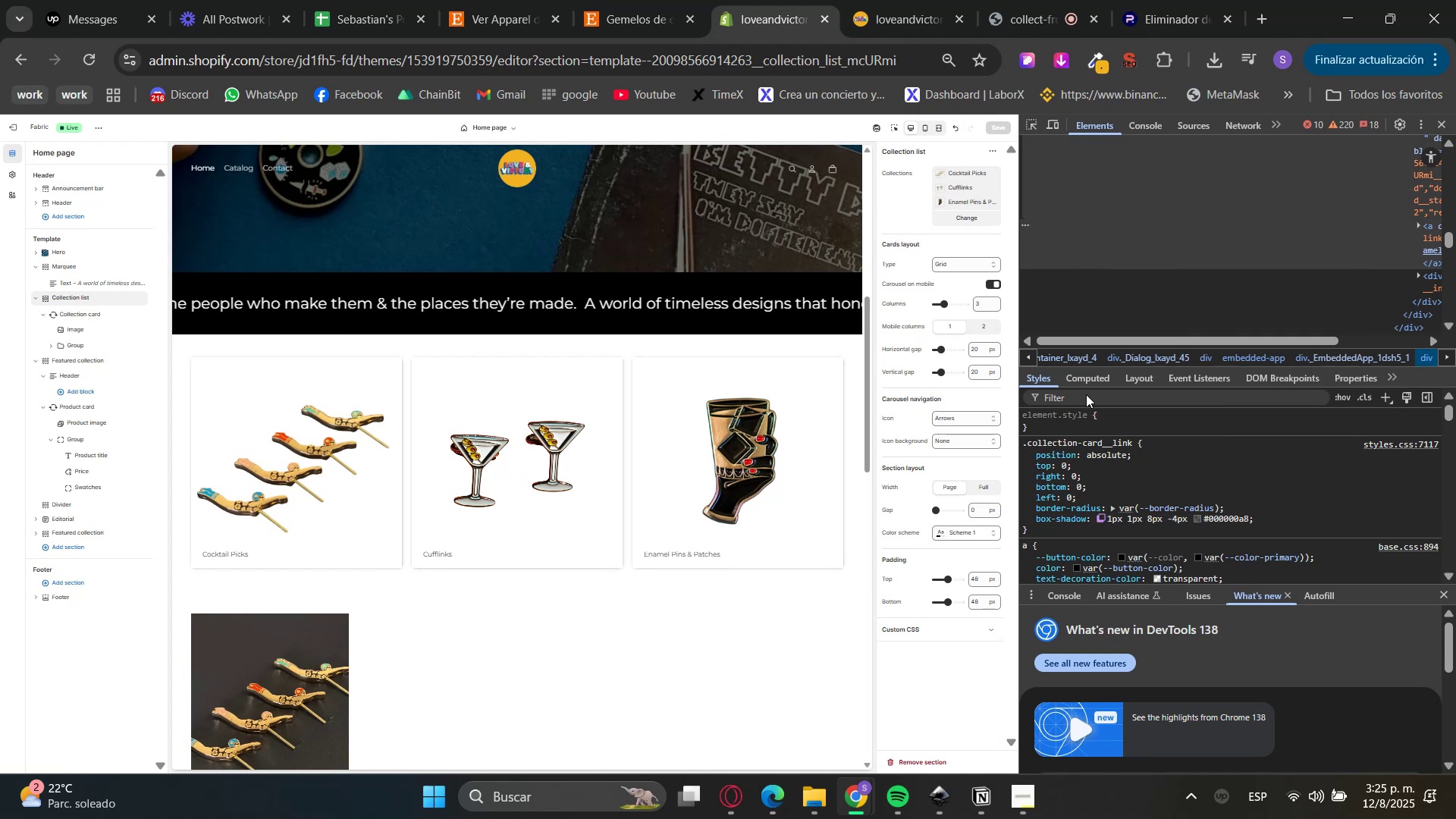 
hold_key(key=ControlLeft, duration=0.75)
scroll: coordinate [1132, 594], scroll_direction: up, amount: 3.0
 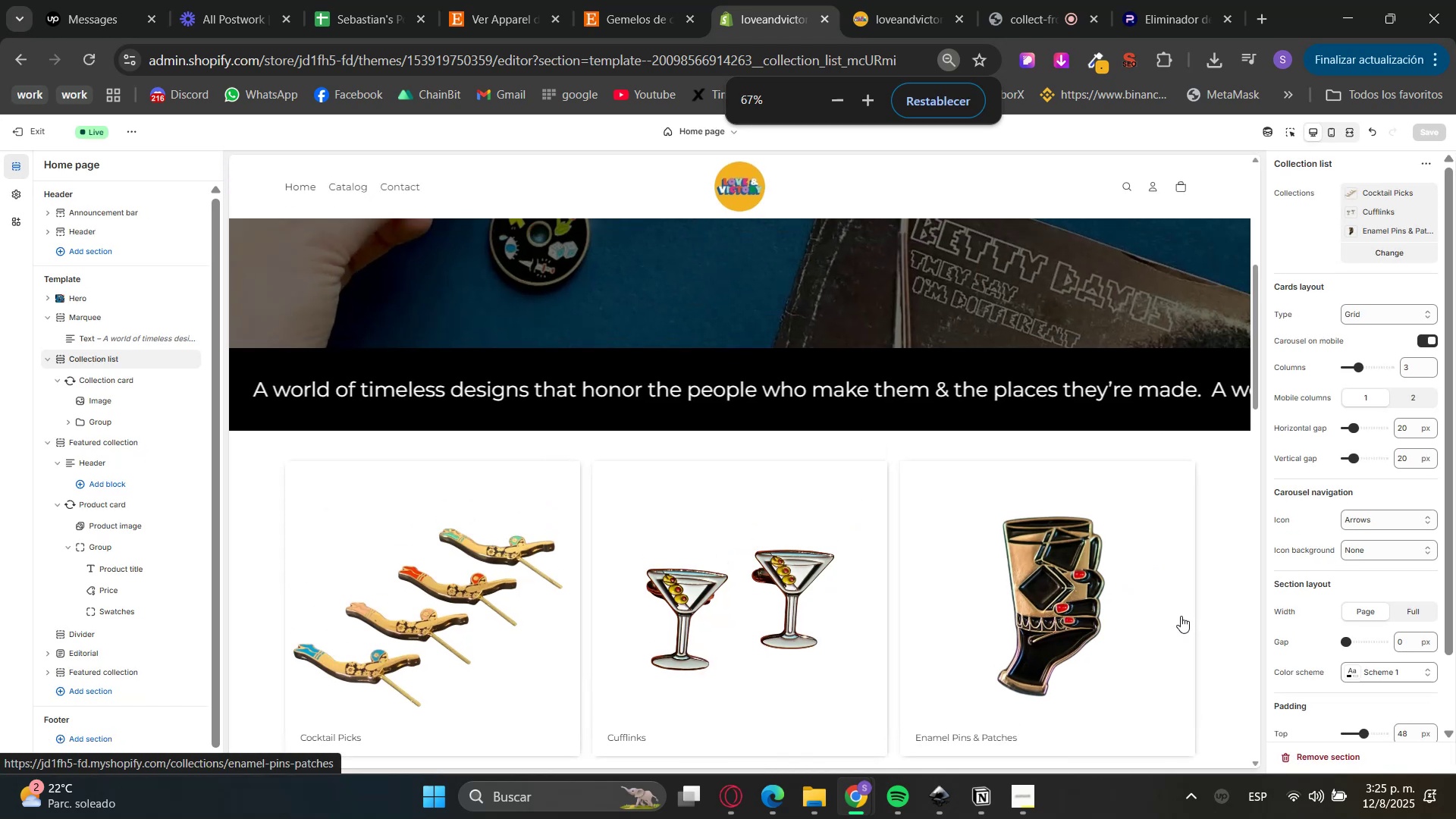 
hold_key(key=ControlLeft, duration=0.42)
 